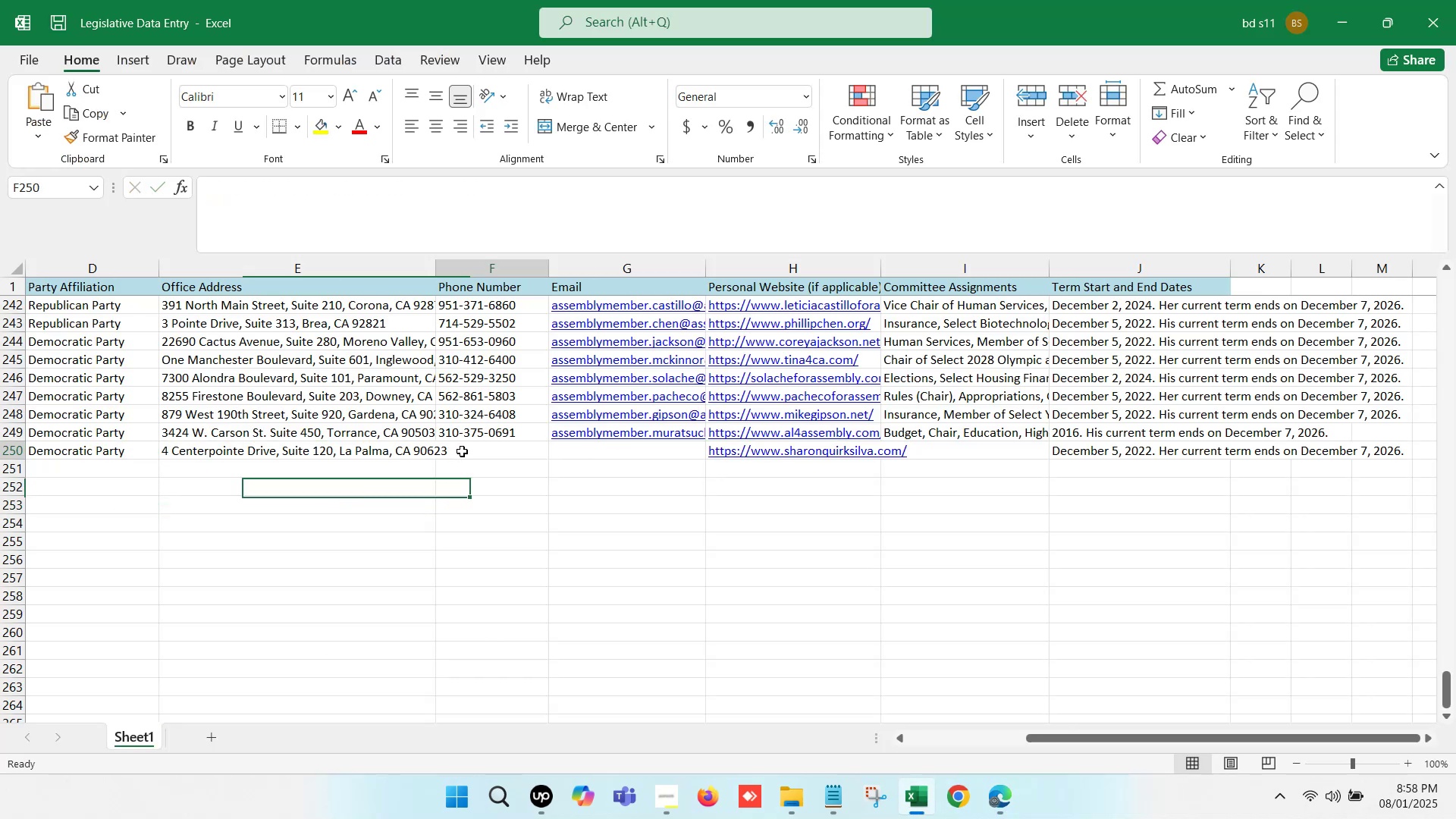 
key(Control+ControlLeft)
 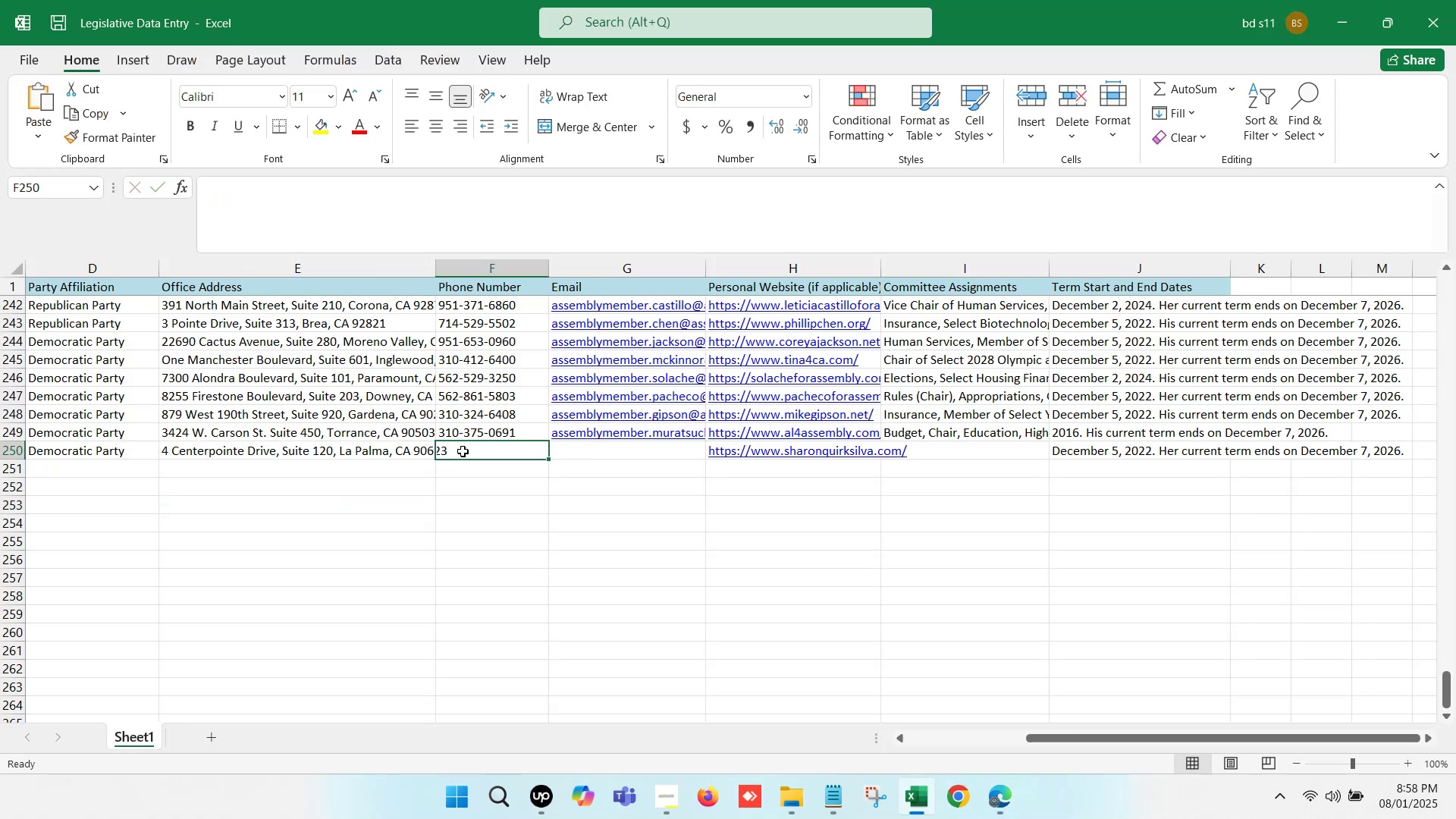 
double_click([463, 451])
 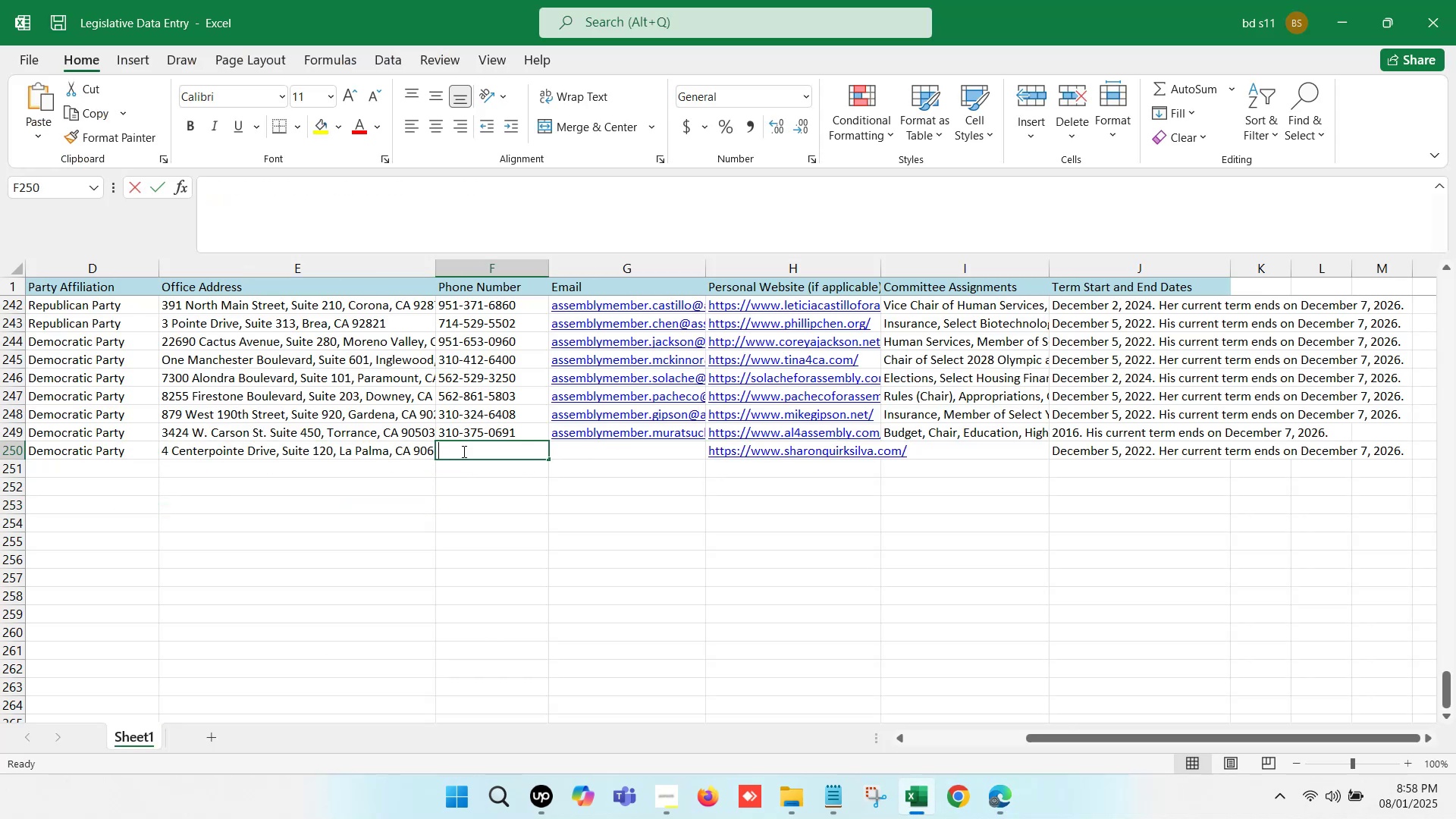 
key(Control+V)
 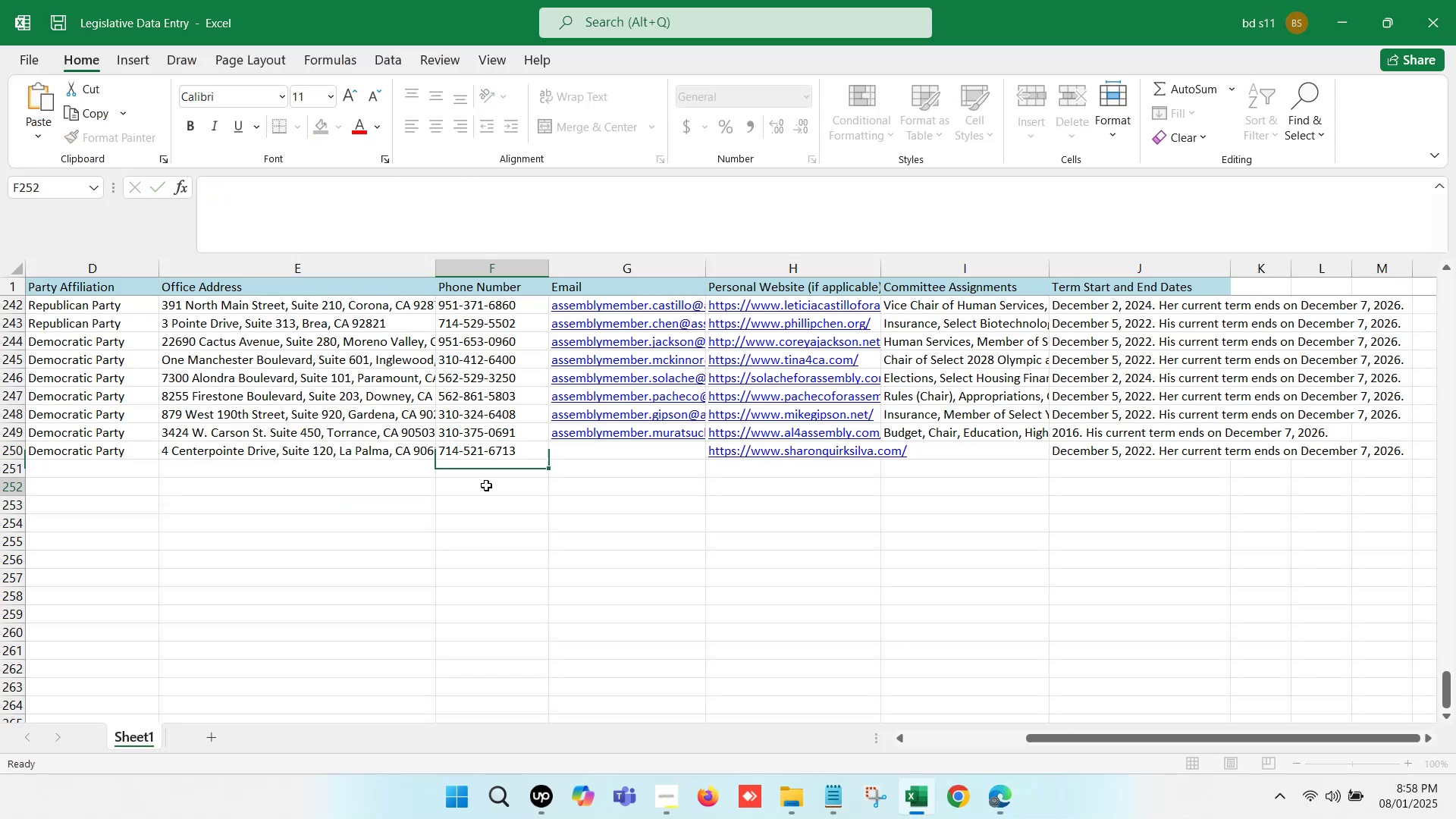 
left_click([486, 485])
 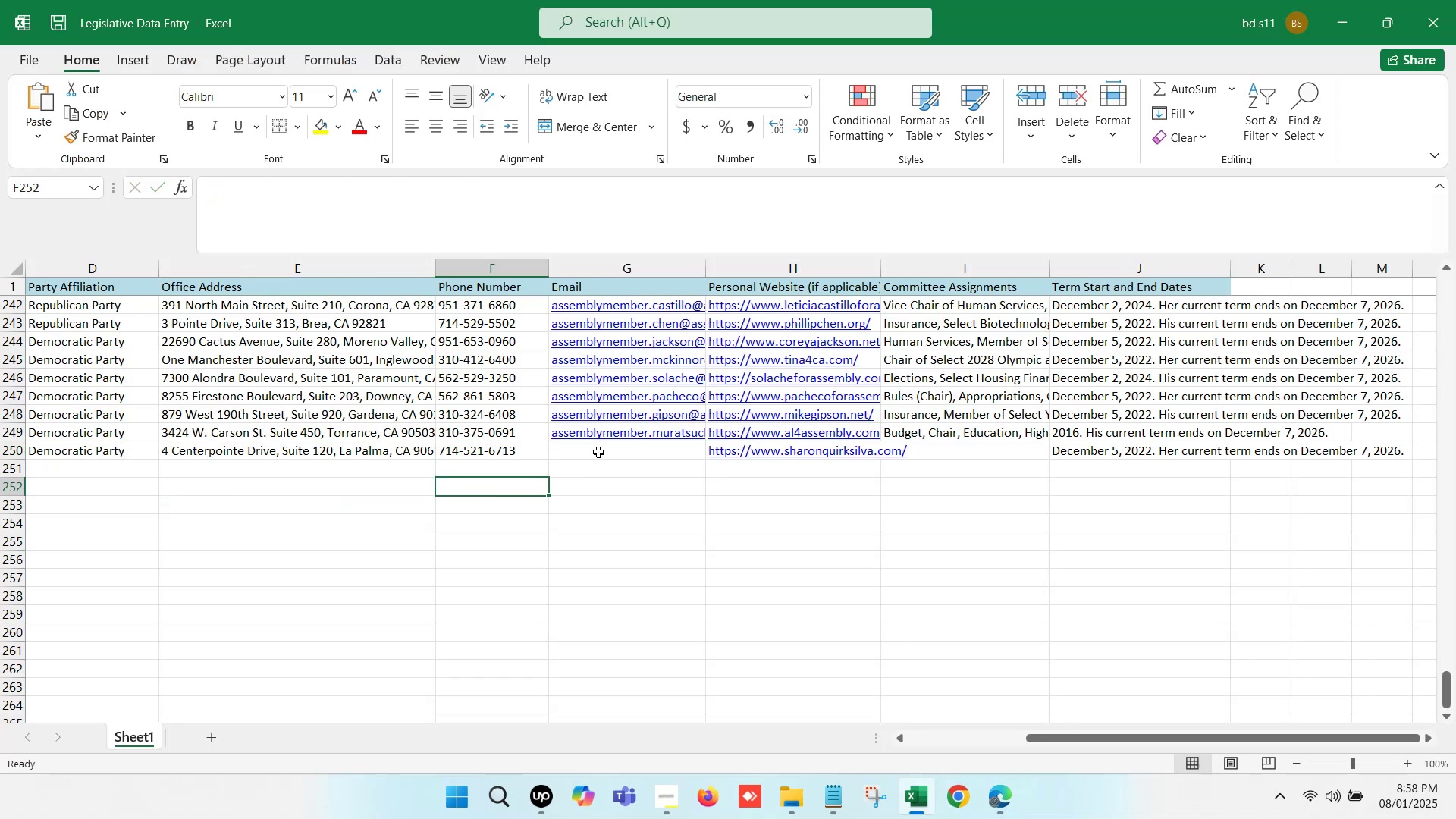 
left_click([598, 452])
 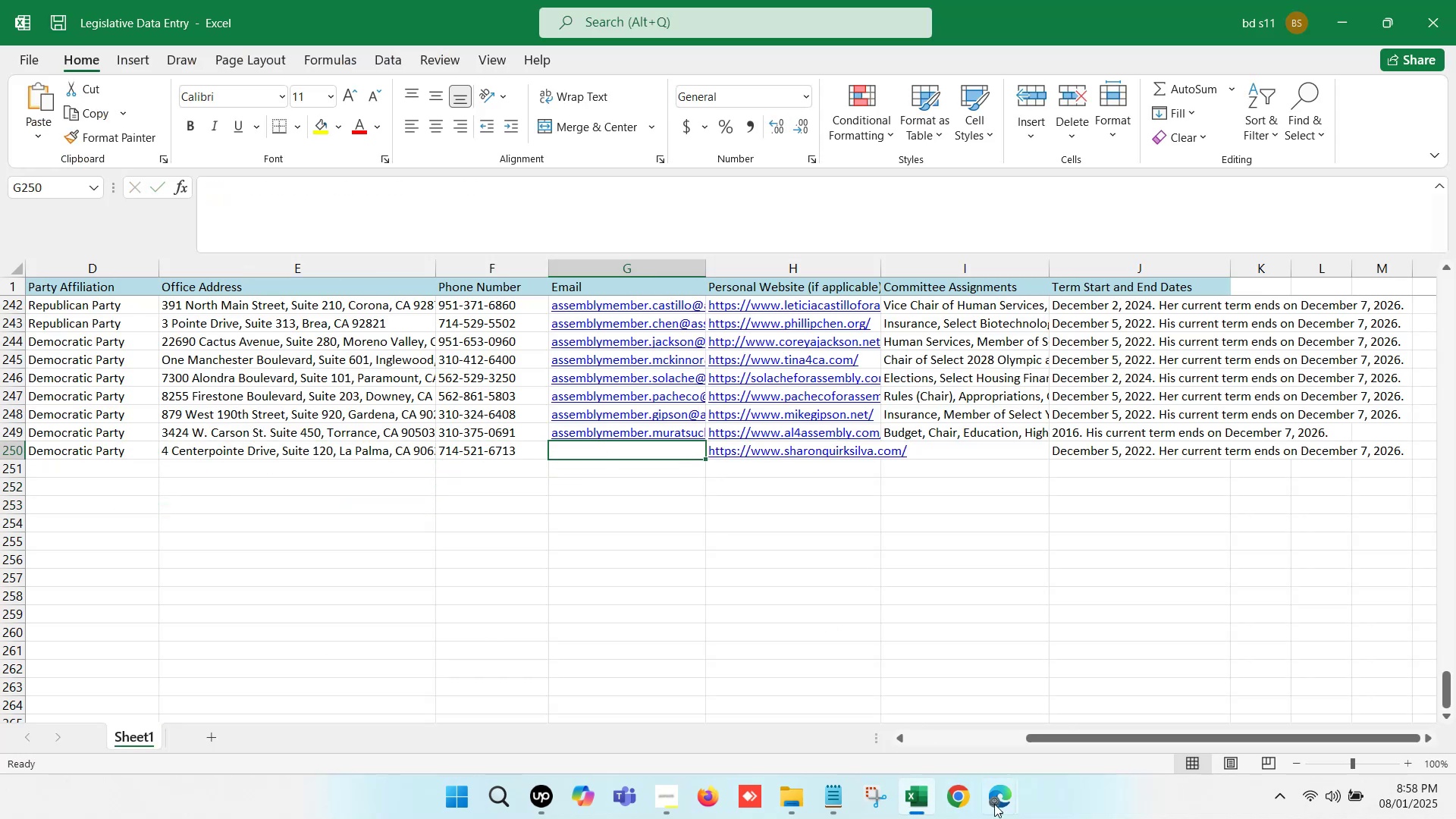 
left_click([1007, 814])
 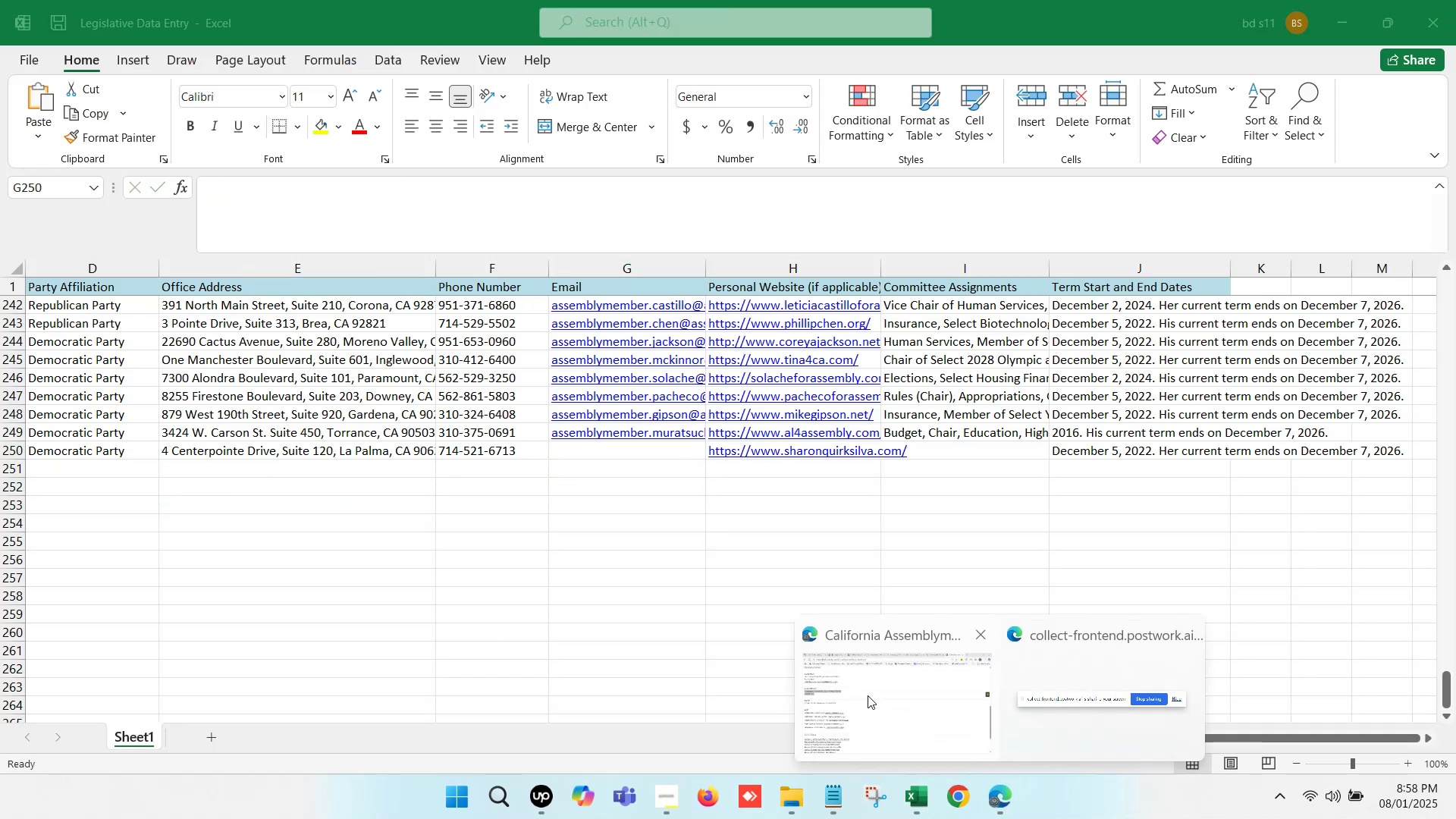 
left_click([868, 695])
 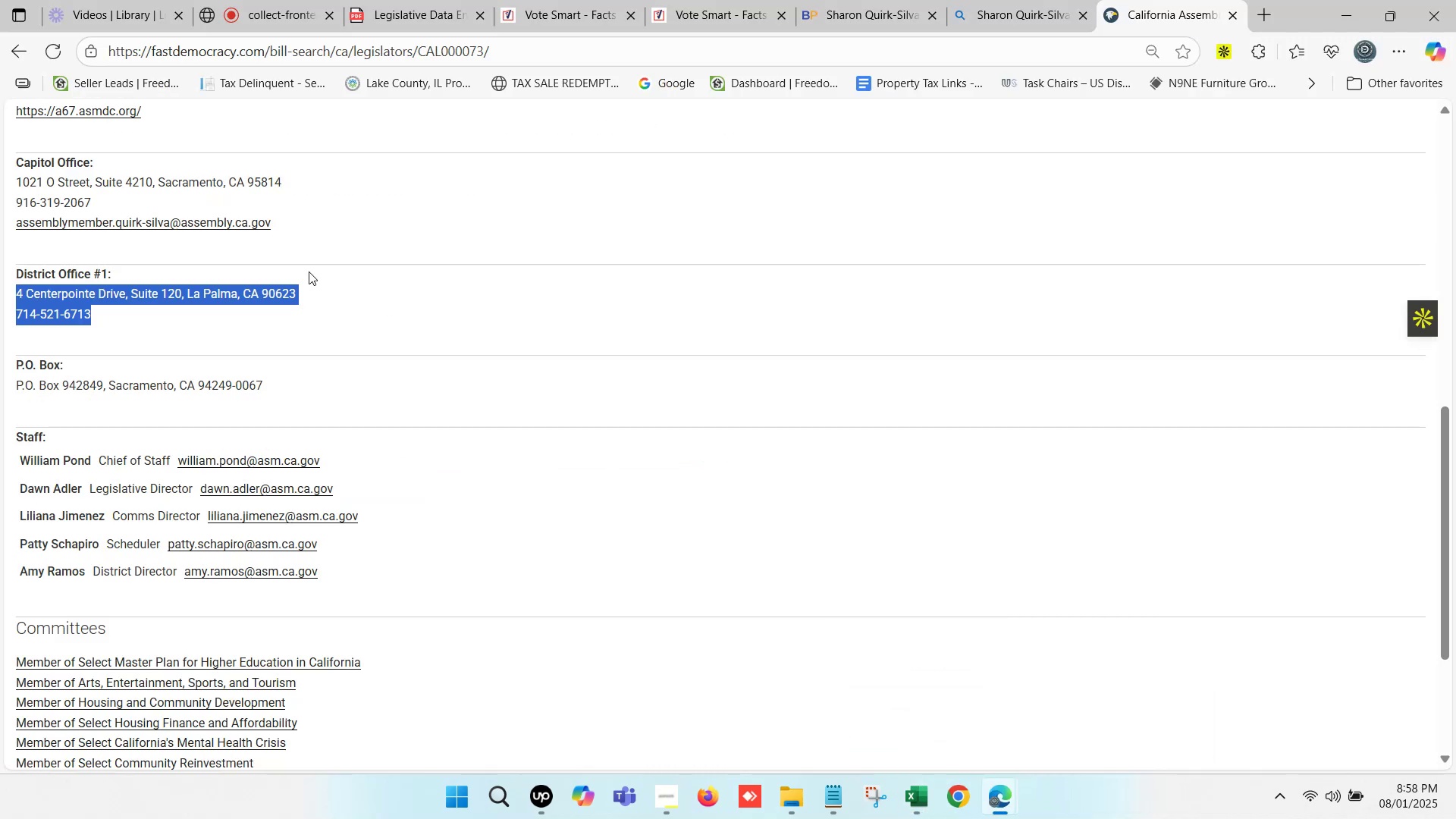 
scroll: coordinate [304, 240], scroll_direction: up, amount: 2.0
 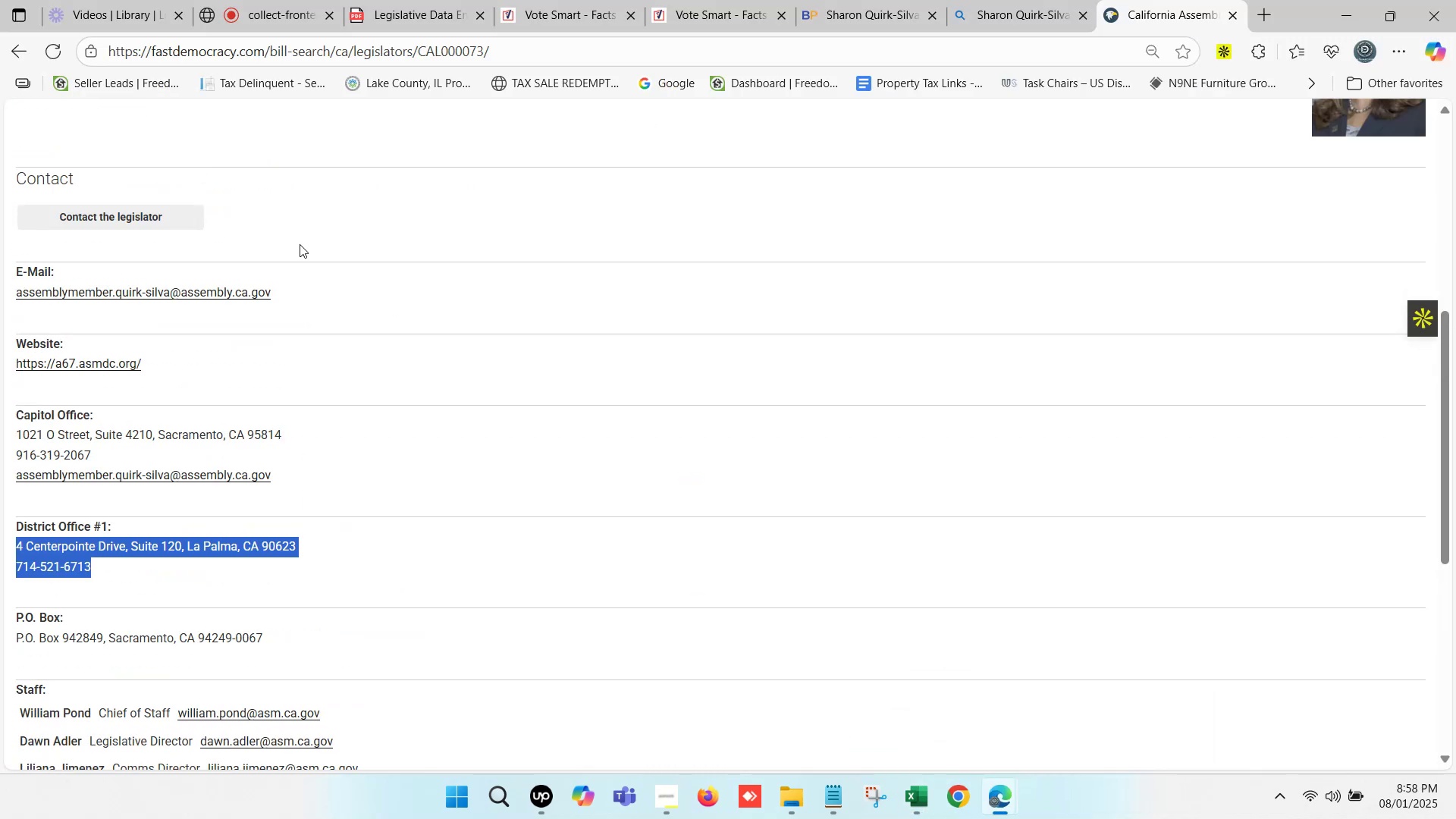 
right_click([239, 299])
 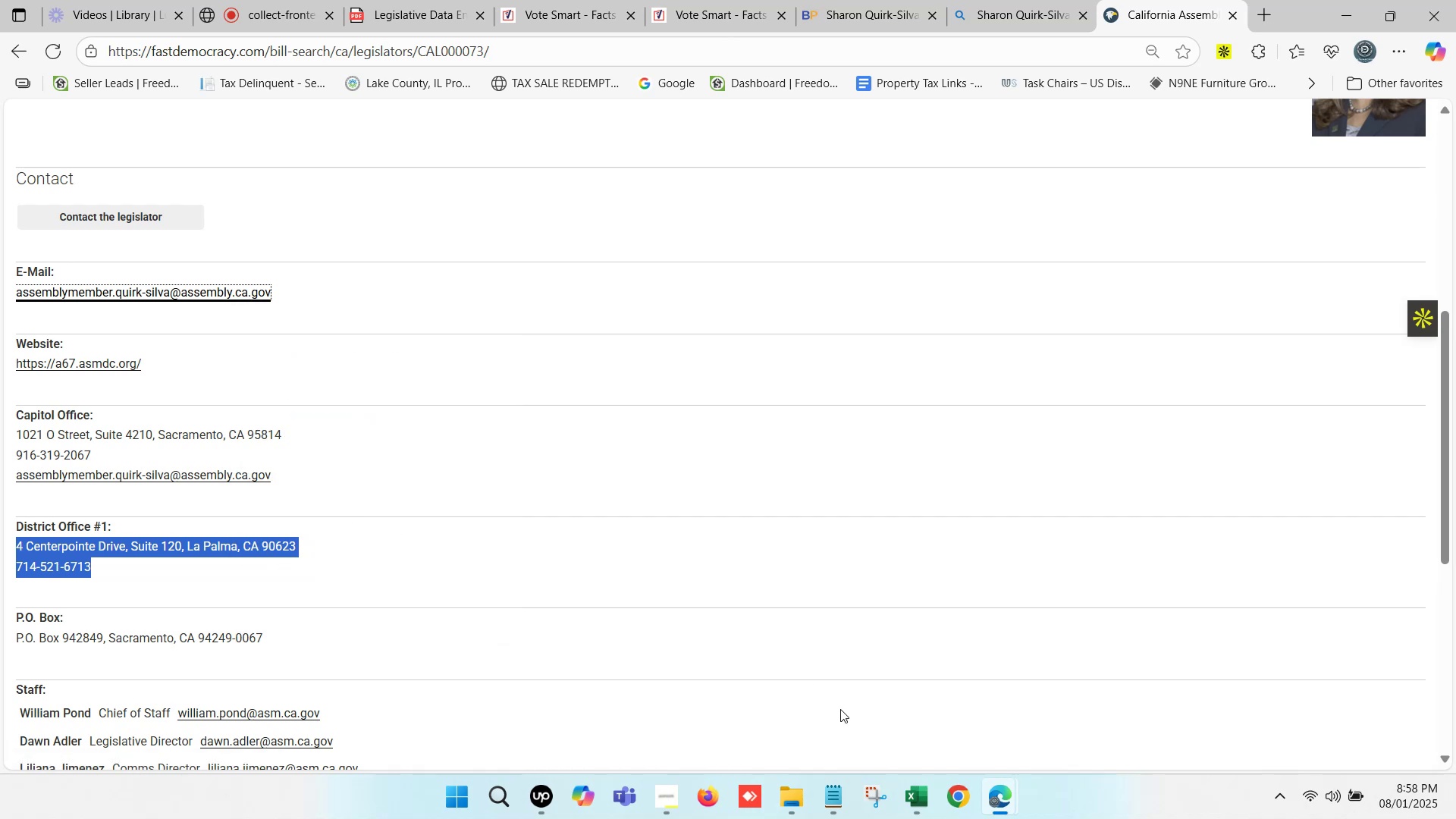 
left_click([908, 802])
 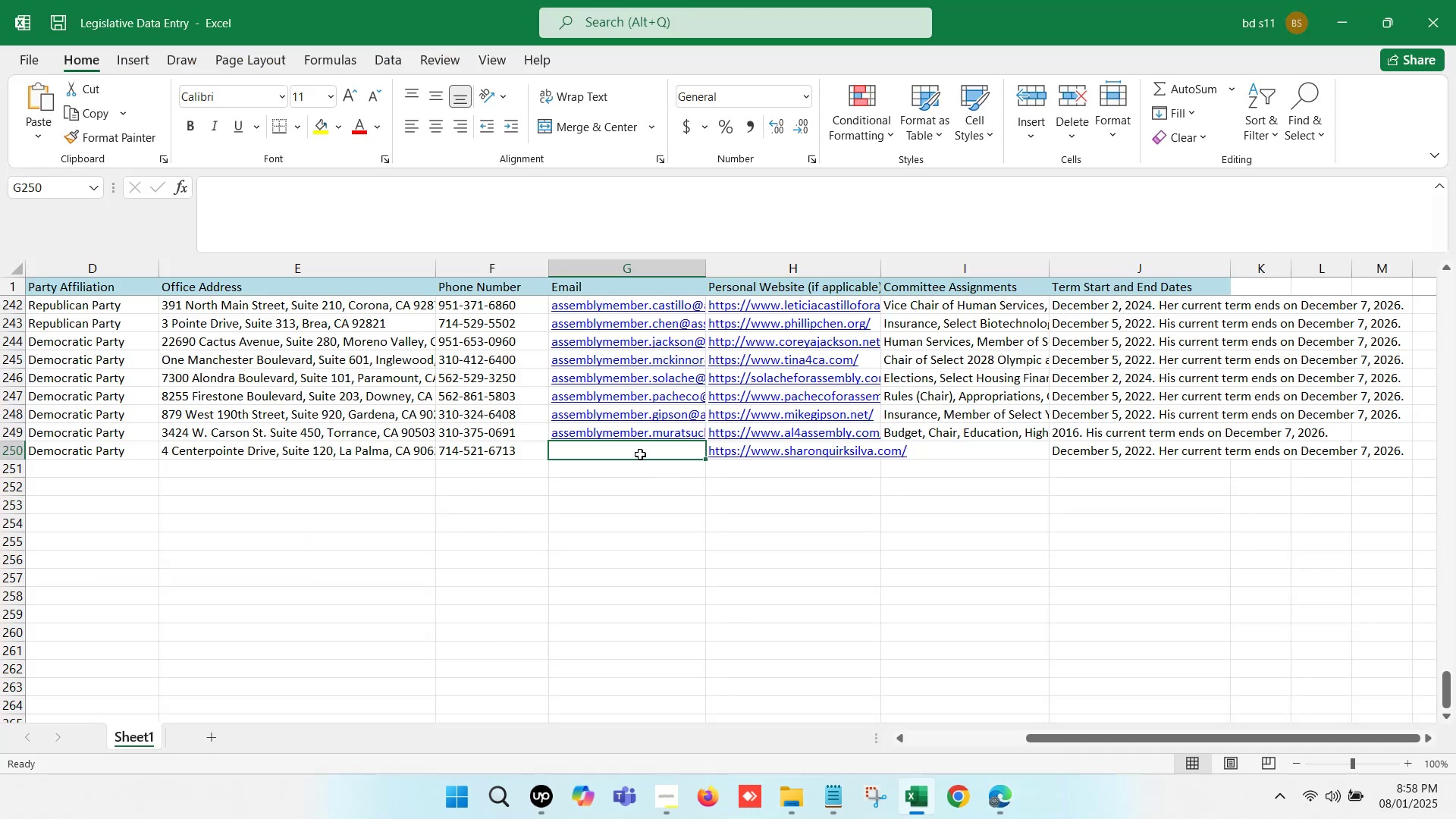 
left_click([638, 453])
 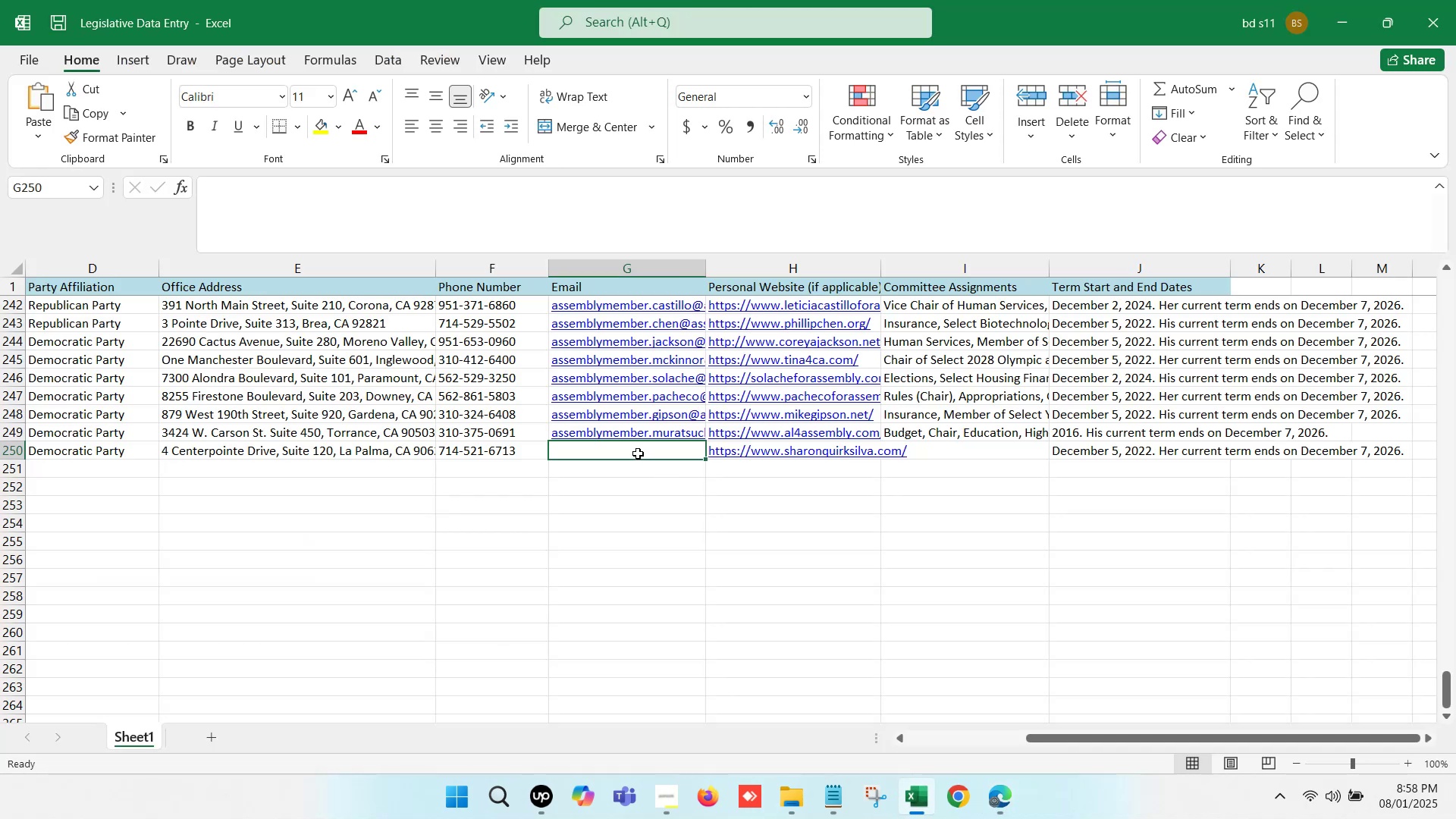 
key(Control+ControlLeft)
 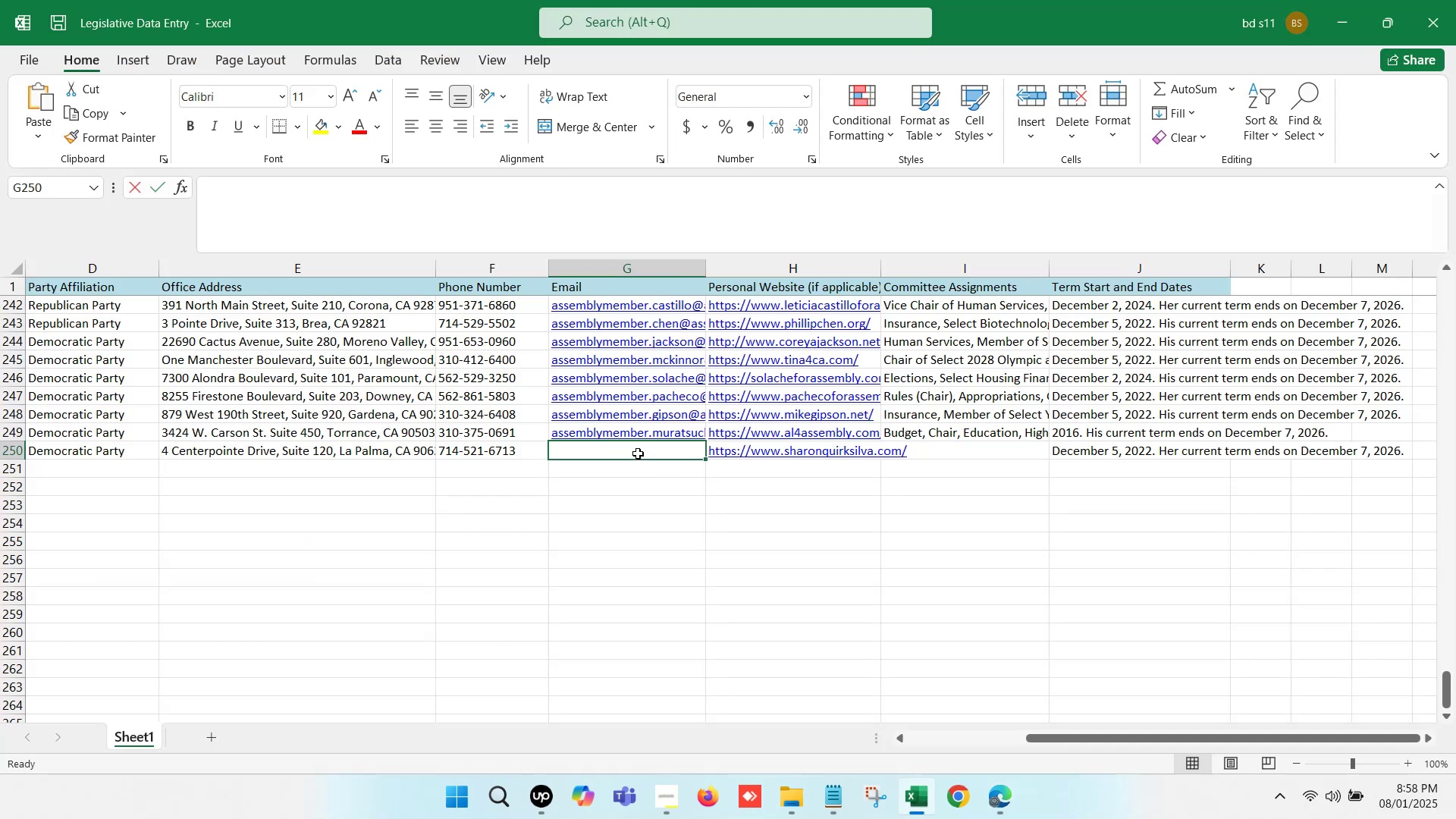 
double_click([638, 453])
 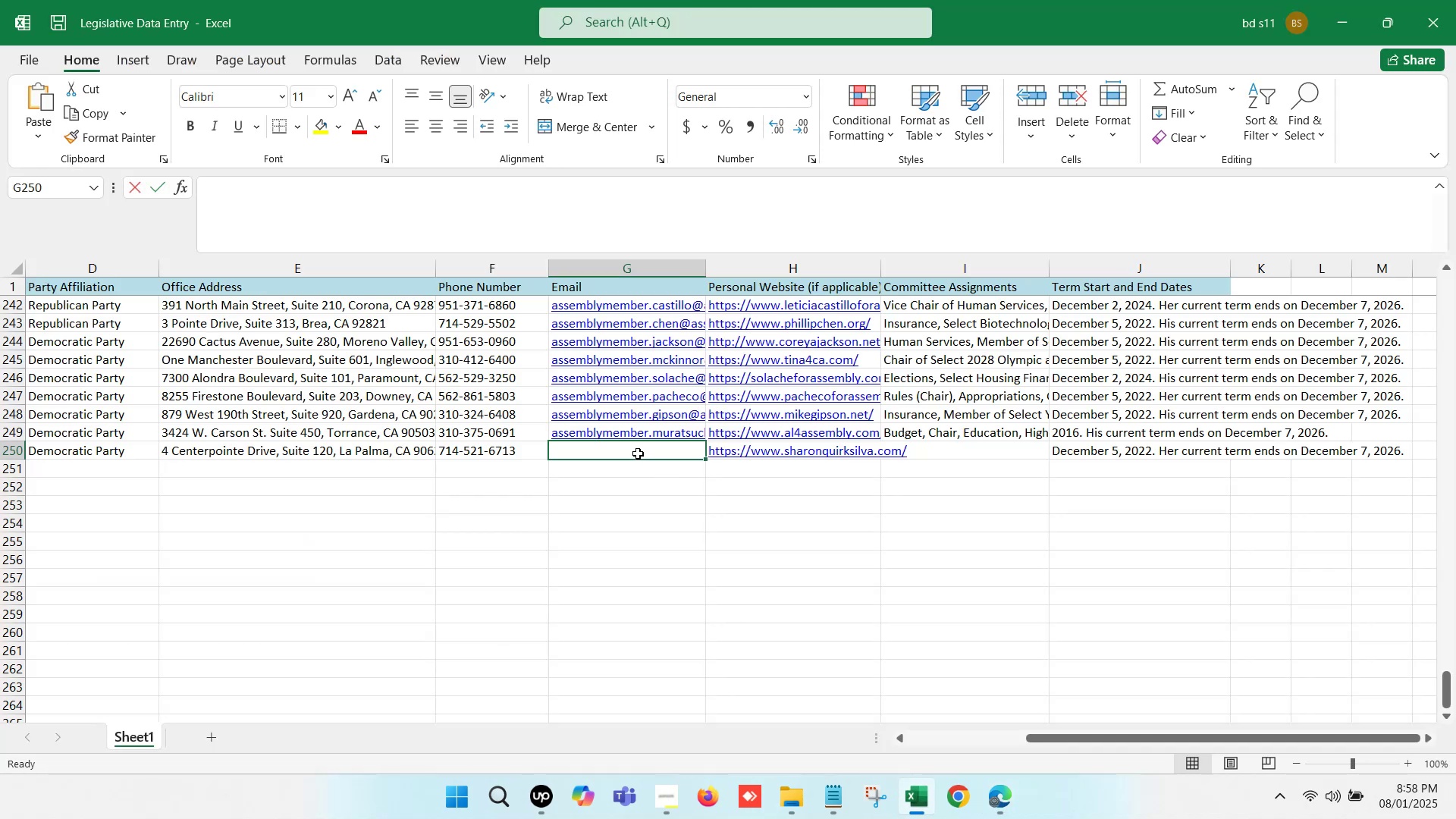 
key(Control+V)
 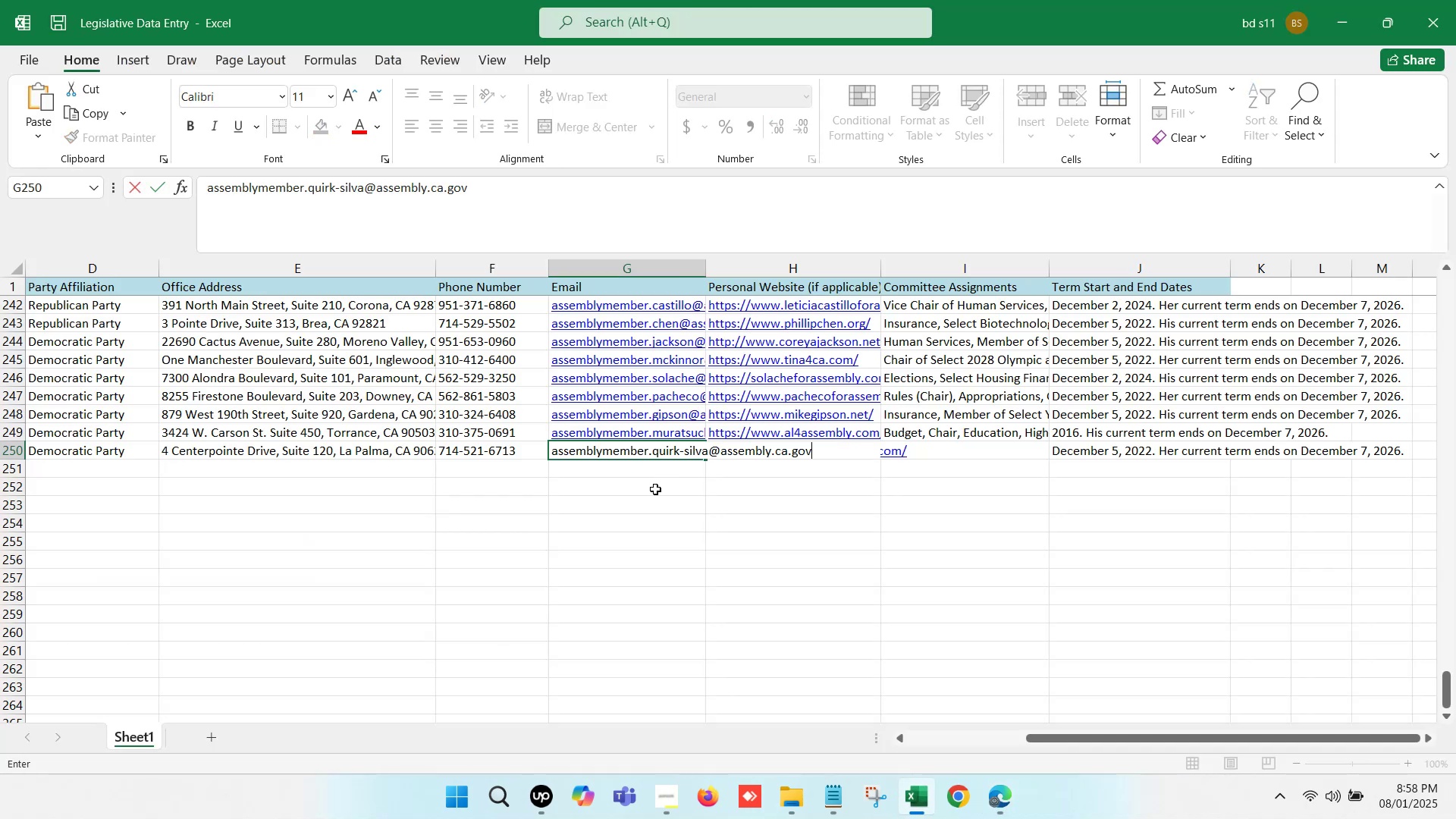 
left_click([655, 489])
 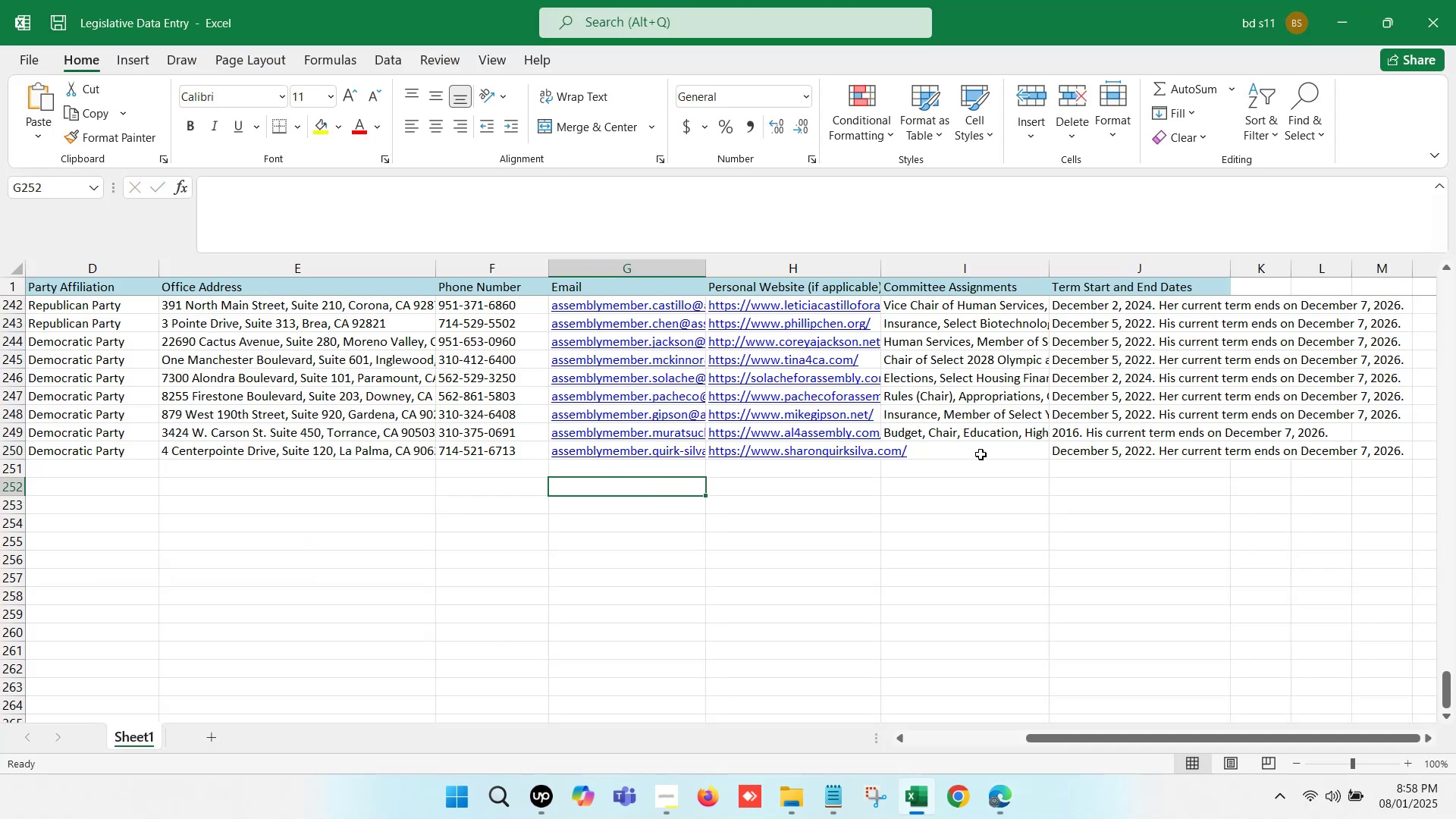 
left_click([981, 449])
 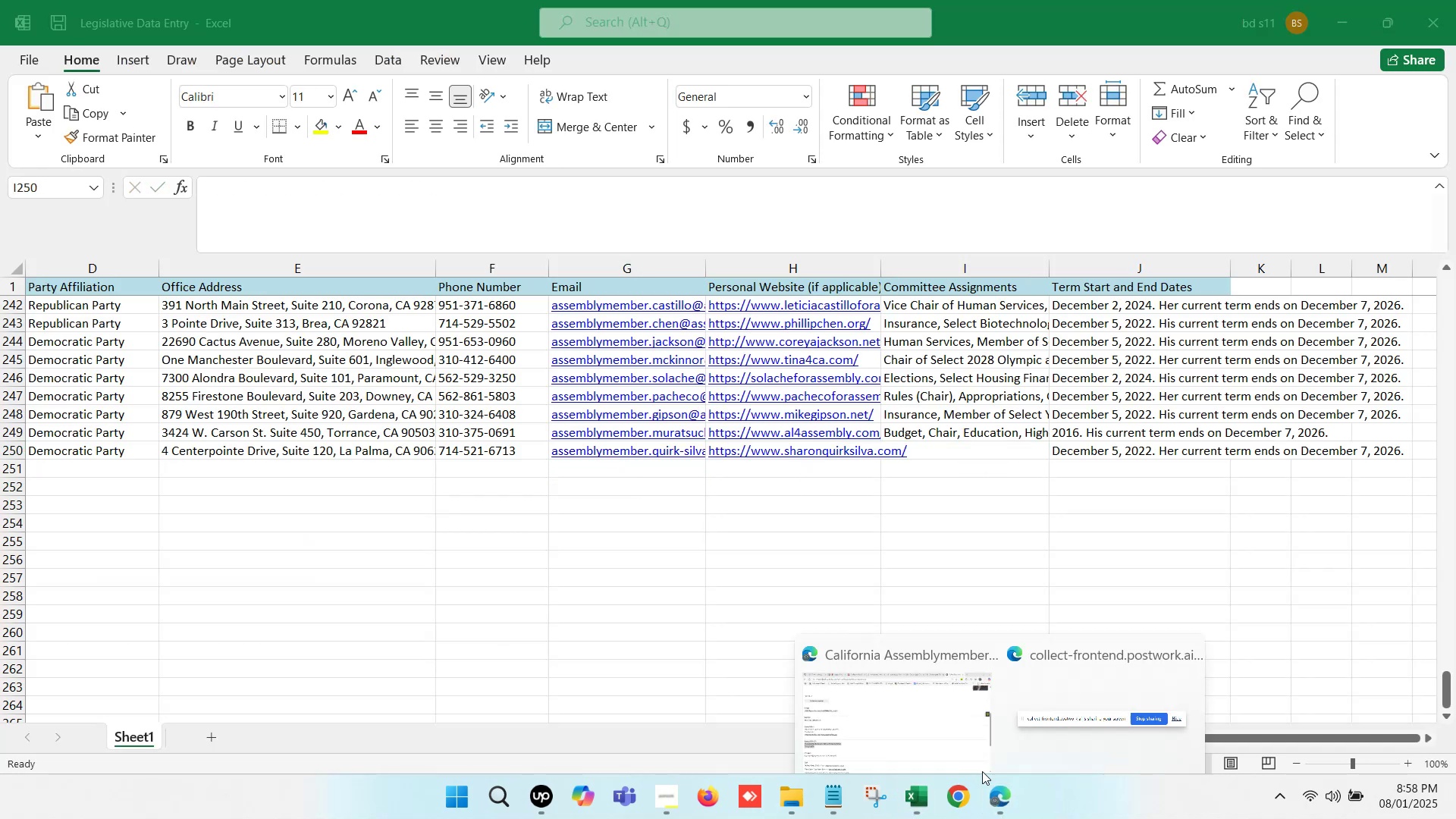 
left_click([879, 689])
 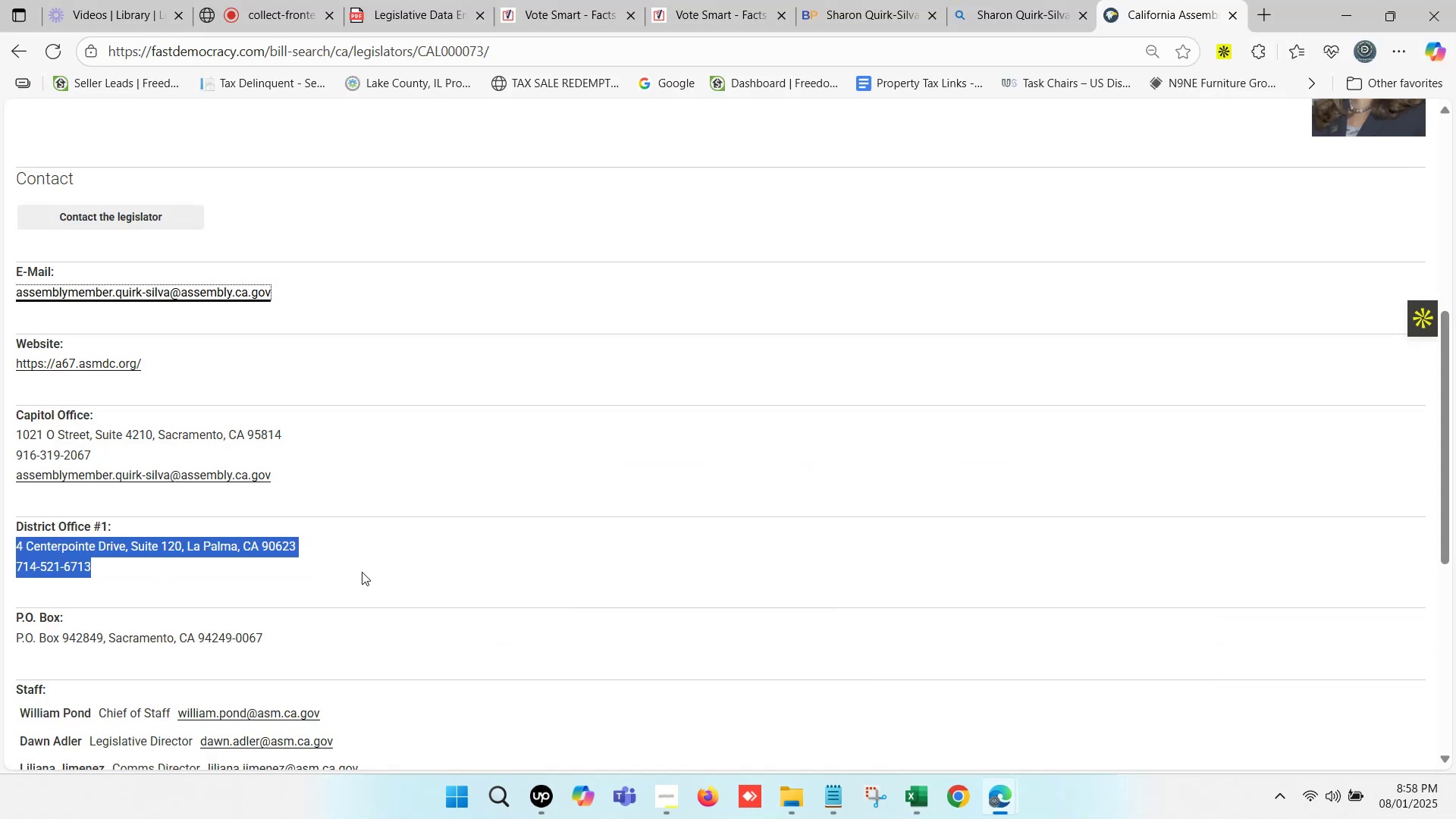 
scroll: coordinate [381, 557], scroll_direction: up, amount: 6.0
 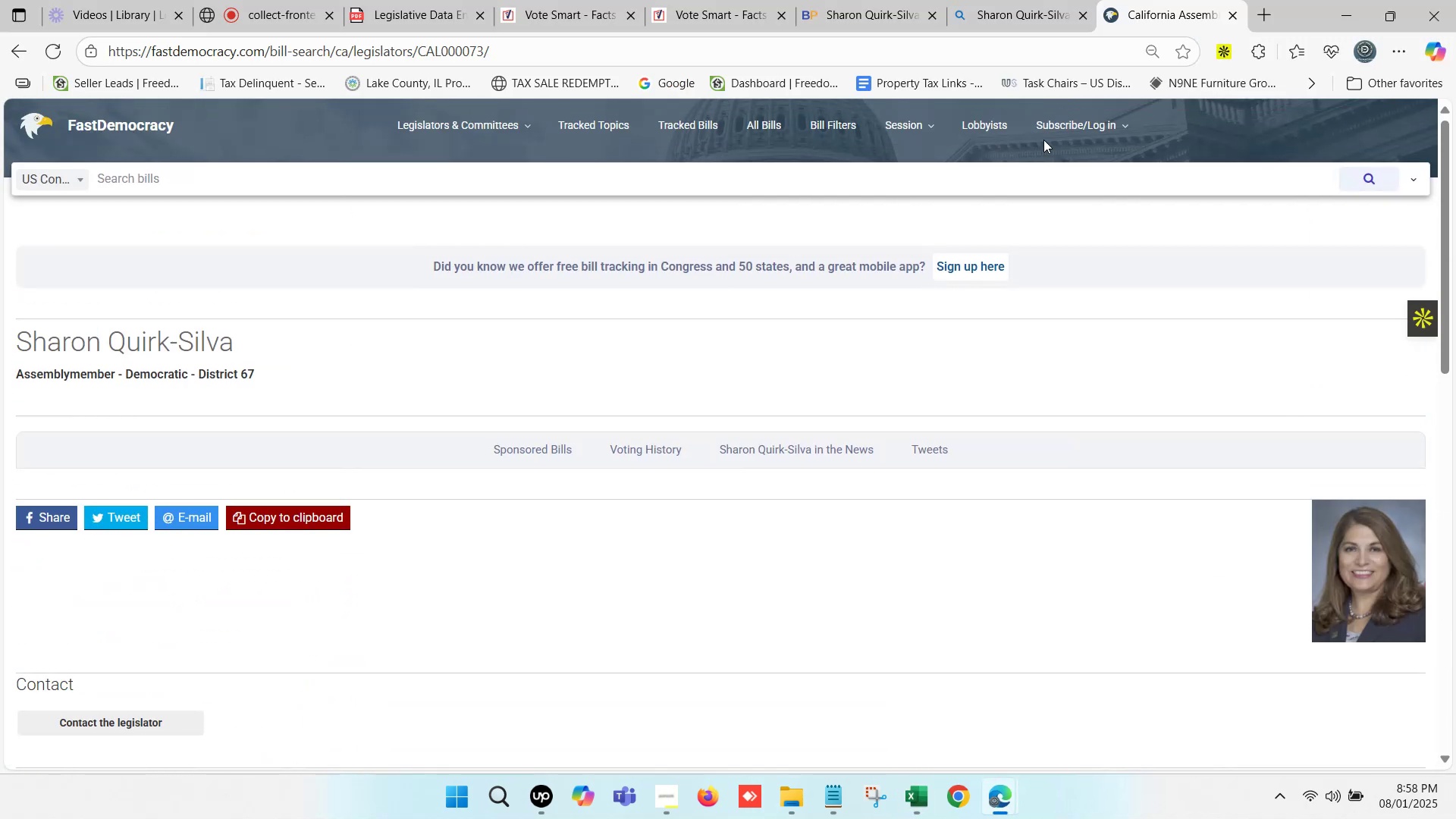 
left_click([1160, 0])
 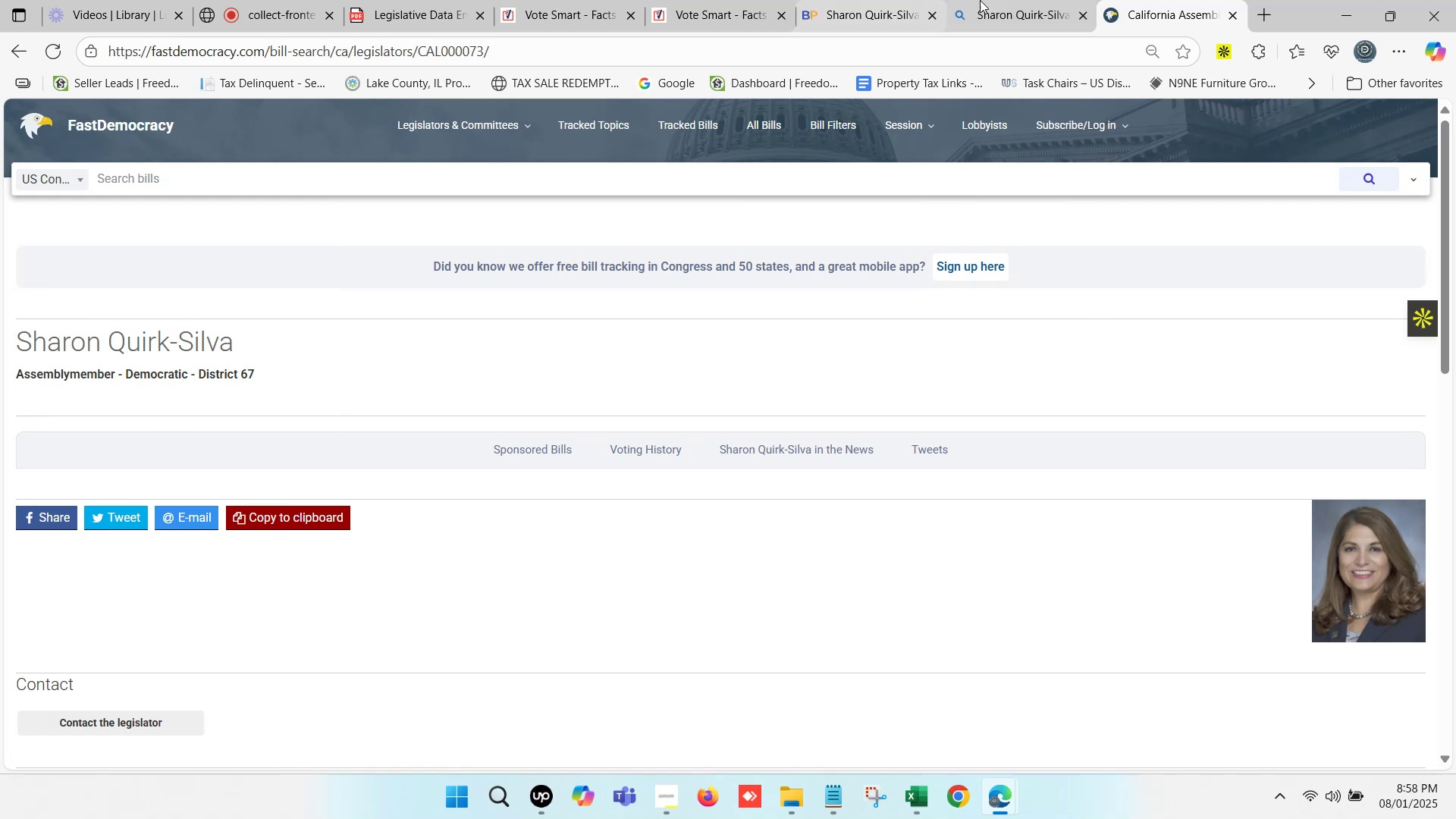 
double_click([984, 0])
 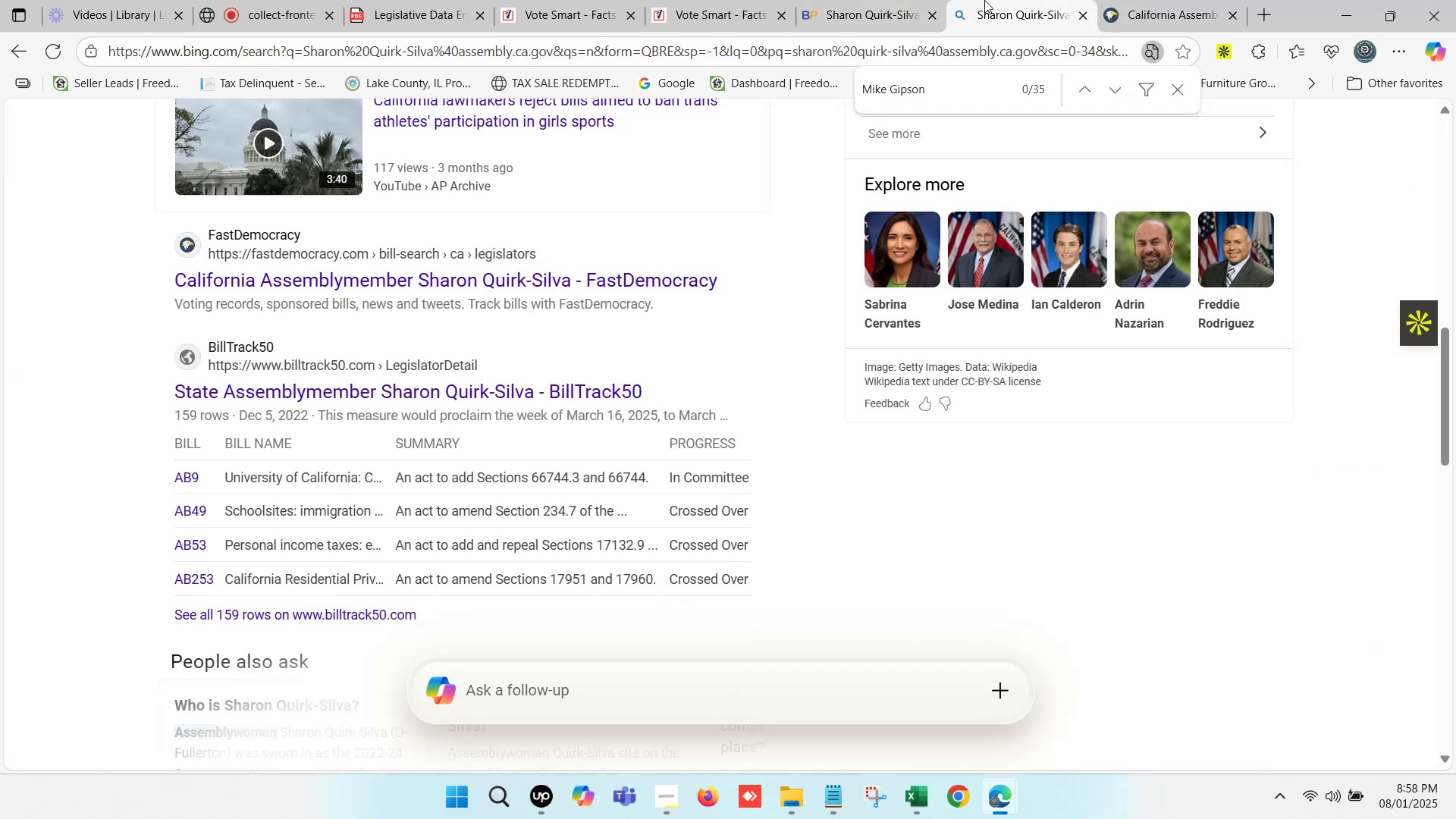 
triple_click([984, 0])
 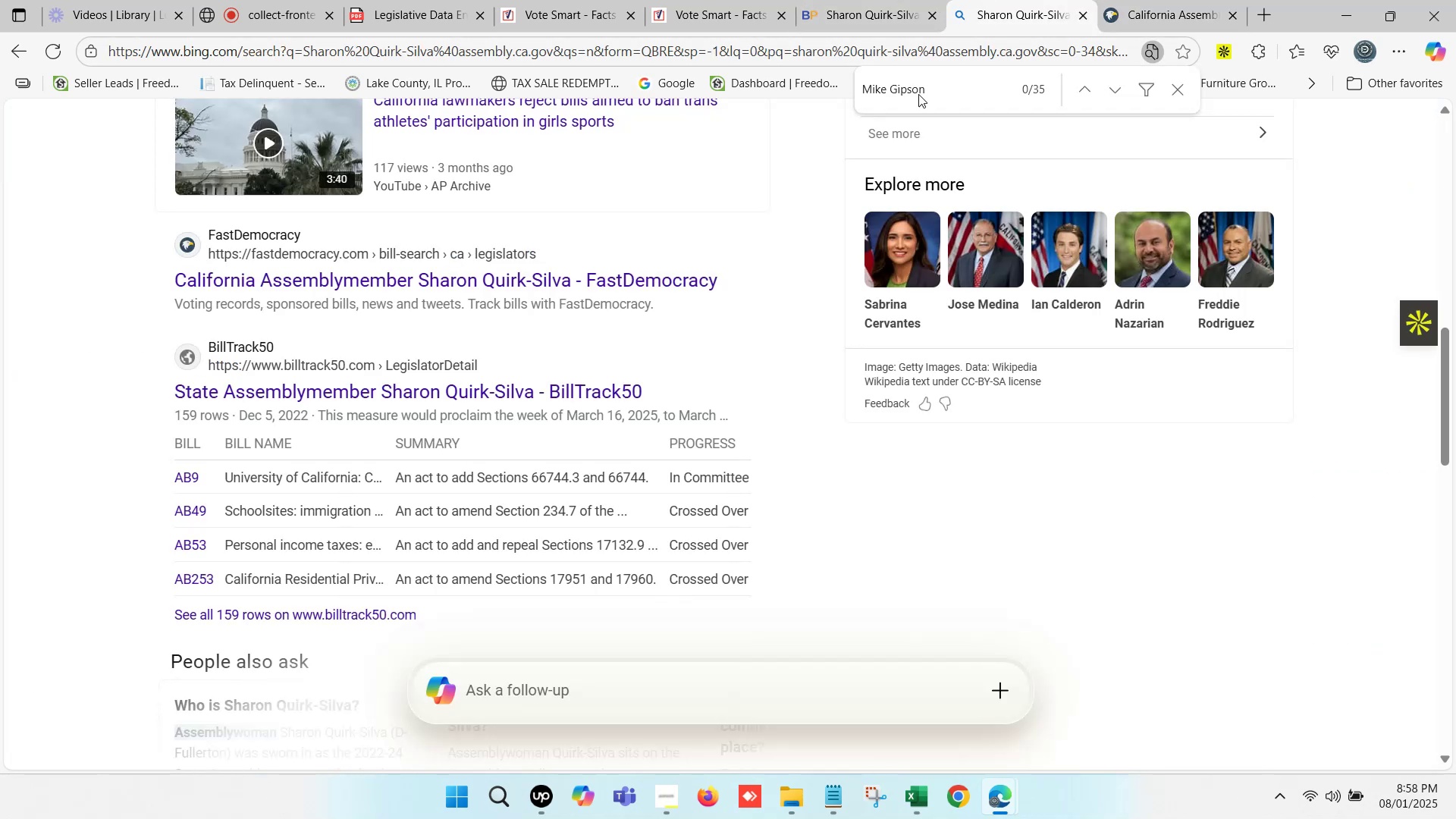 
scroll: coordinate [770, 278], scroll_direction: up, amount: 16.0
 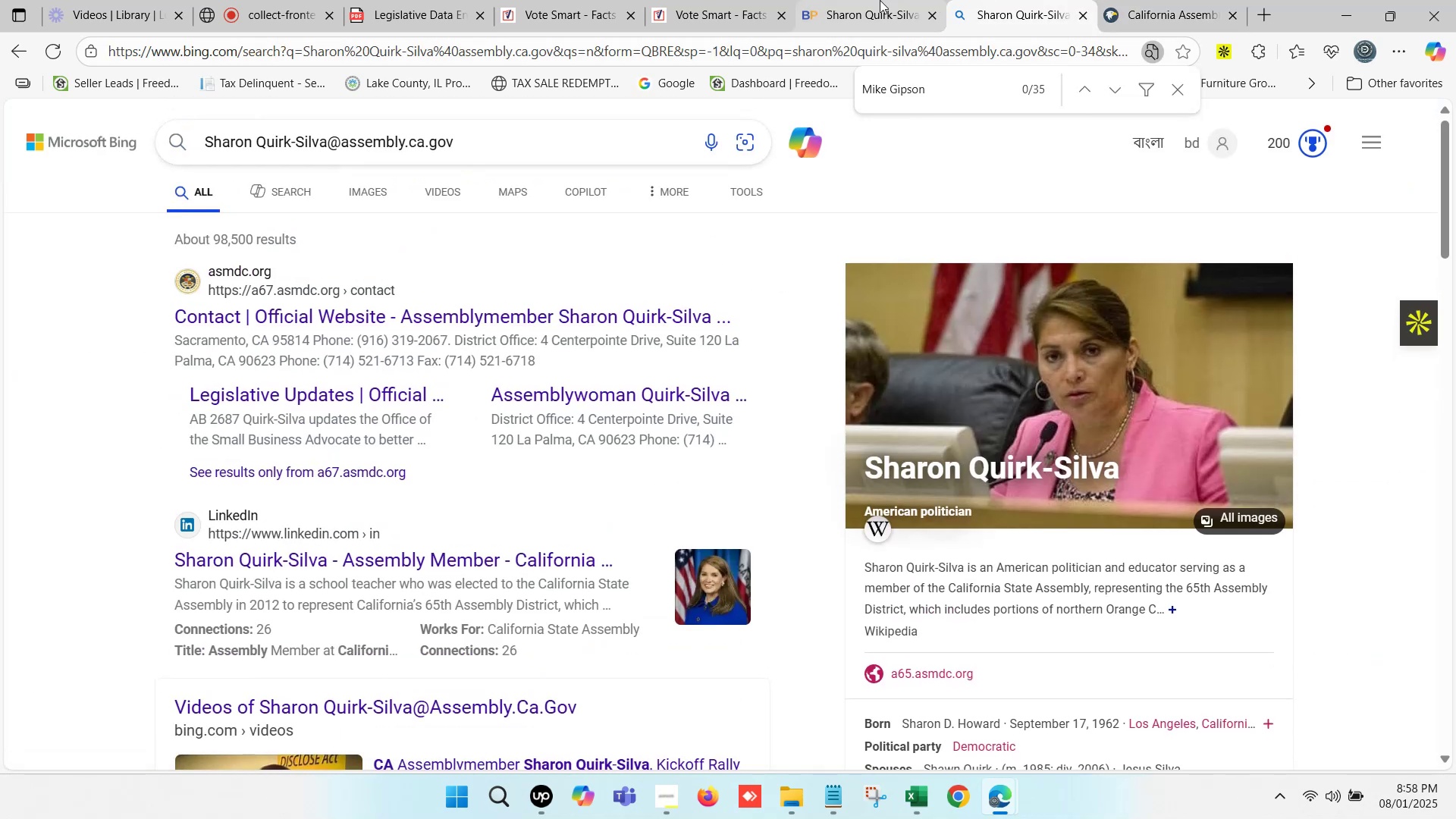 
double_click([880, 0])
 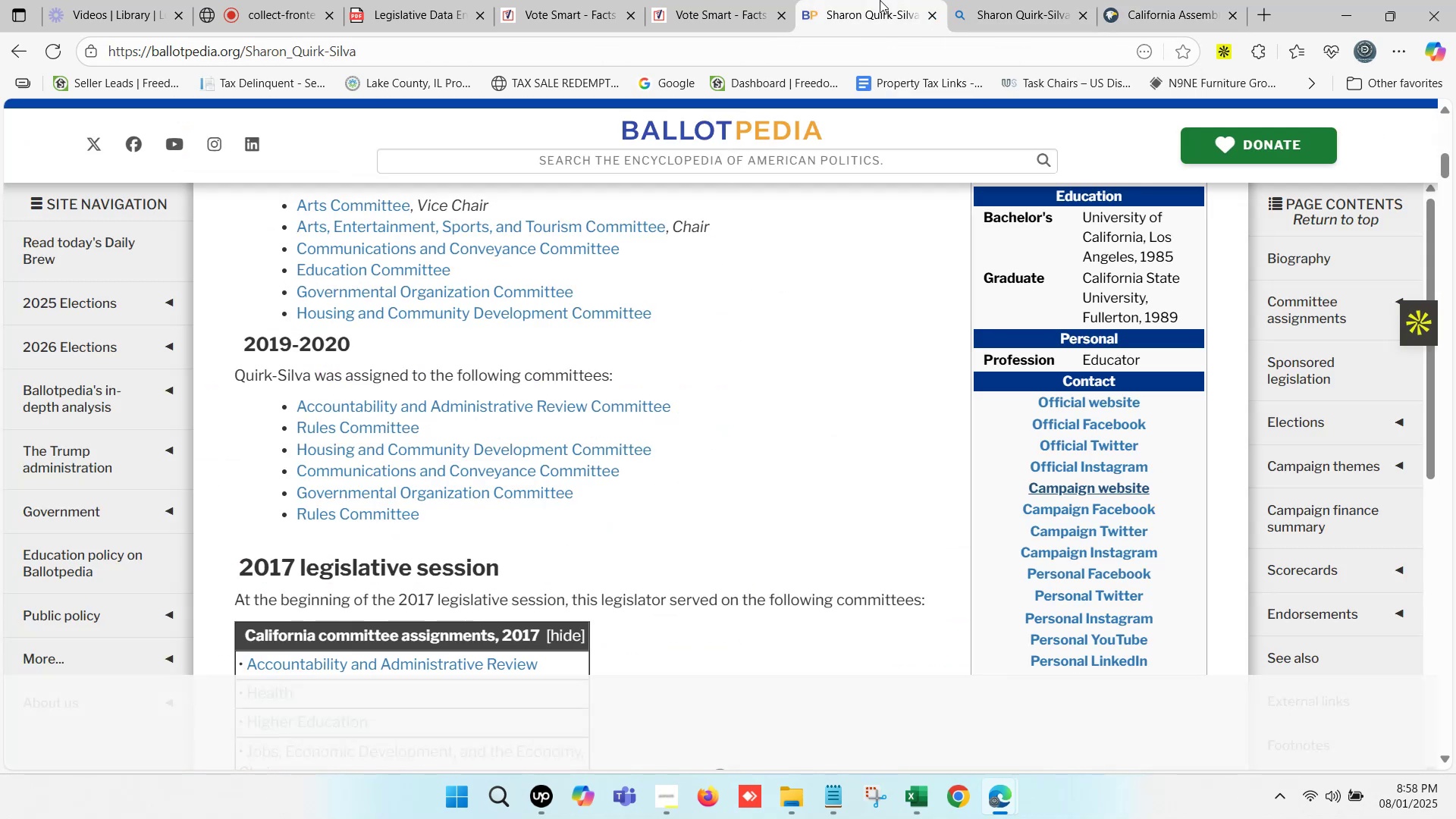 
triple_click([880, 0])
 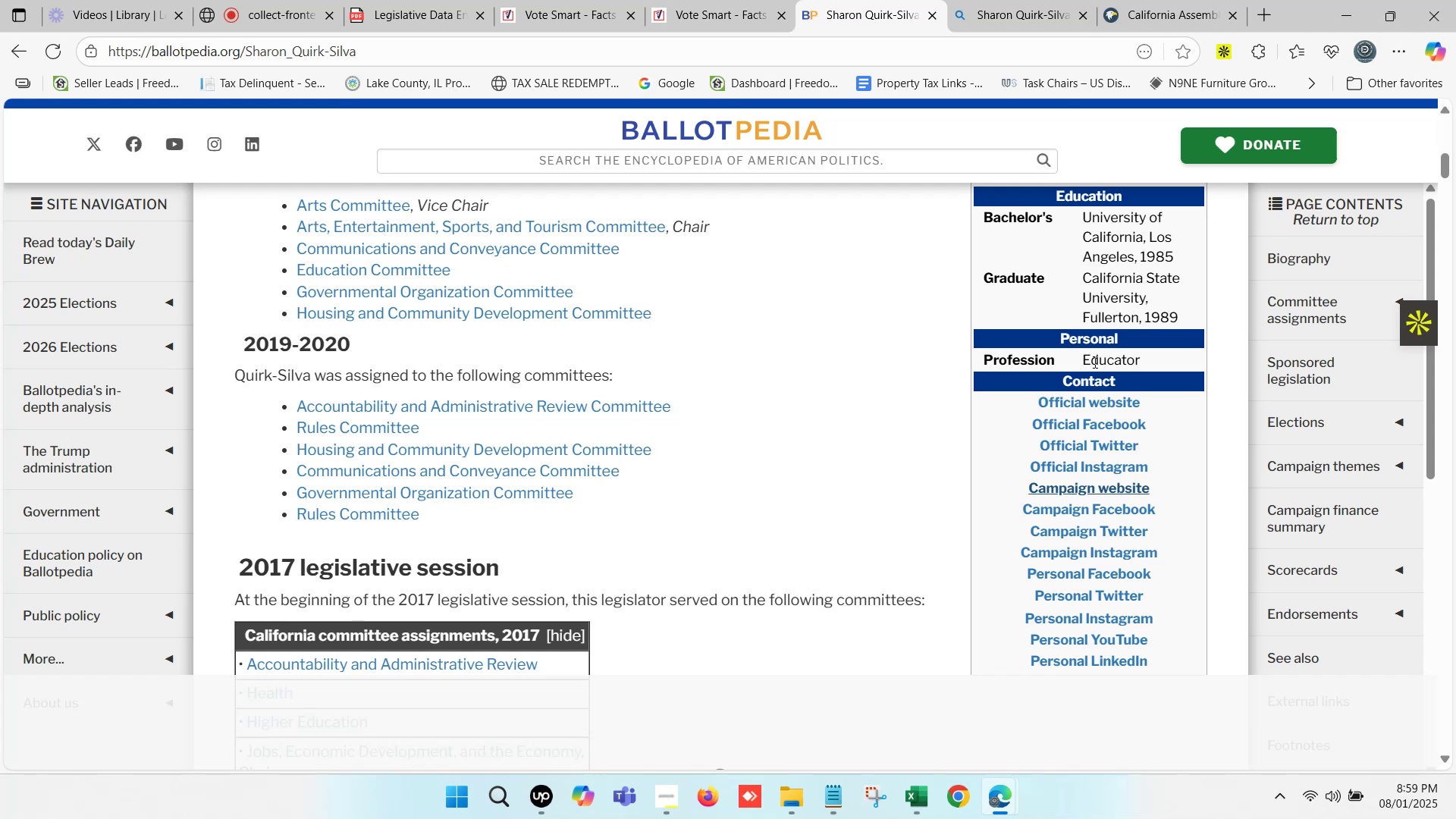 
wait(16.39)
 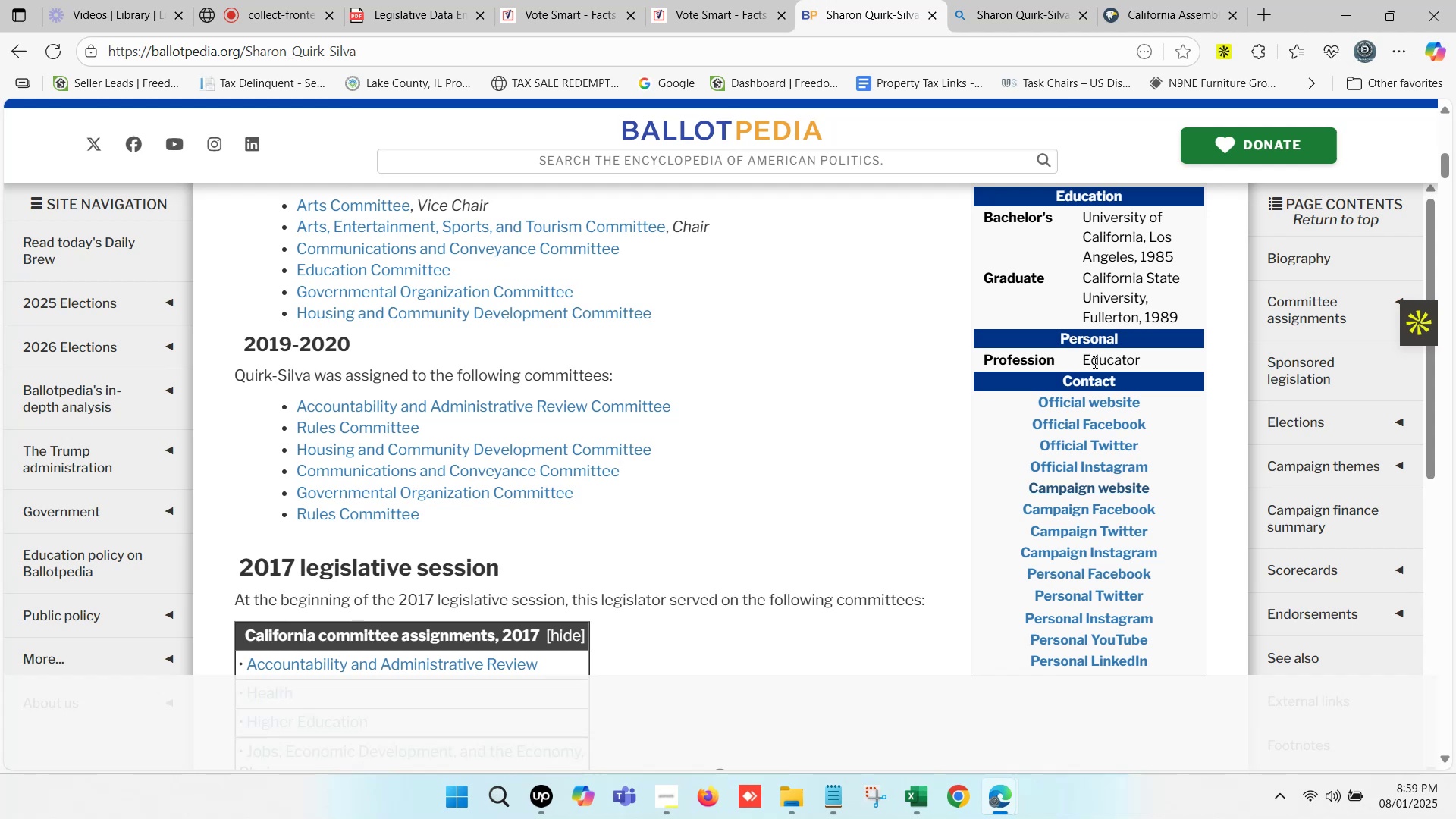 
left_click([1131, 0])
 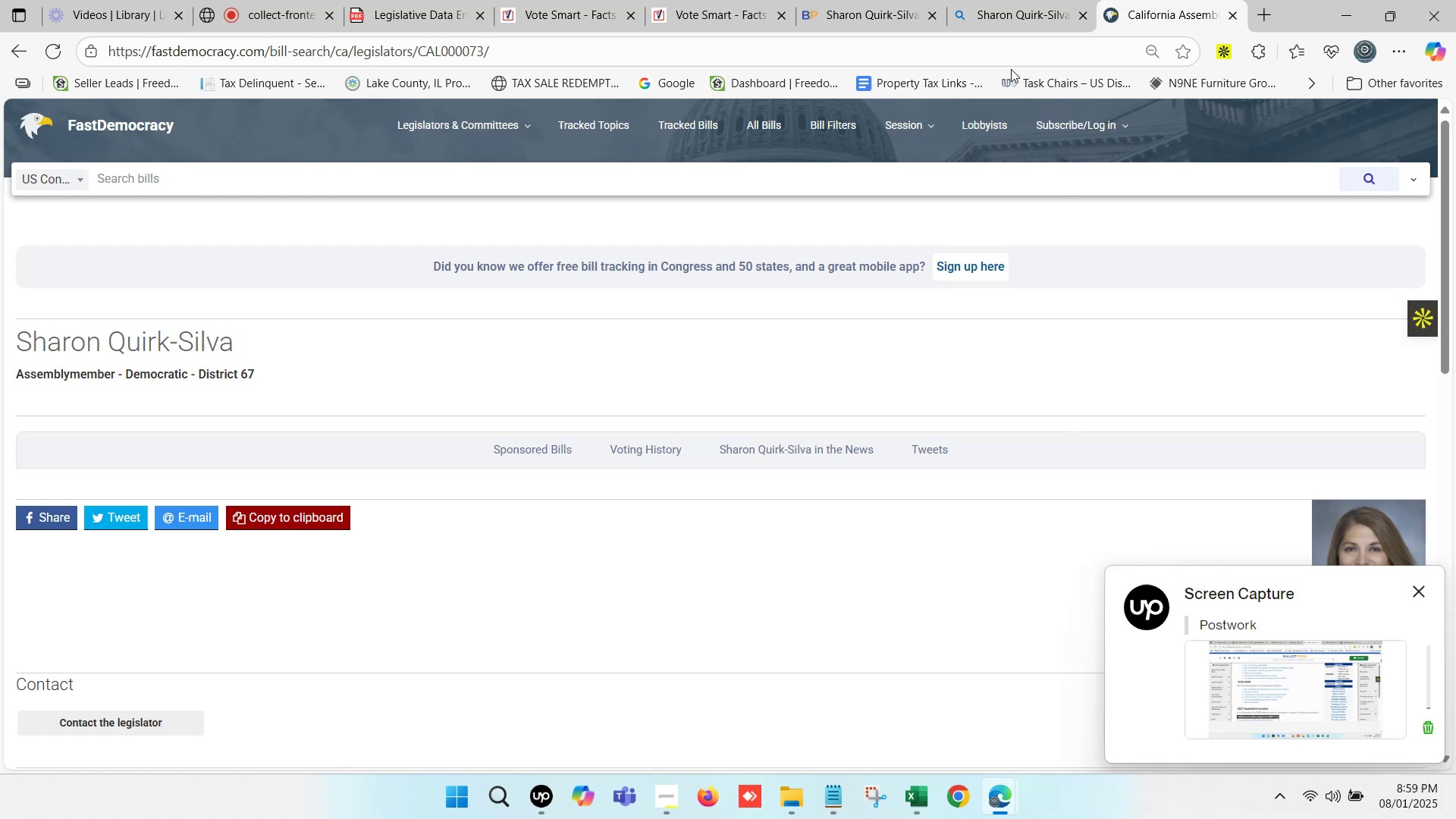 
scroll: coordinate [268, 522], scroll_direction: down, amount: 8.0
 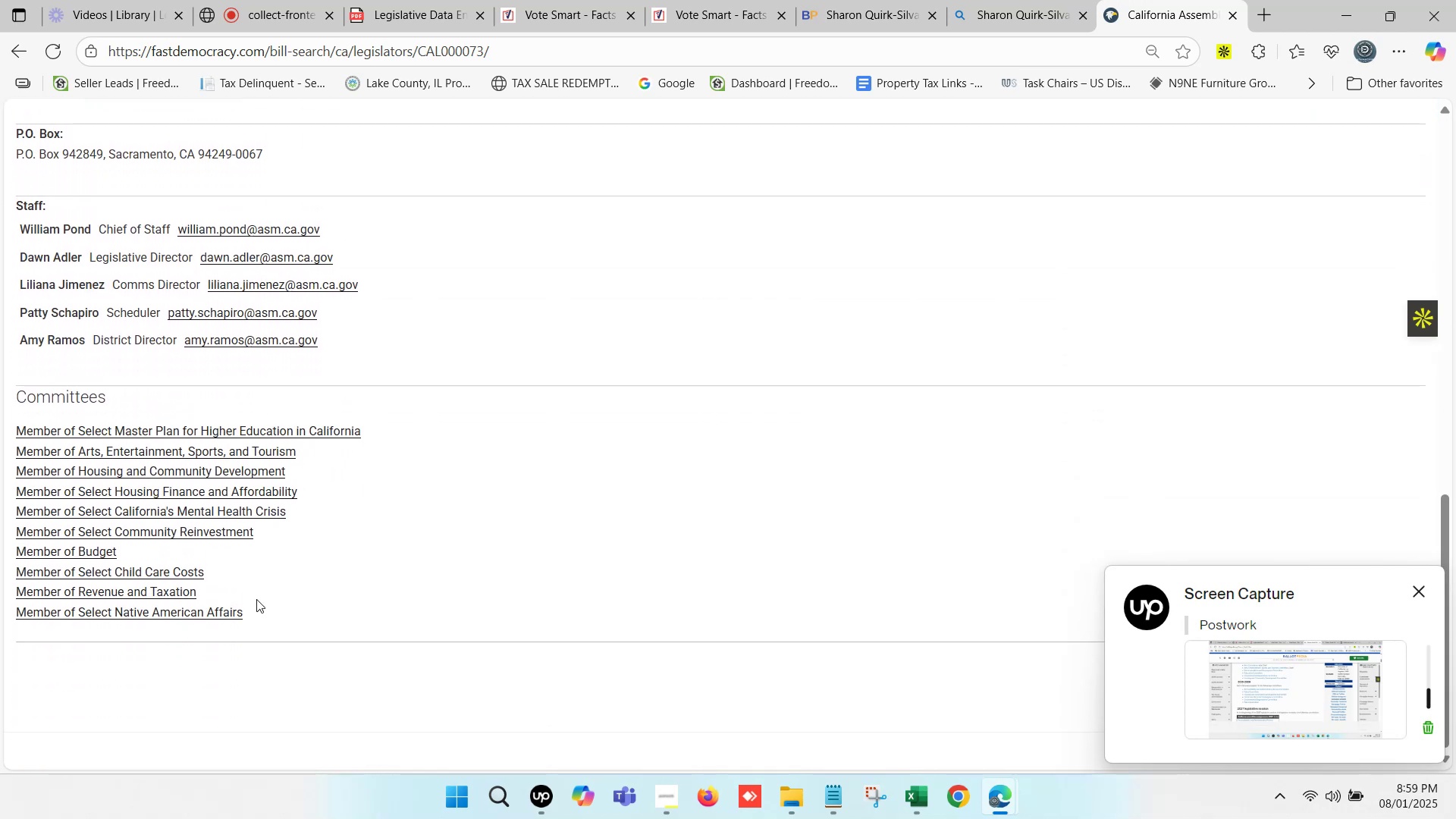 
left_click_drag(start_coordinate=[256, 614], to_coordinate=[78, 439])
 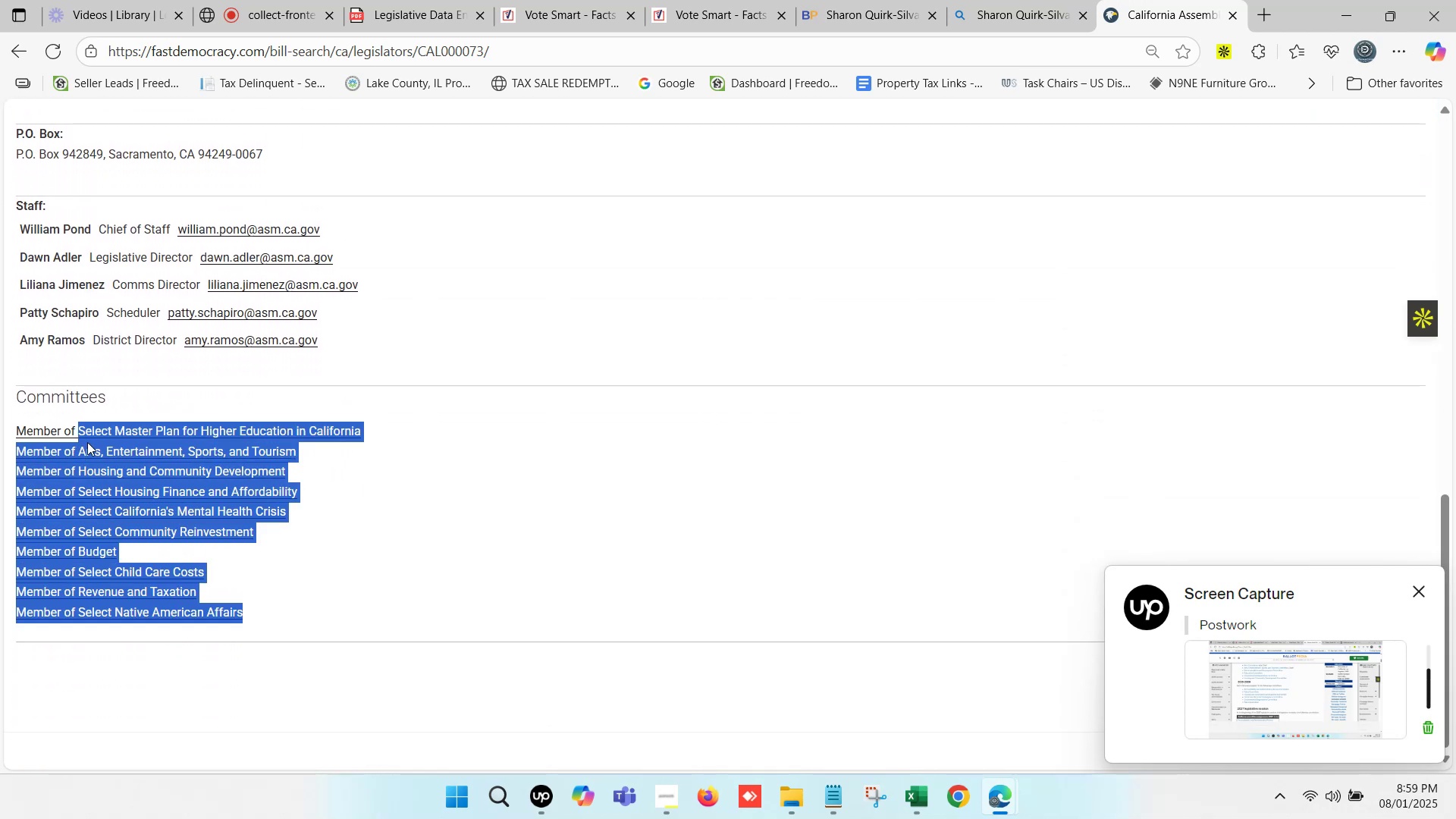 
key(Control+ControlLeft)
 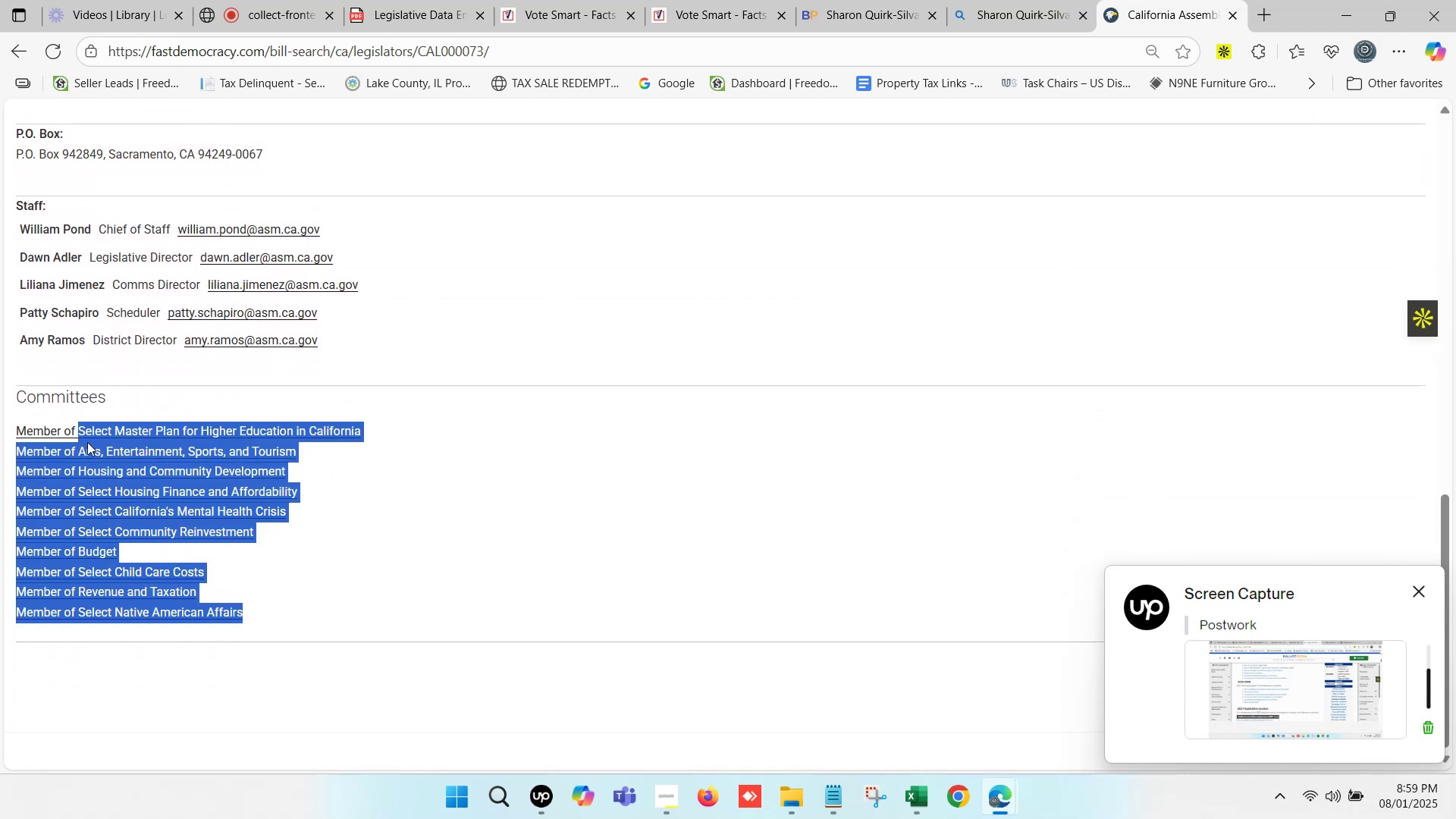 
key(C)
 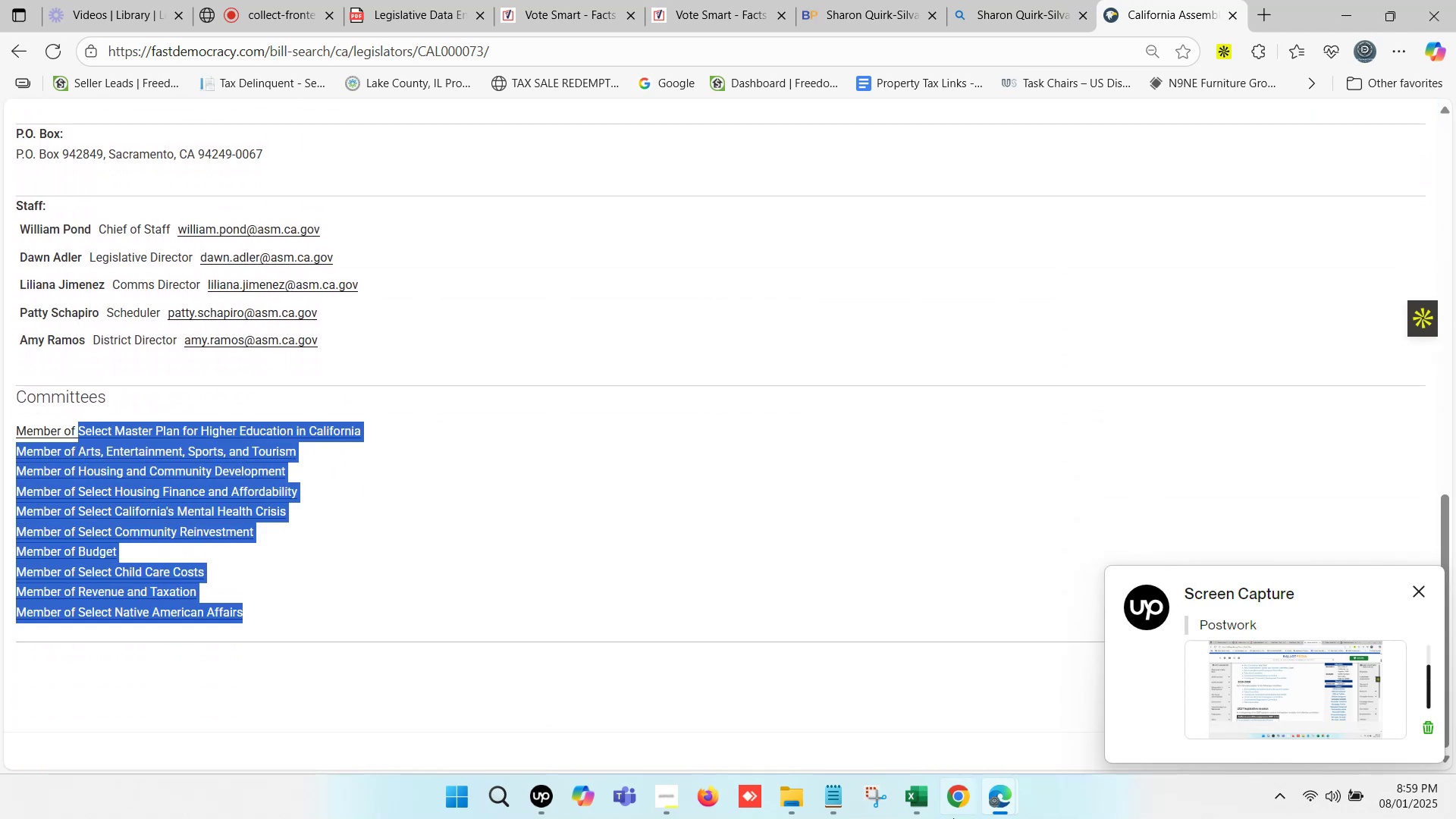 
left_click([953, 818])
 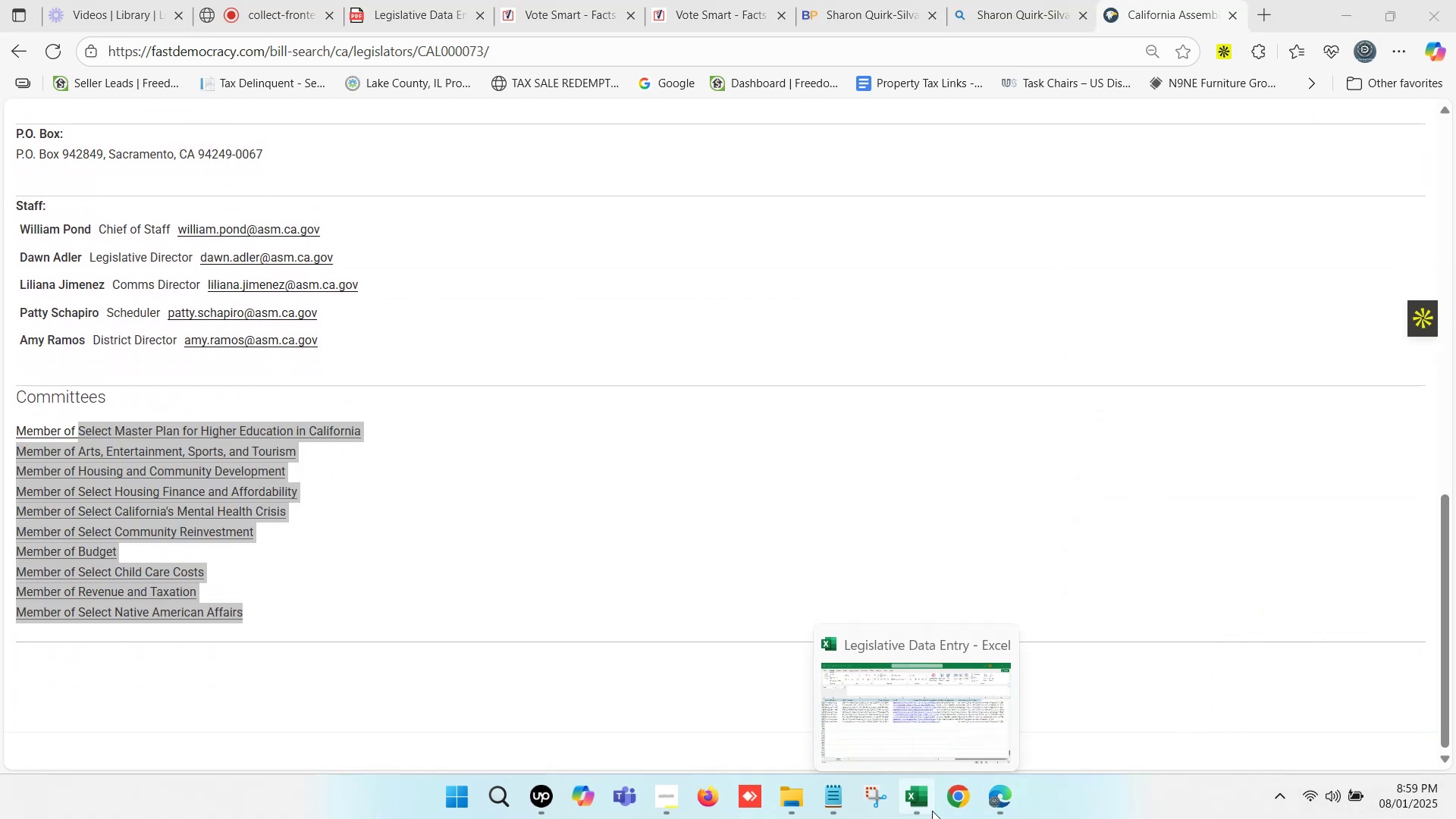 
left_click([931, 808])
 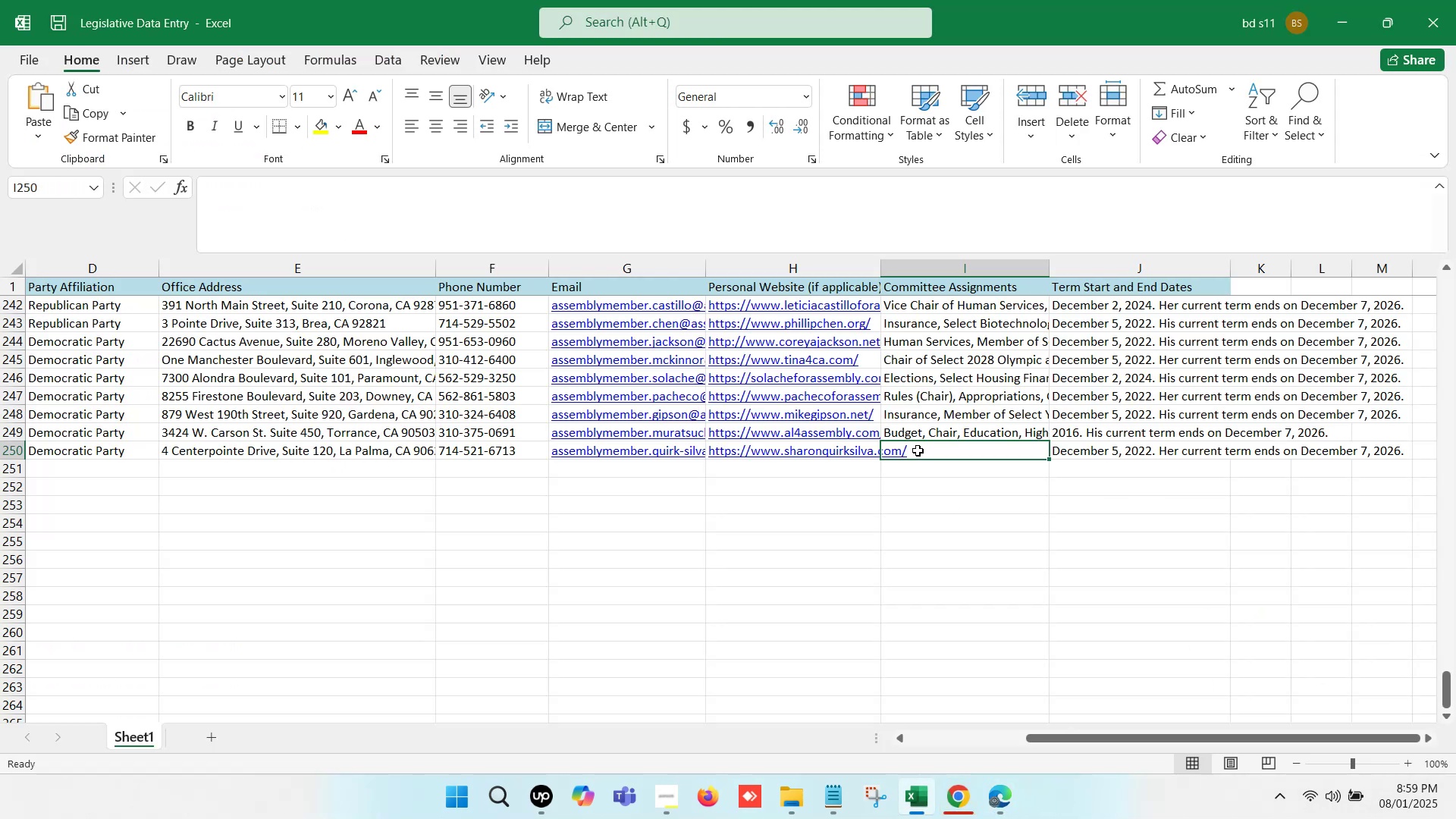 
double_click([918, 450])
 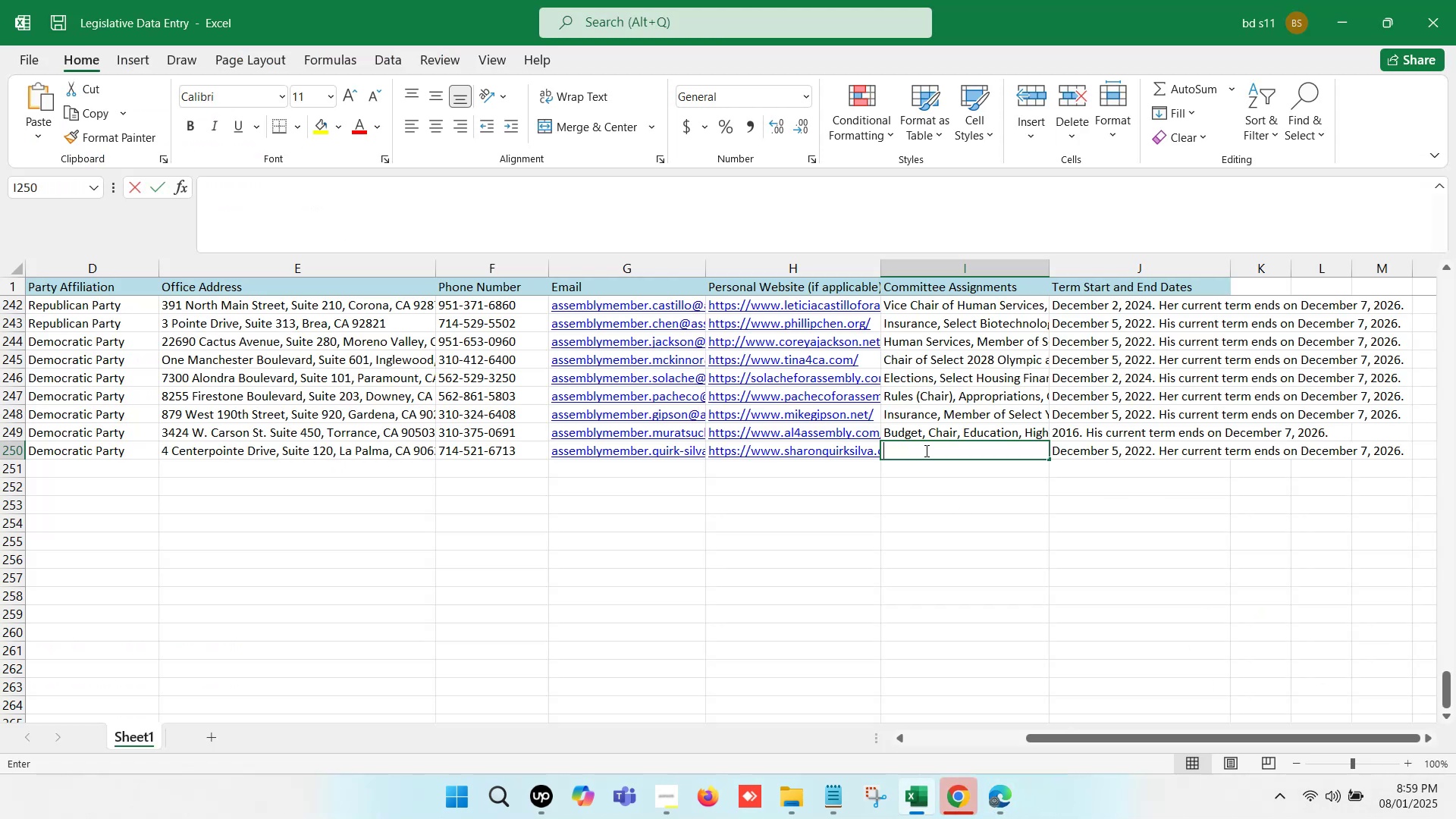 
key(Control+V)
 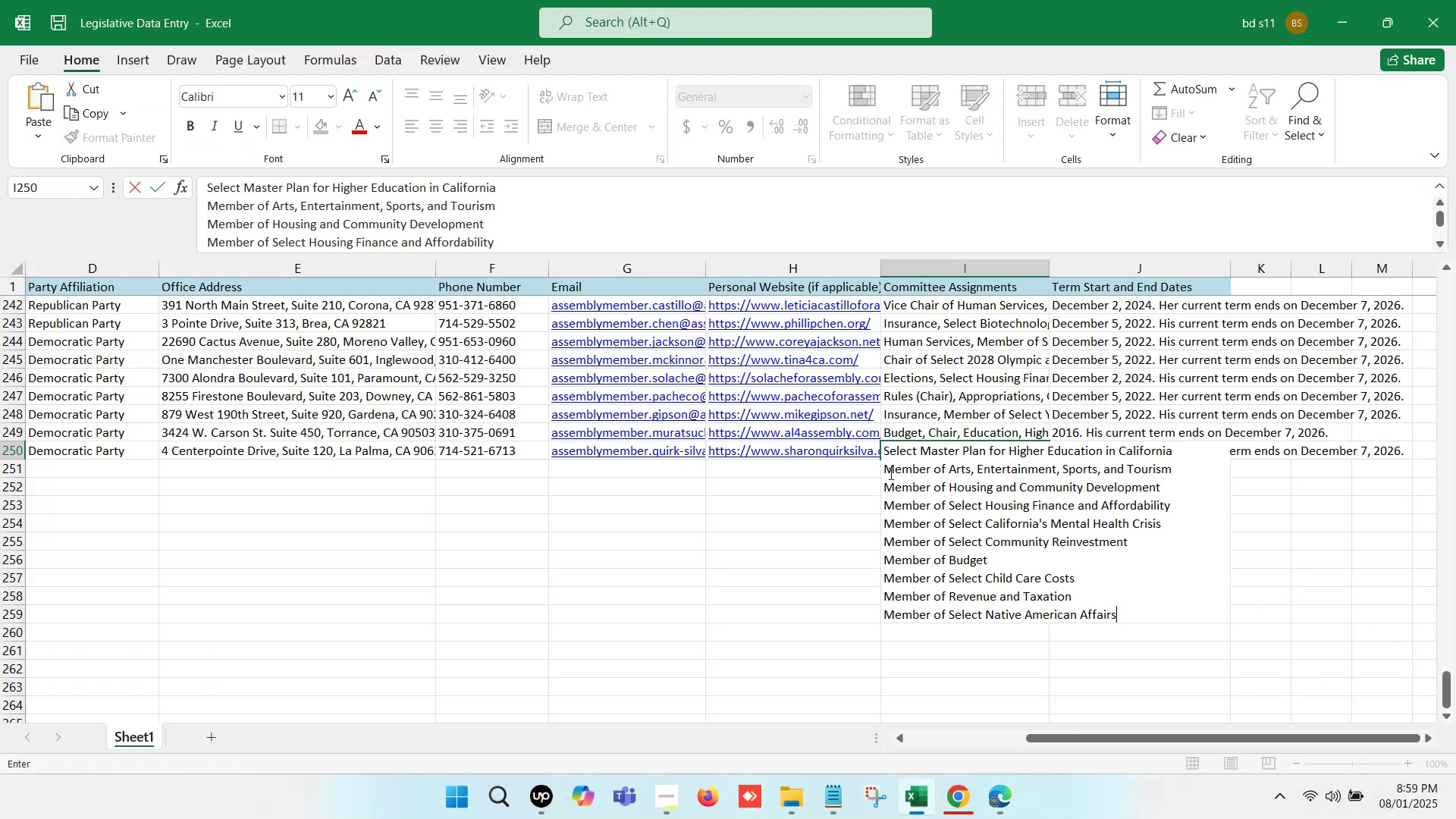 
left_click([886, 467])
 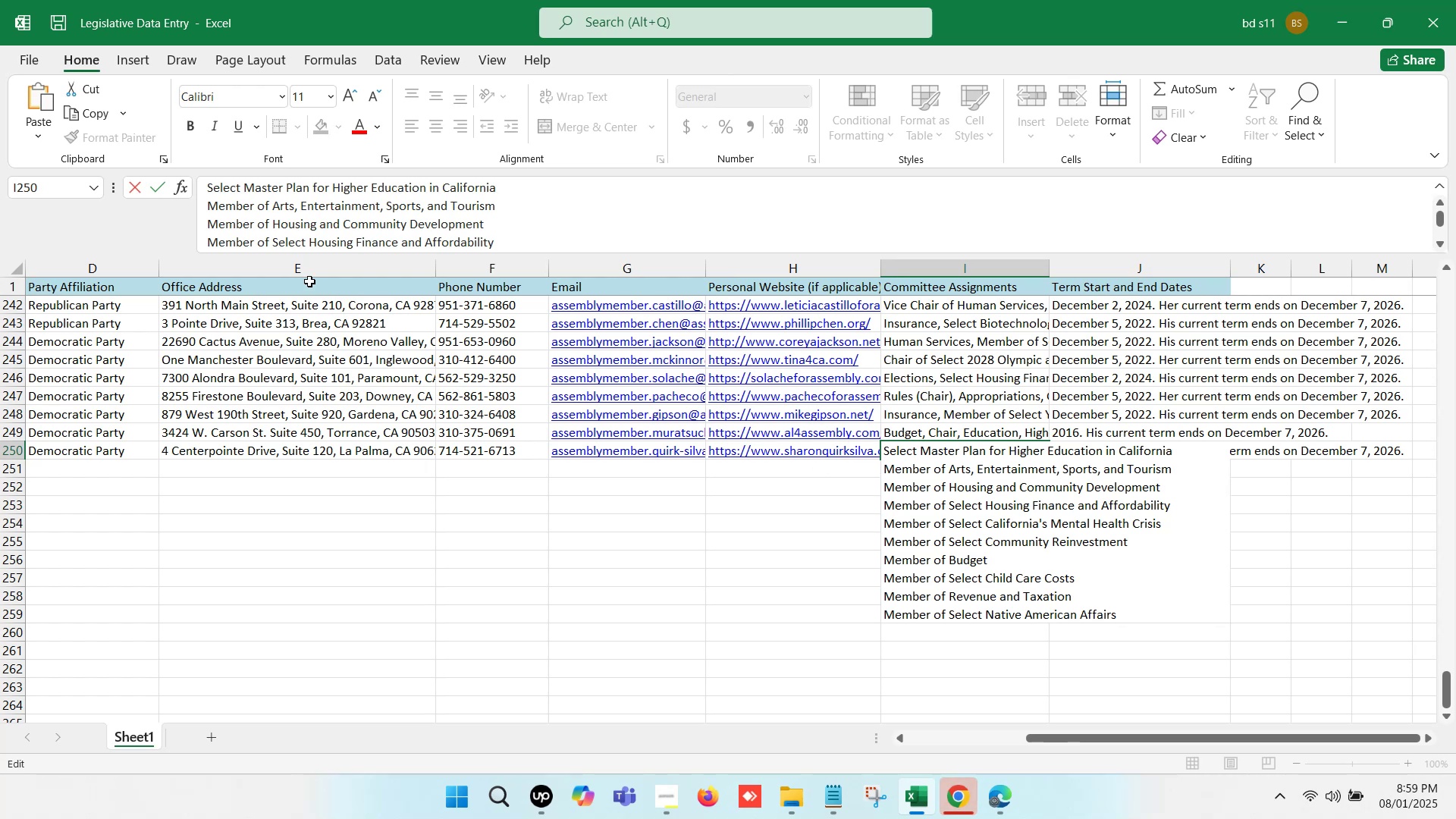 
scroll: coordinate [275, 204], scroll_direction: up, amount: 3.0
 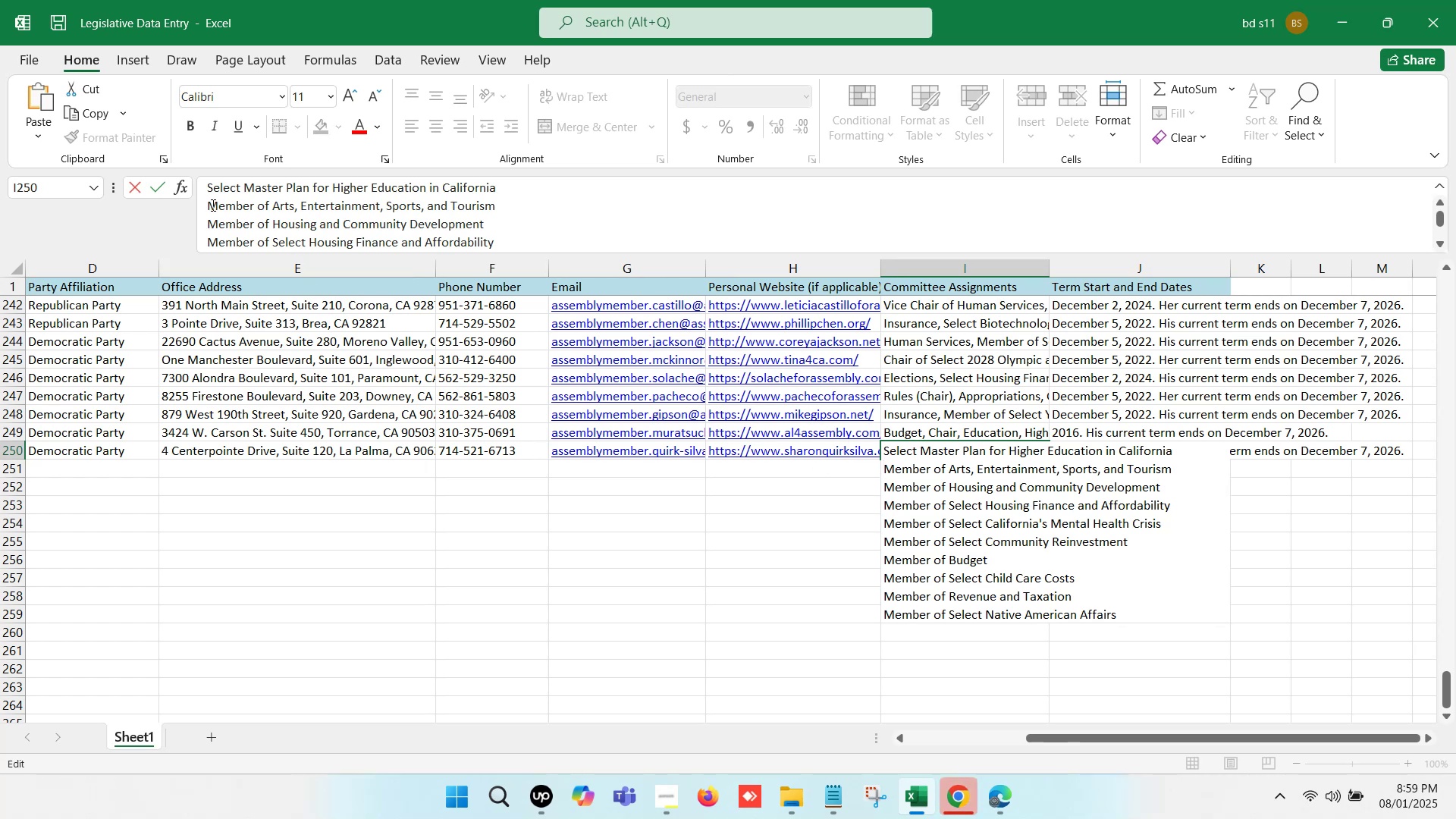 
left_click([212, 205])
 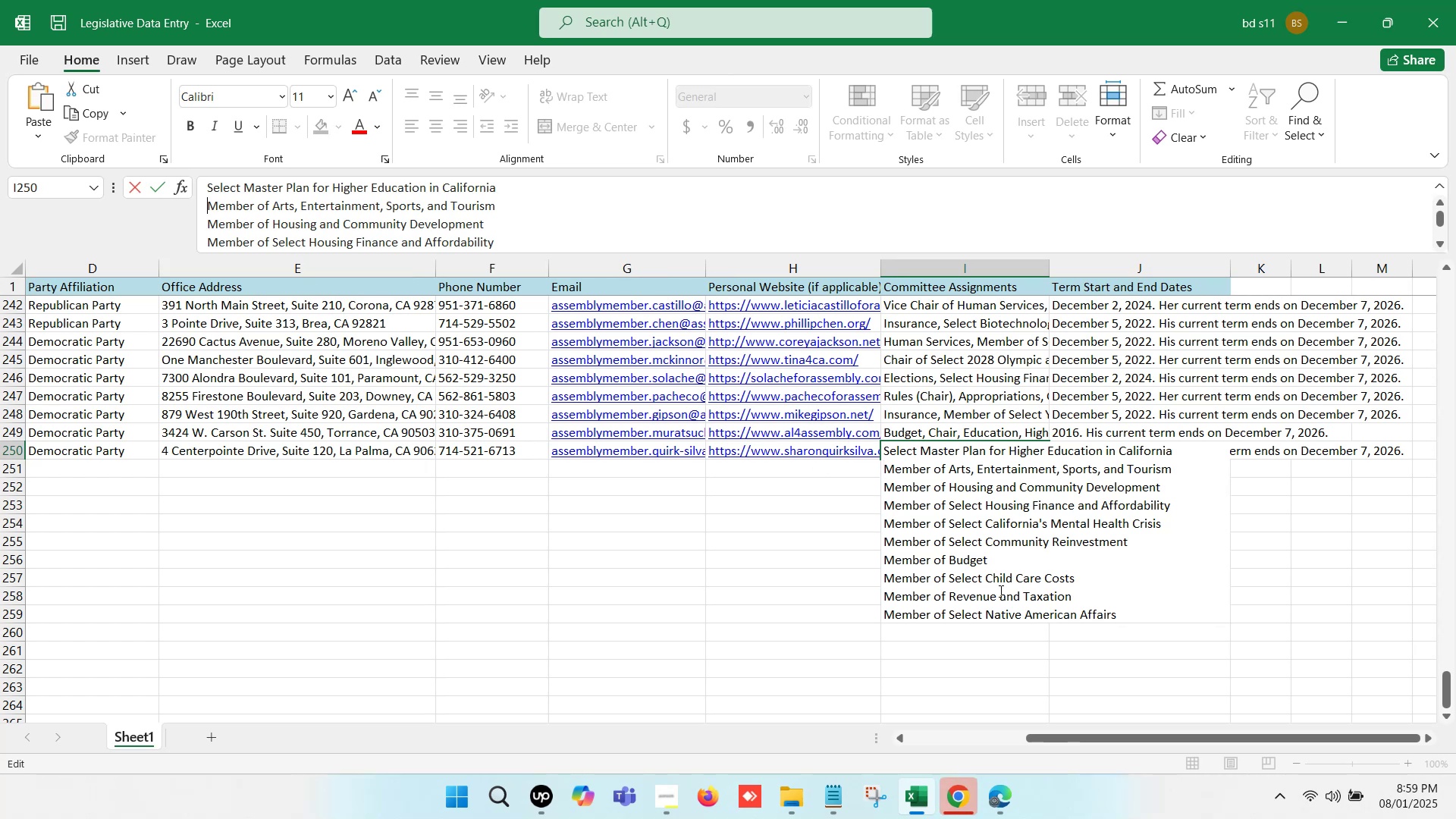 
key(Backspace)
 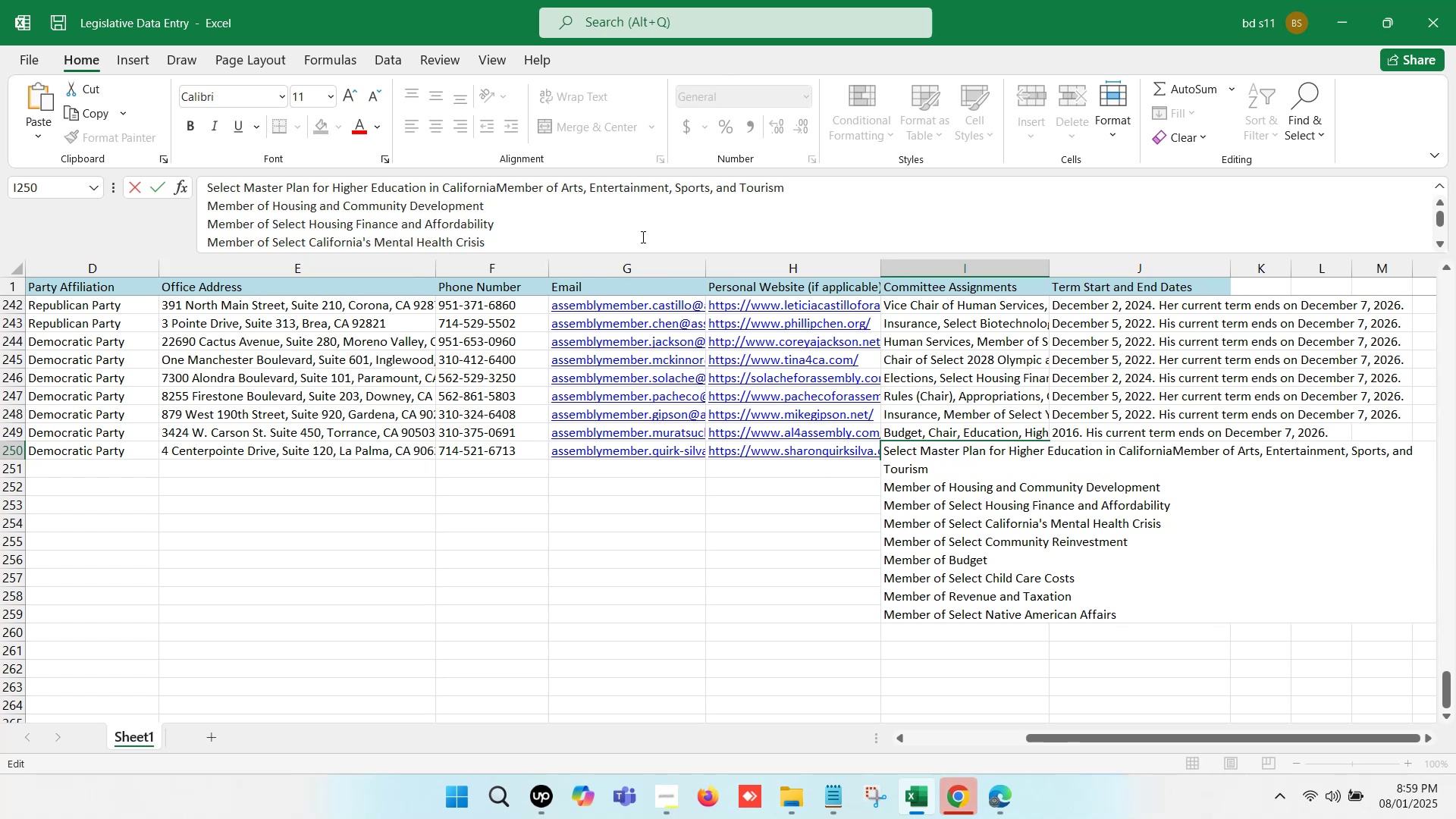 
key(Comma)
 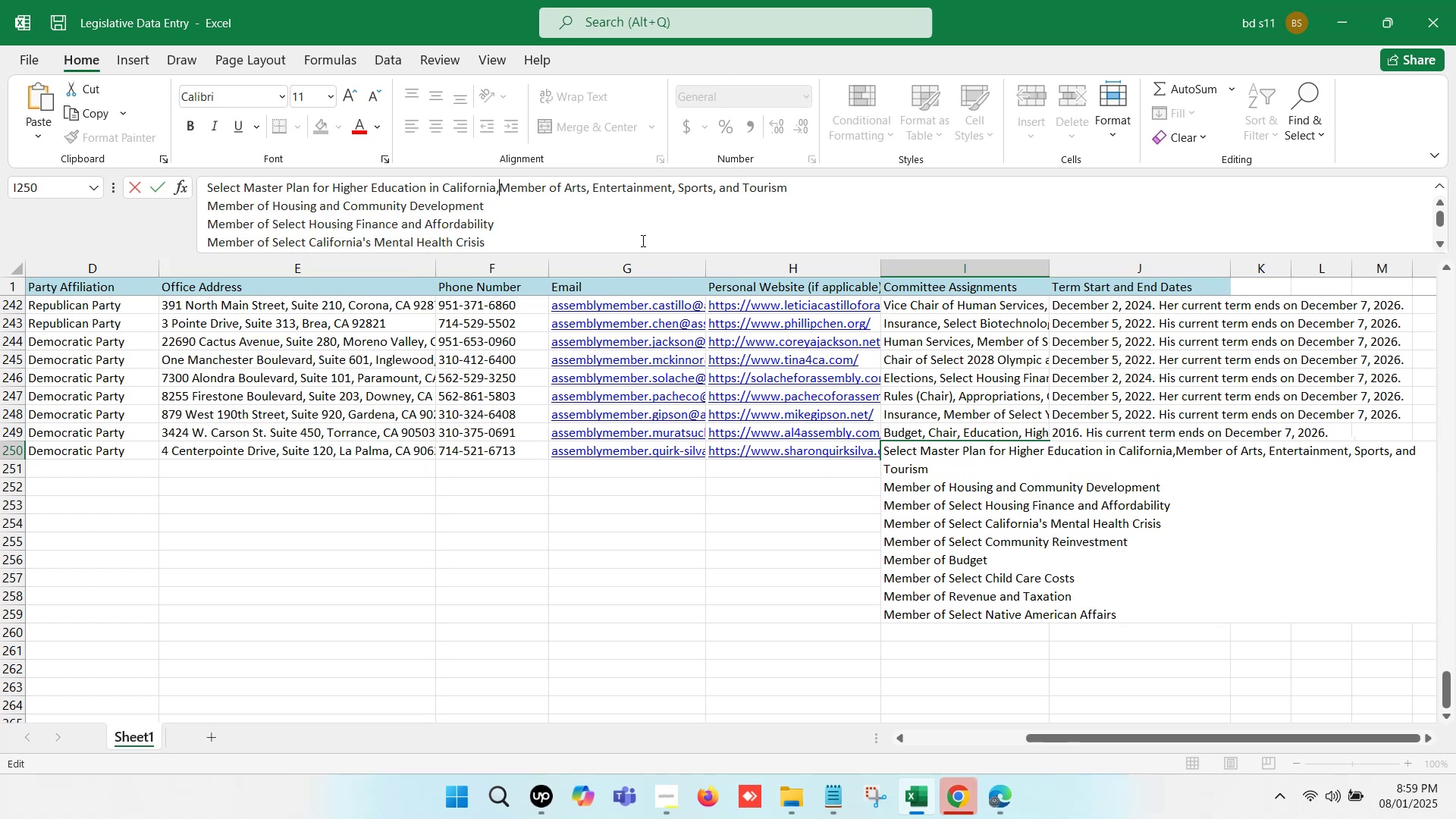 
key(Space)
 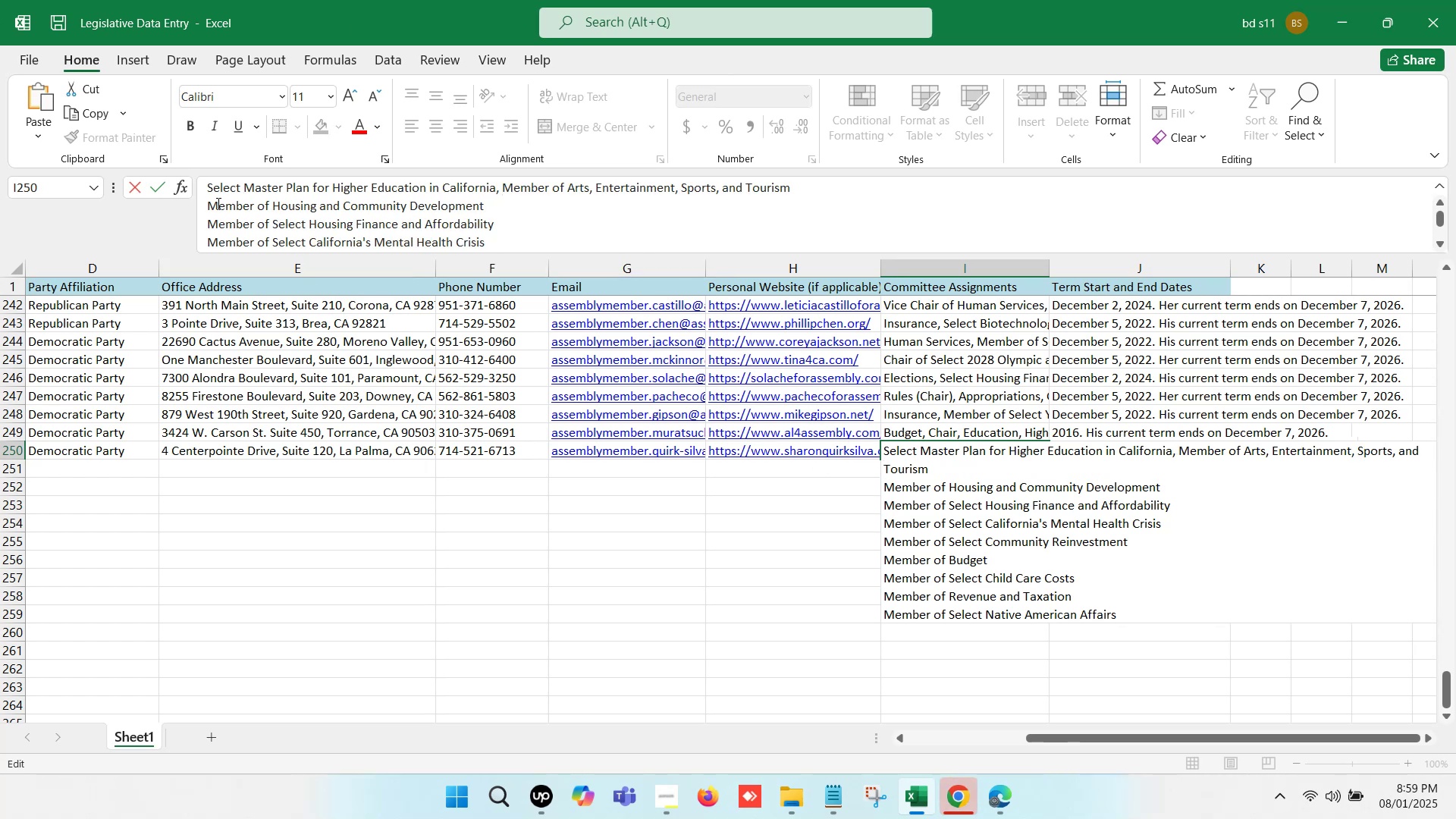 
left_click([213, 204])
 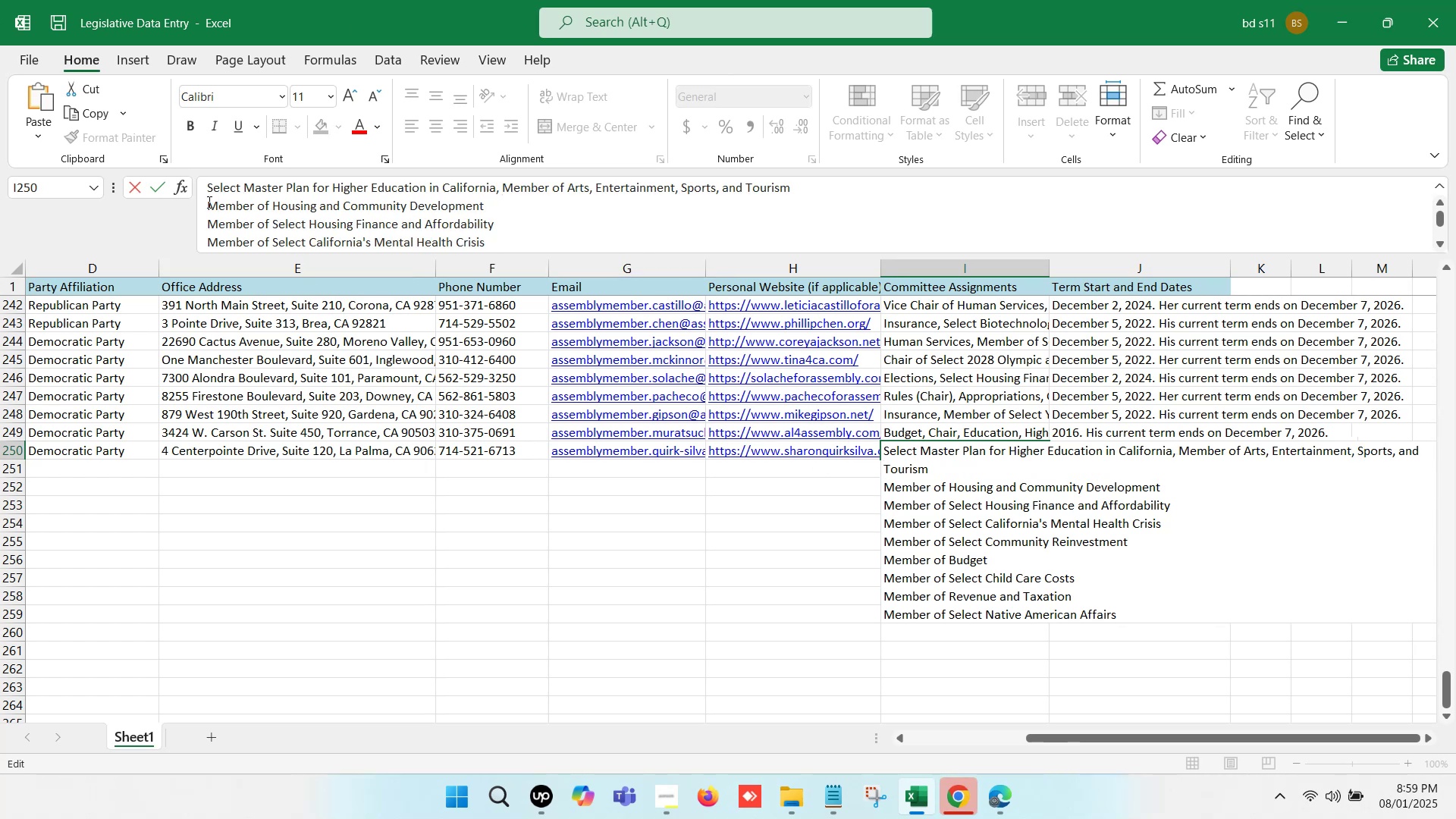 
left_click([208, 201])
 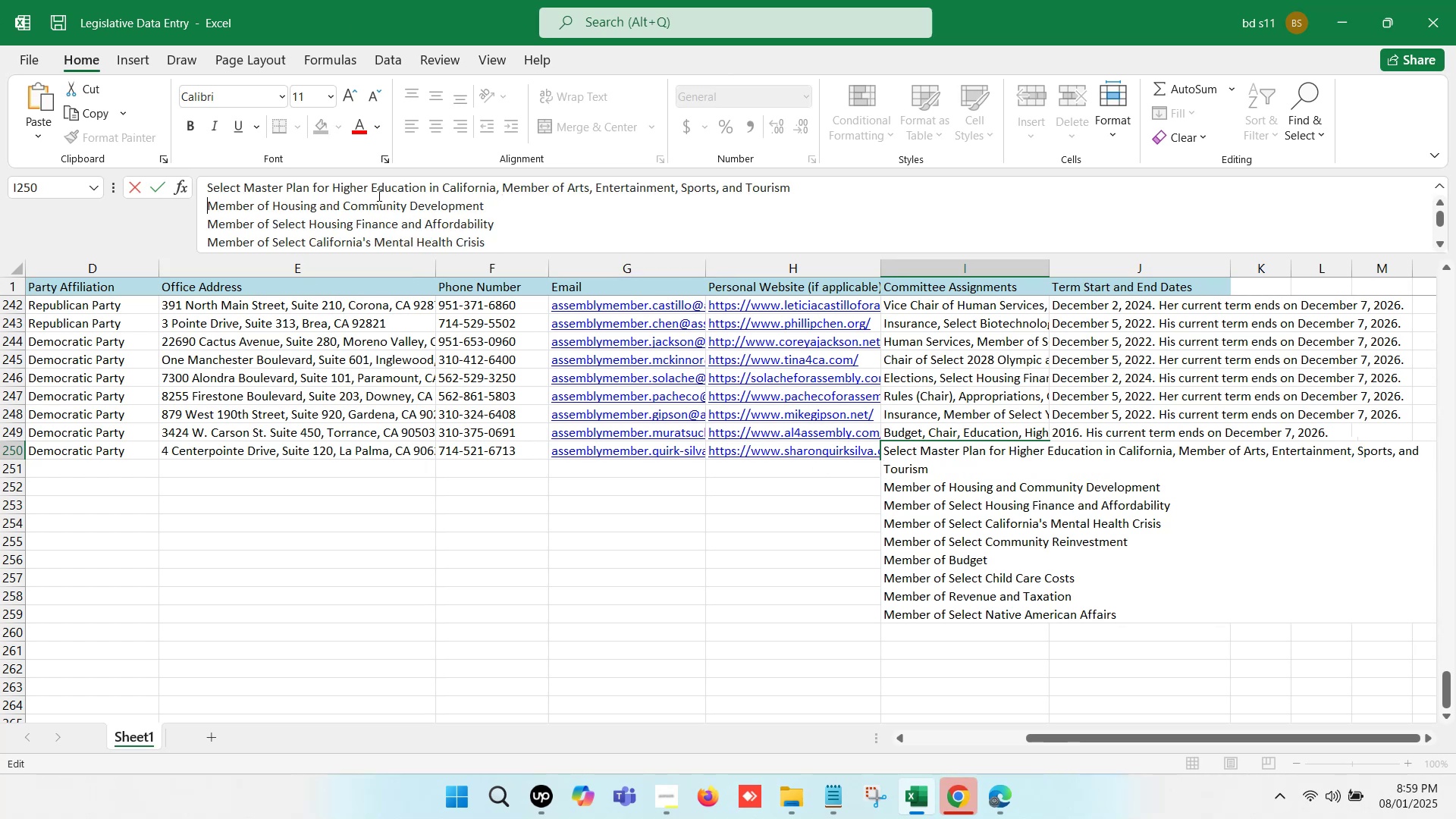 
key(Backspace)
 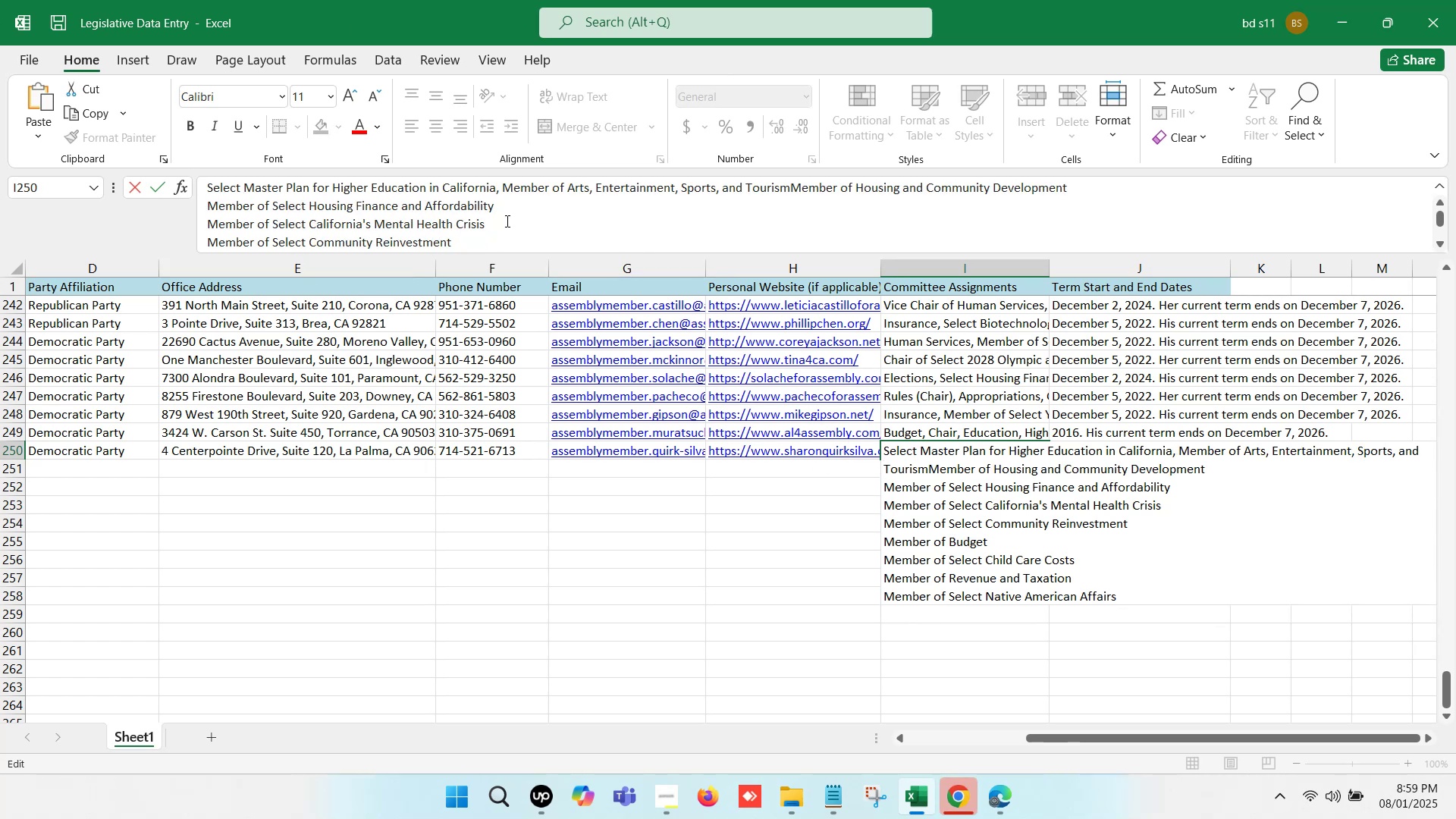 
key(Comma)
 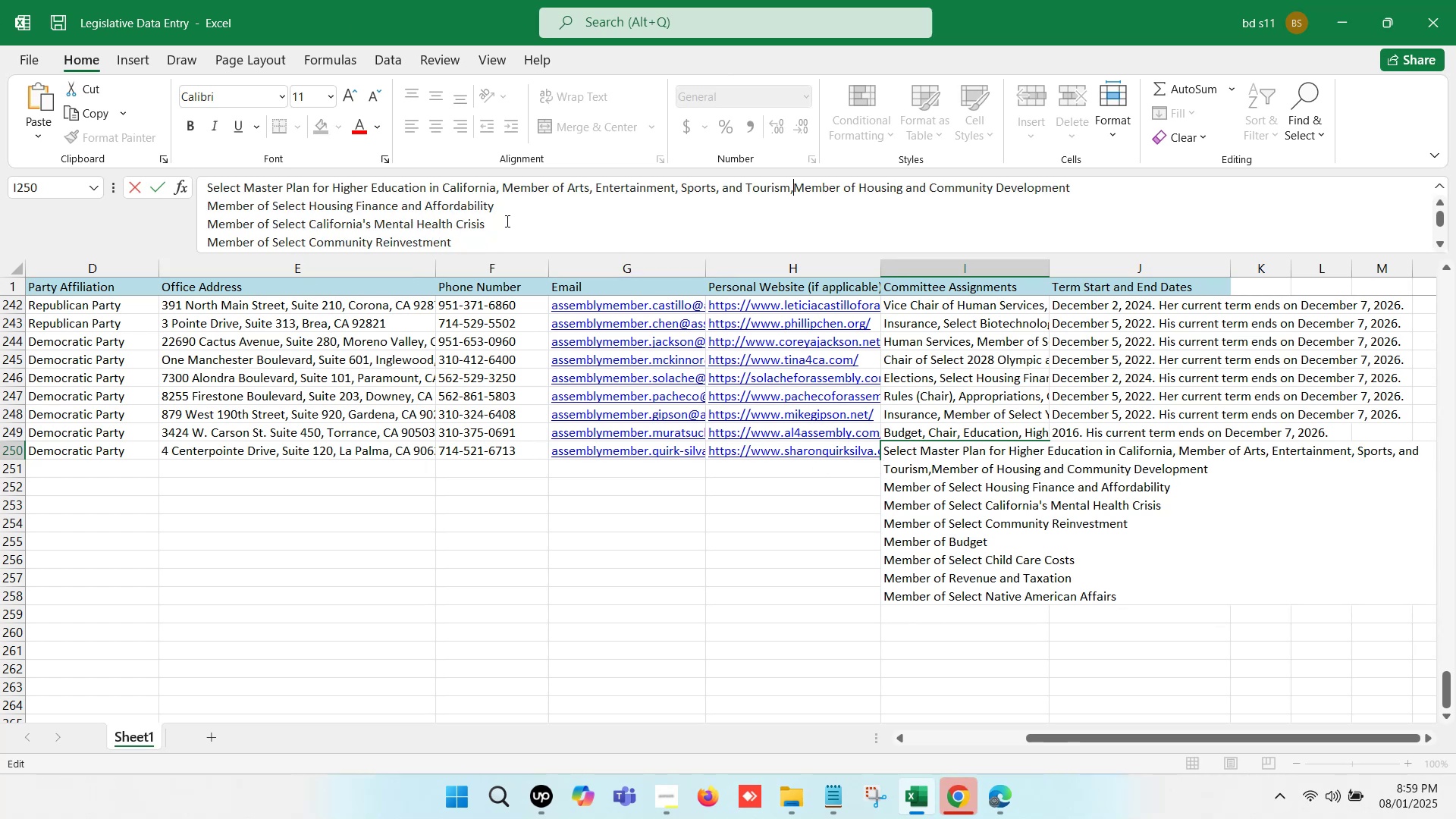 
key(Space)
 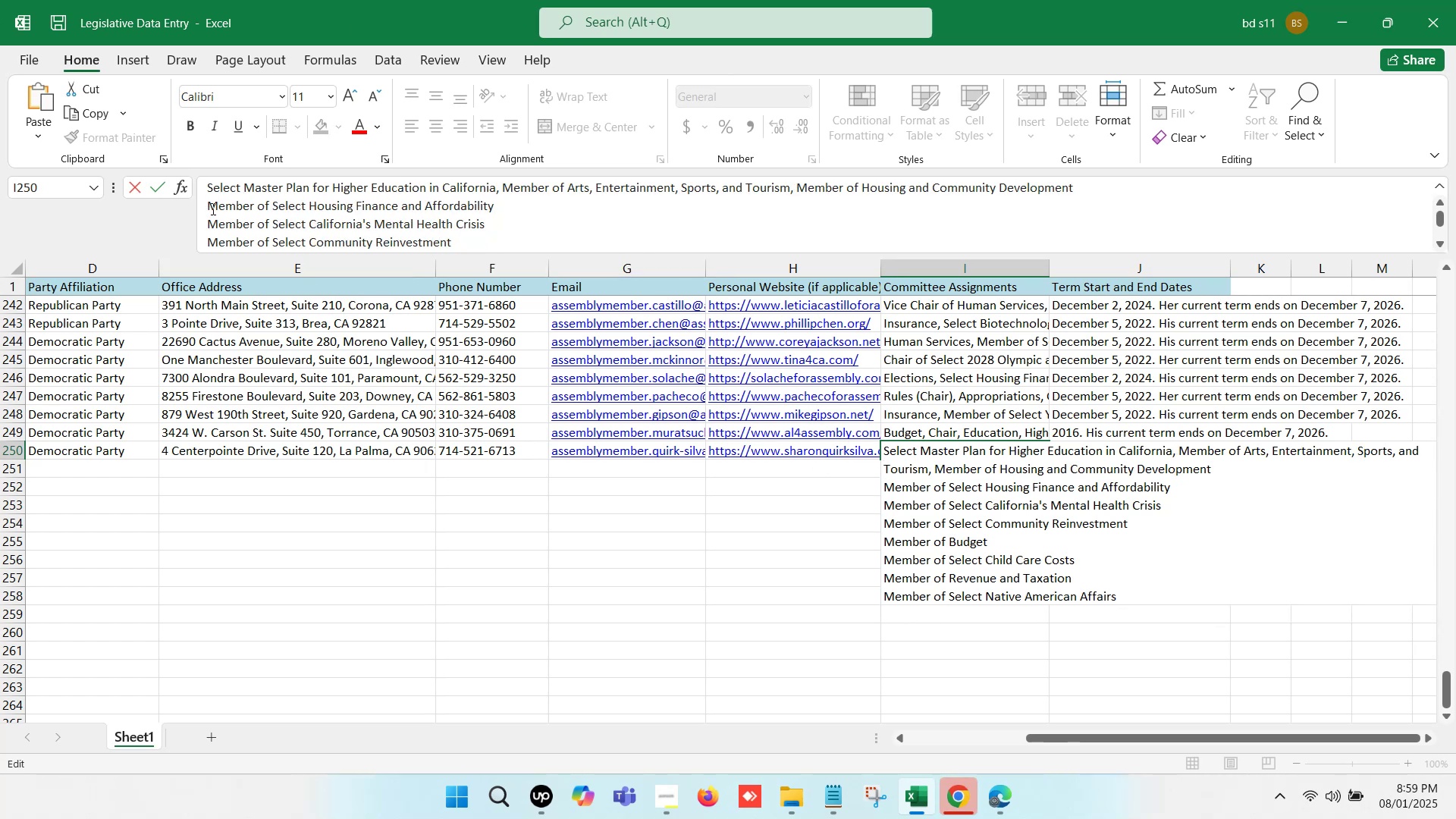 
left_click([205, 205])
 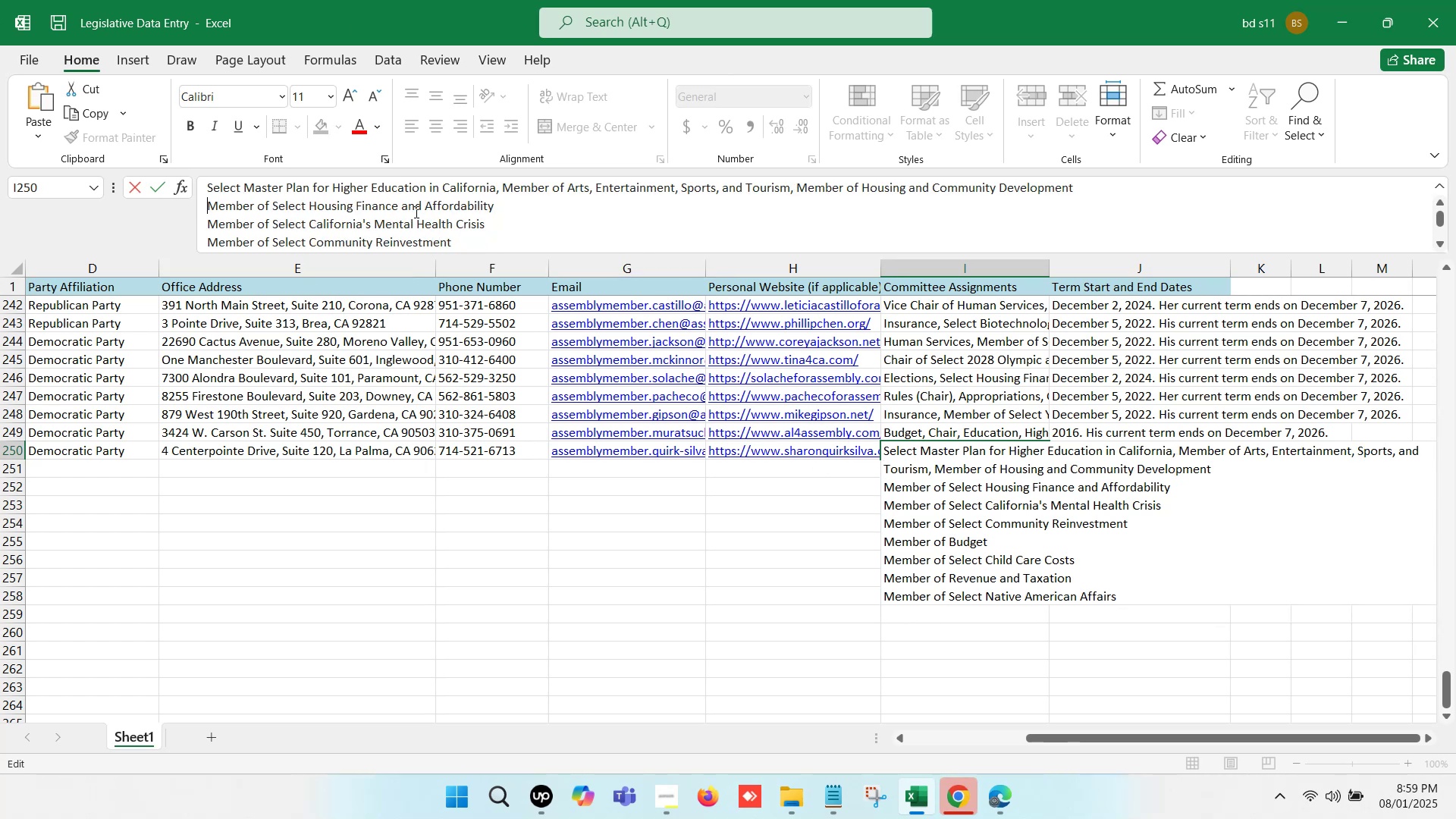 
key(Backspace)
 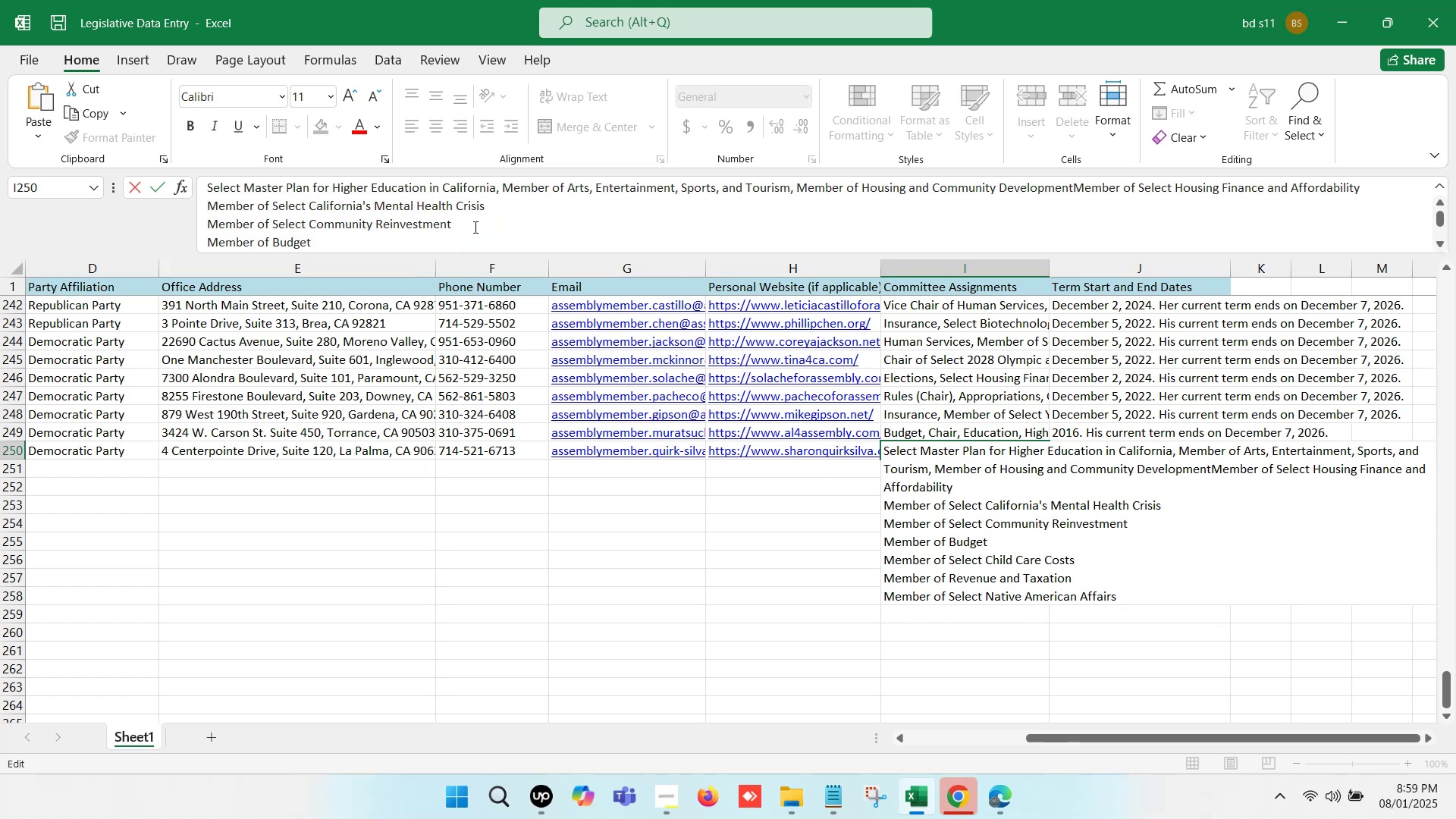 
key(Comma)
 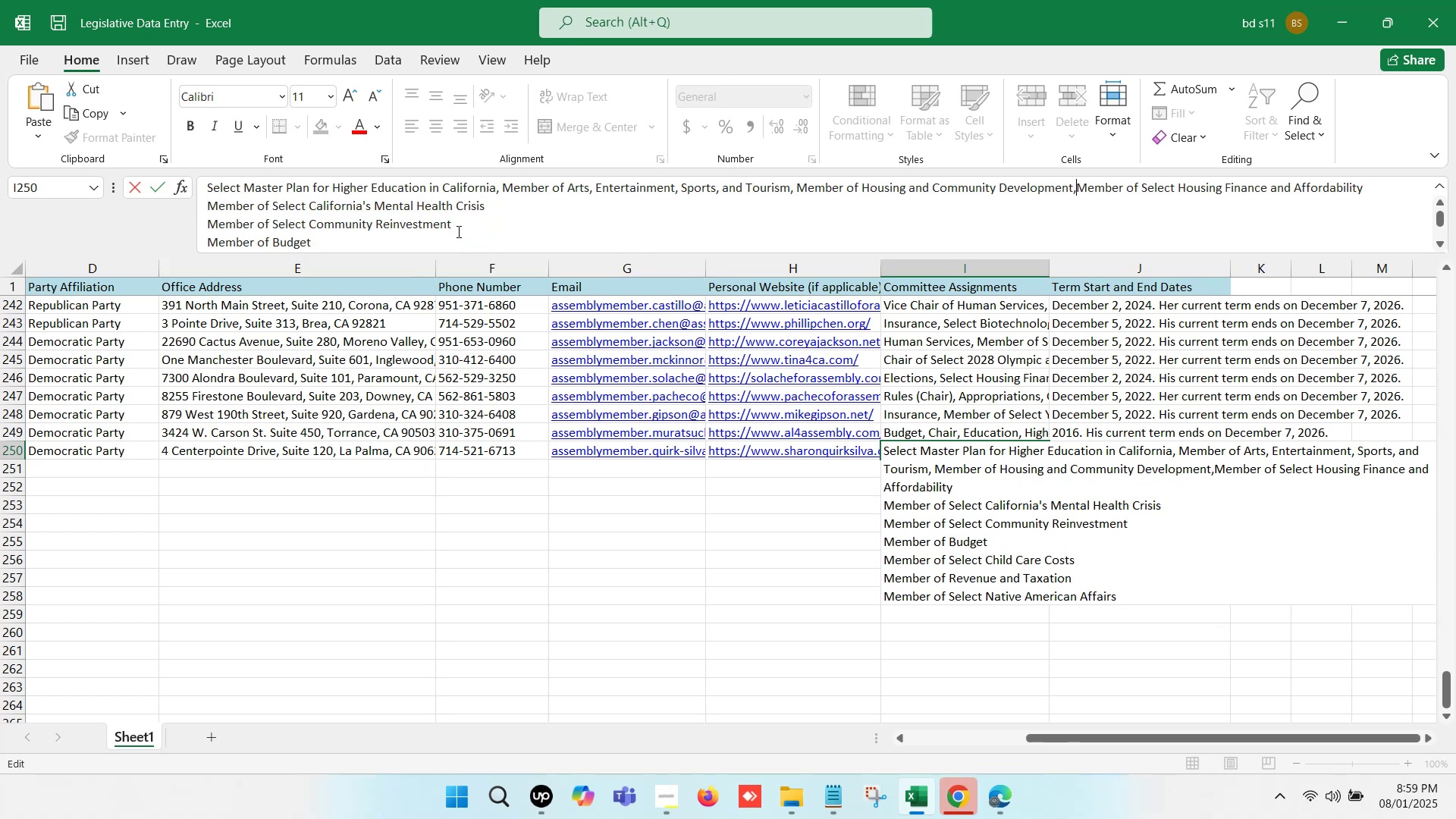 
key(Space)
 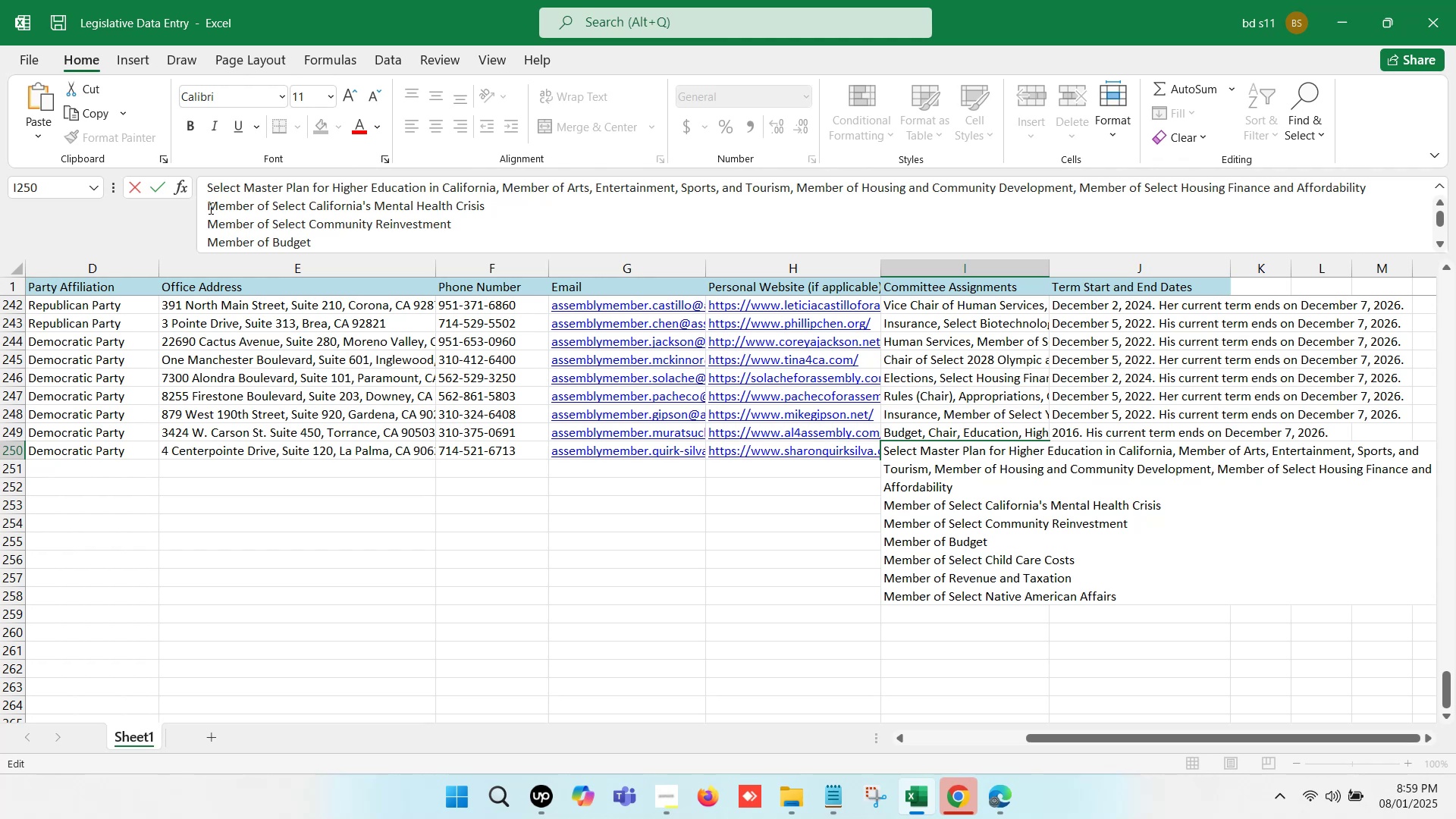 
left_click([209, 206])
 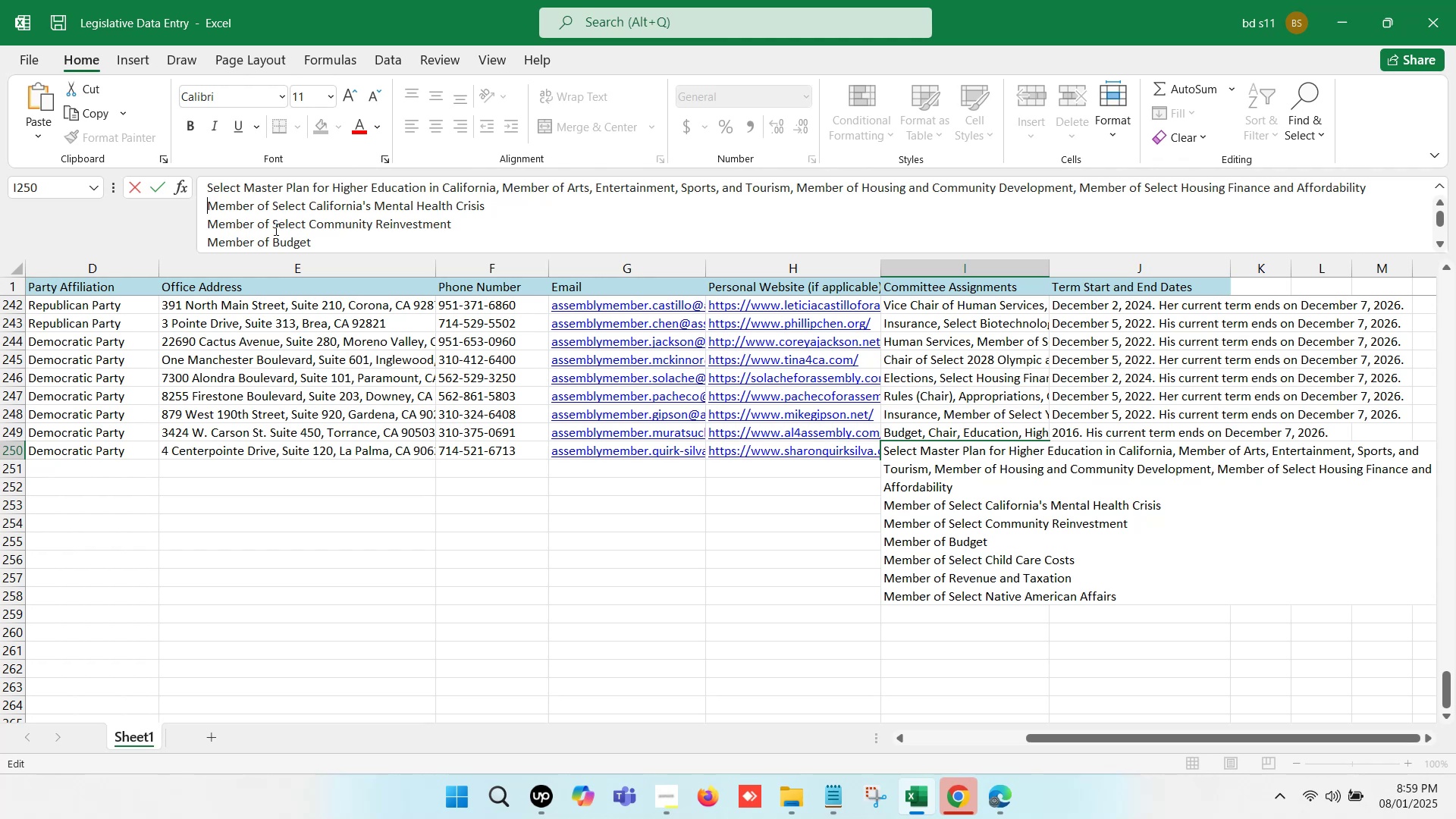 
key(Backspace)
 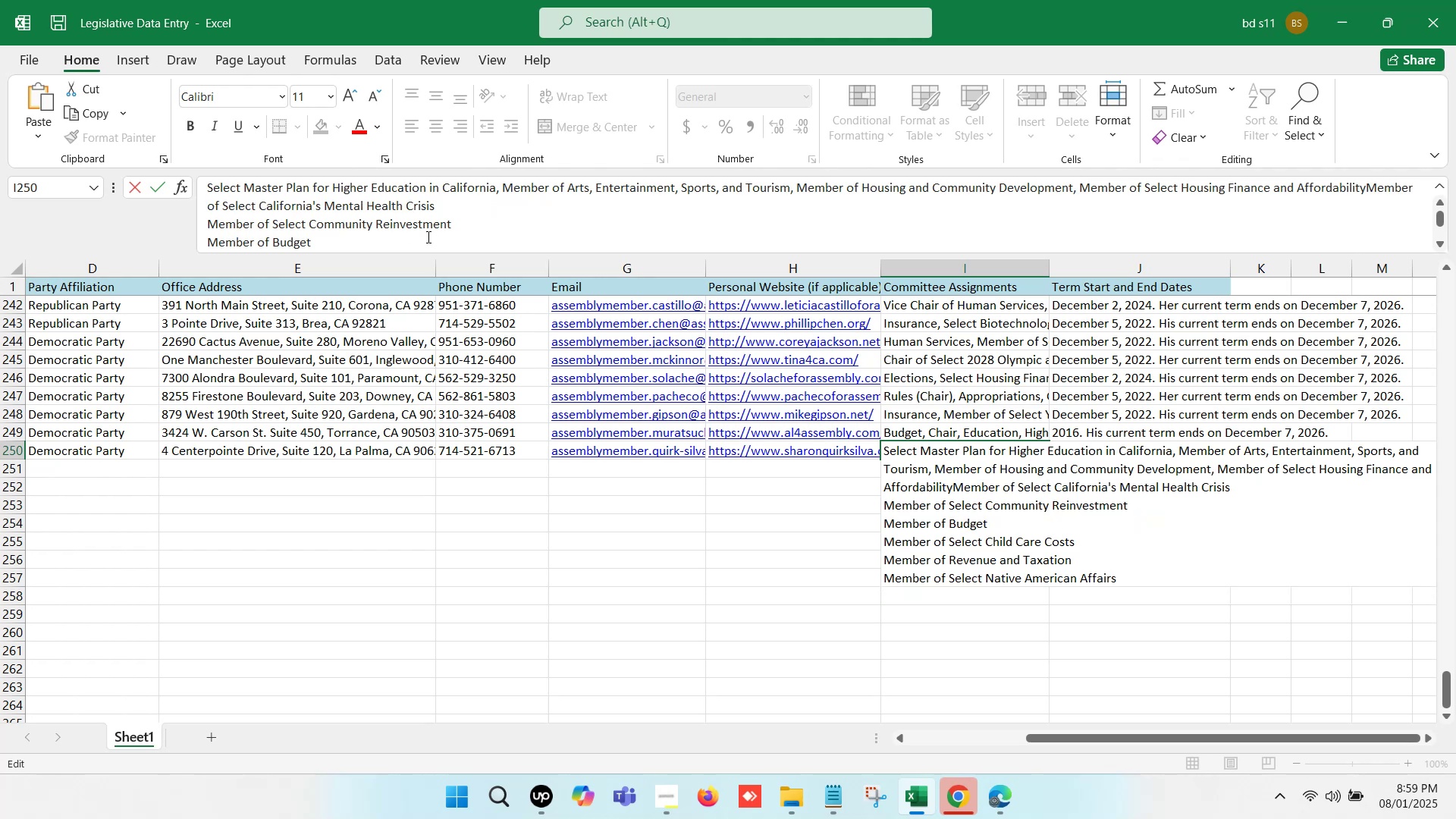 
key(Comma)
 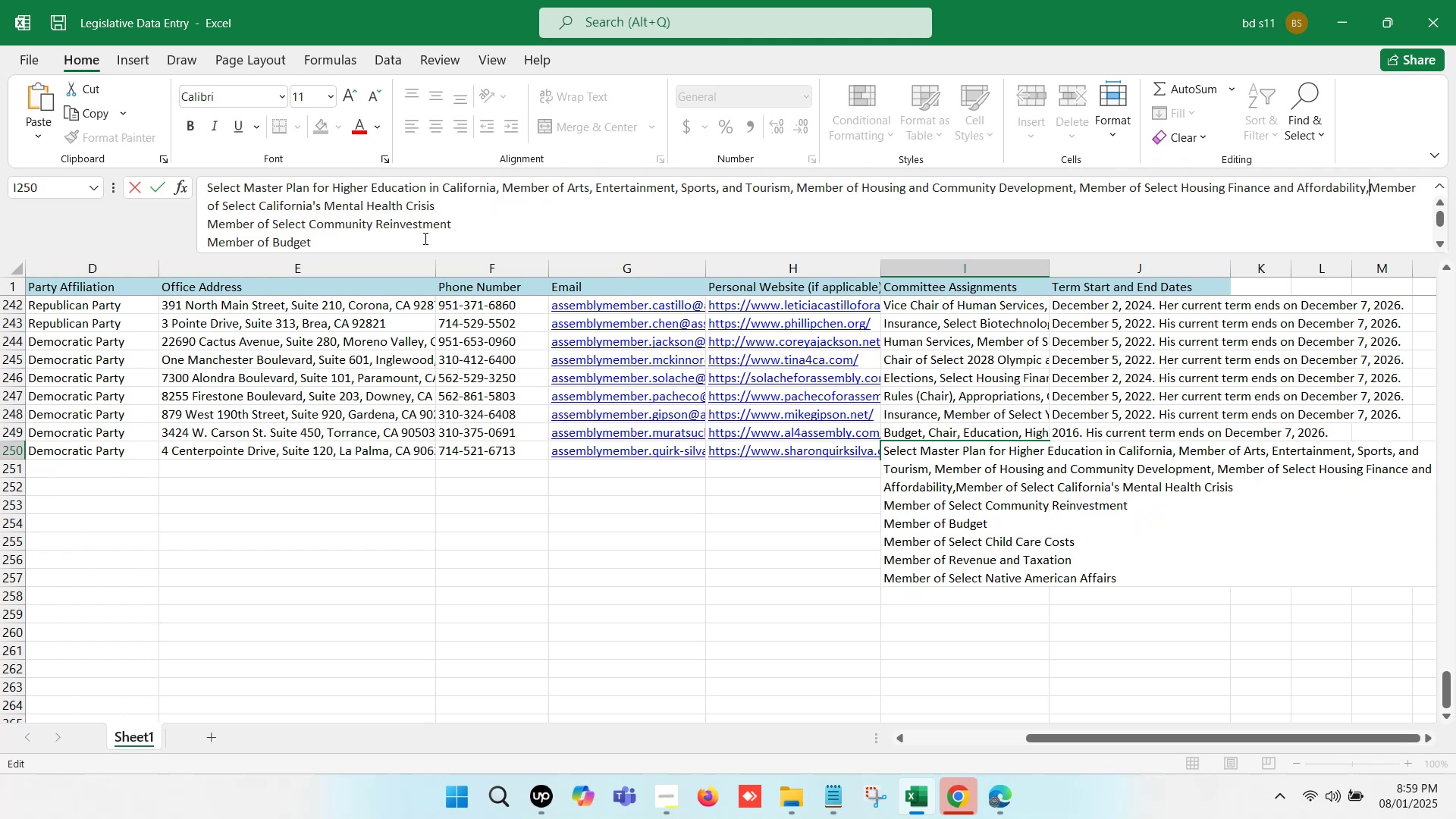 
key(Space)
 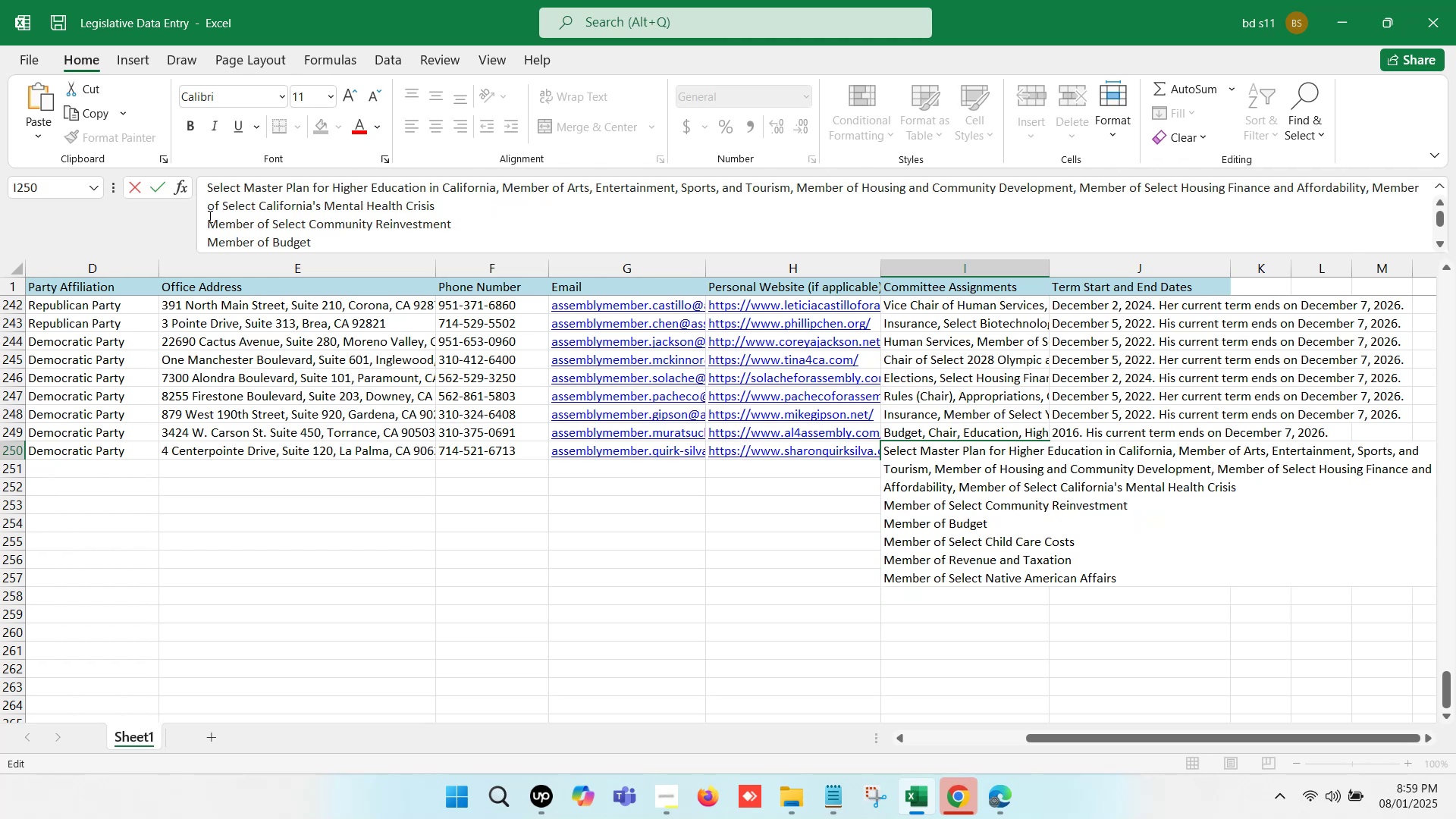 
left_click([204, 222])
 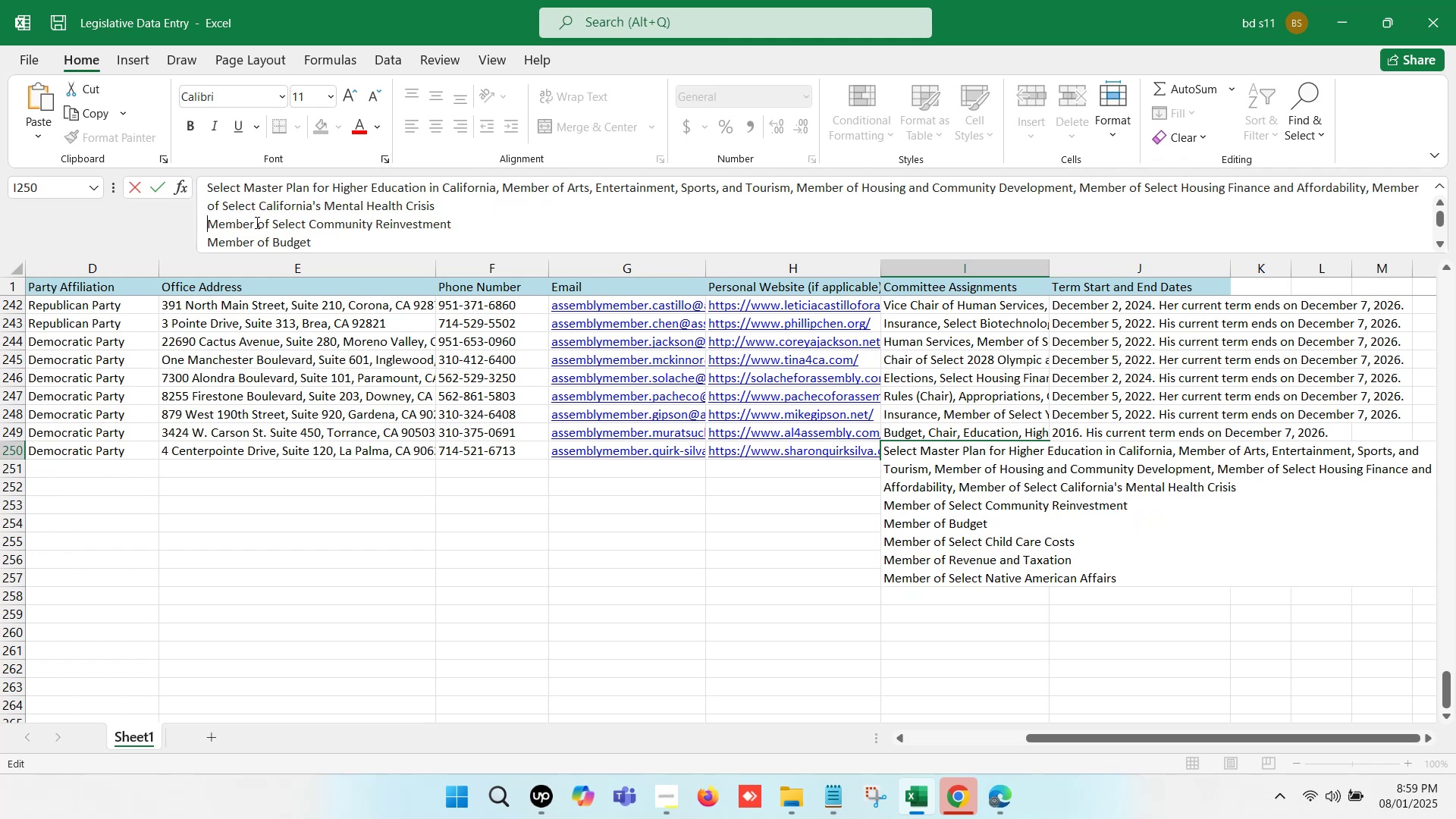 
key(Backspace)
 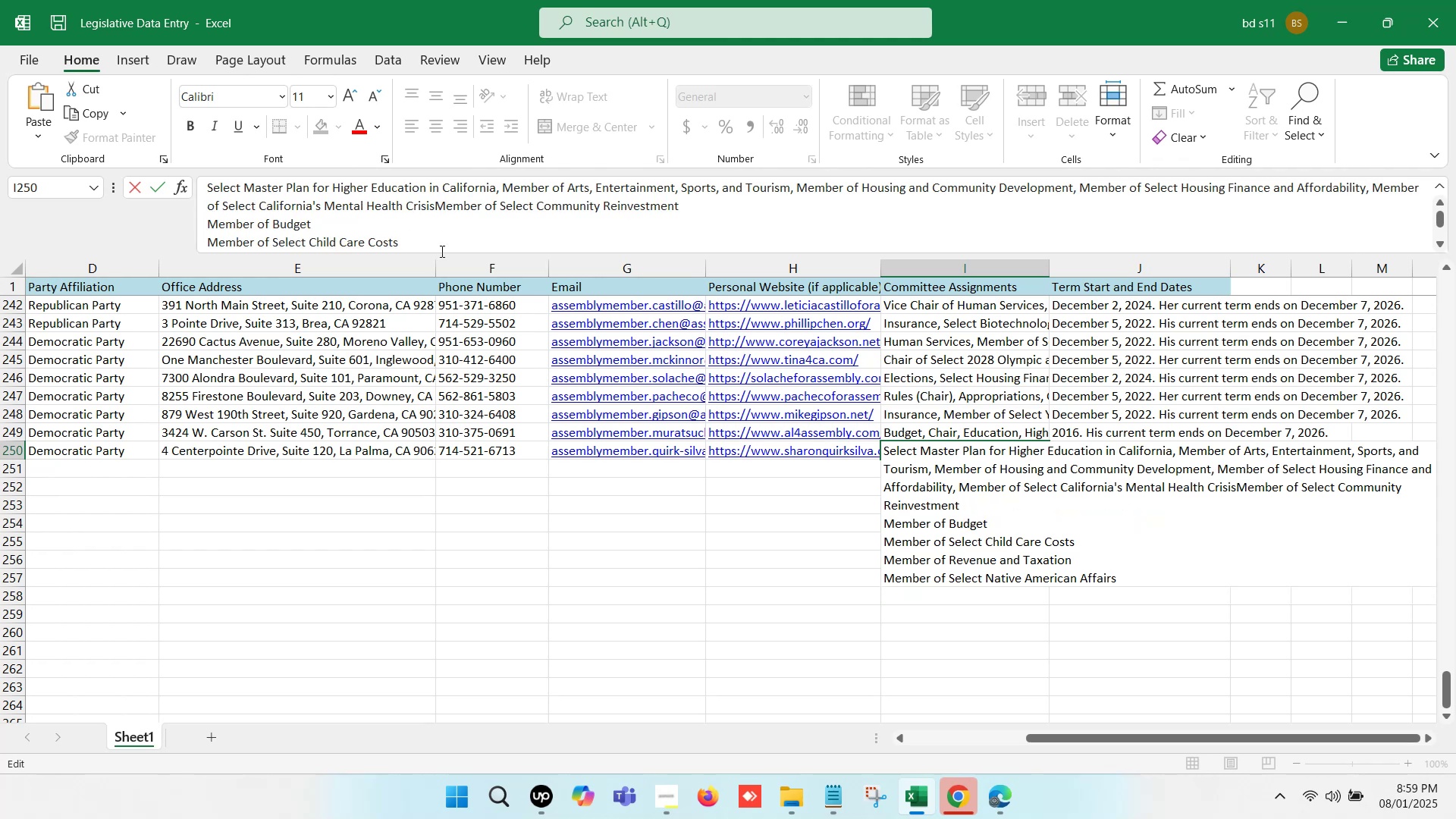 
key(Comma)
 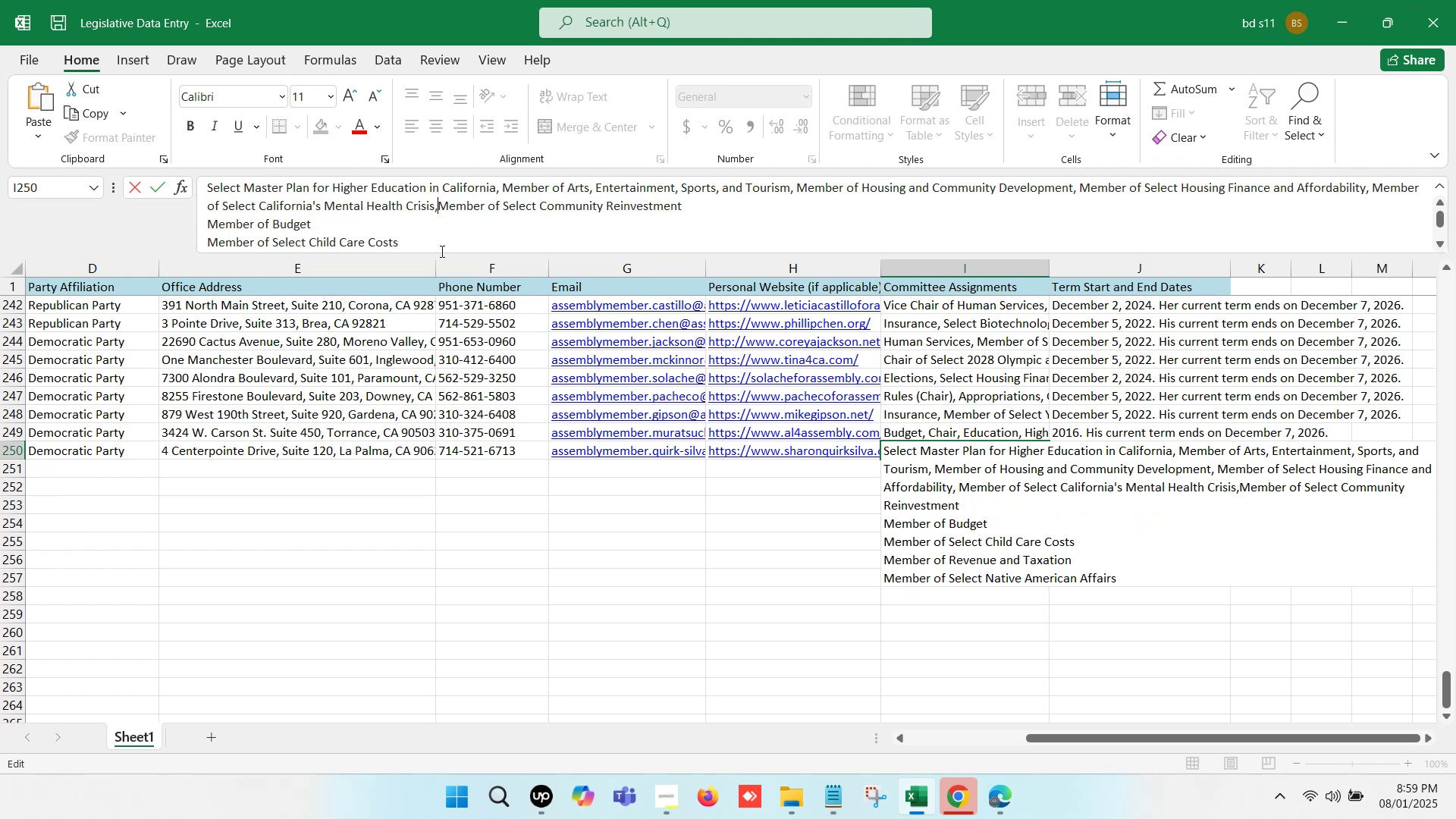 
key(Space)
 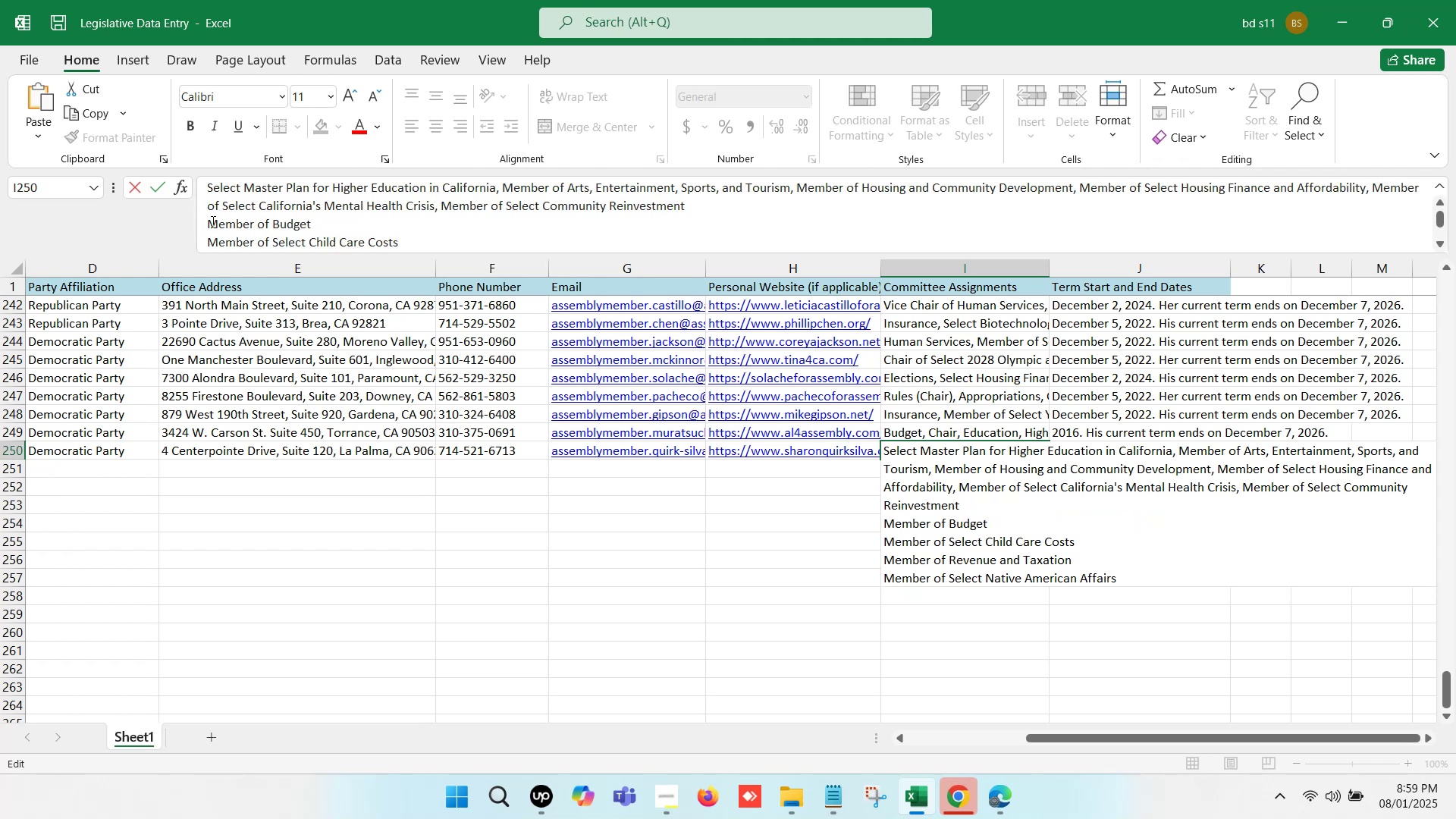 
left_click([203, 216])
 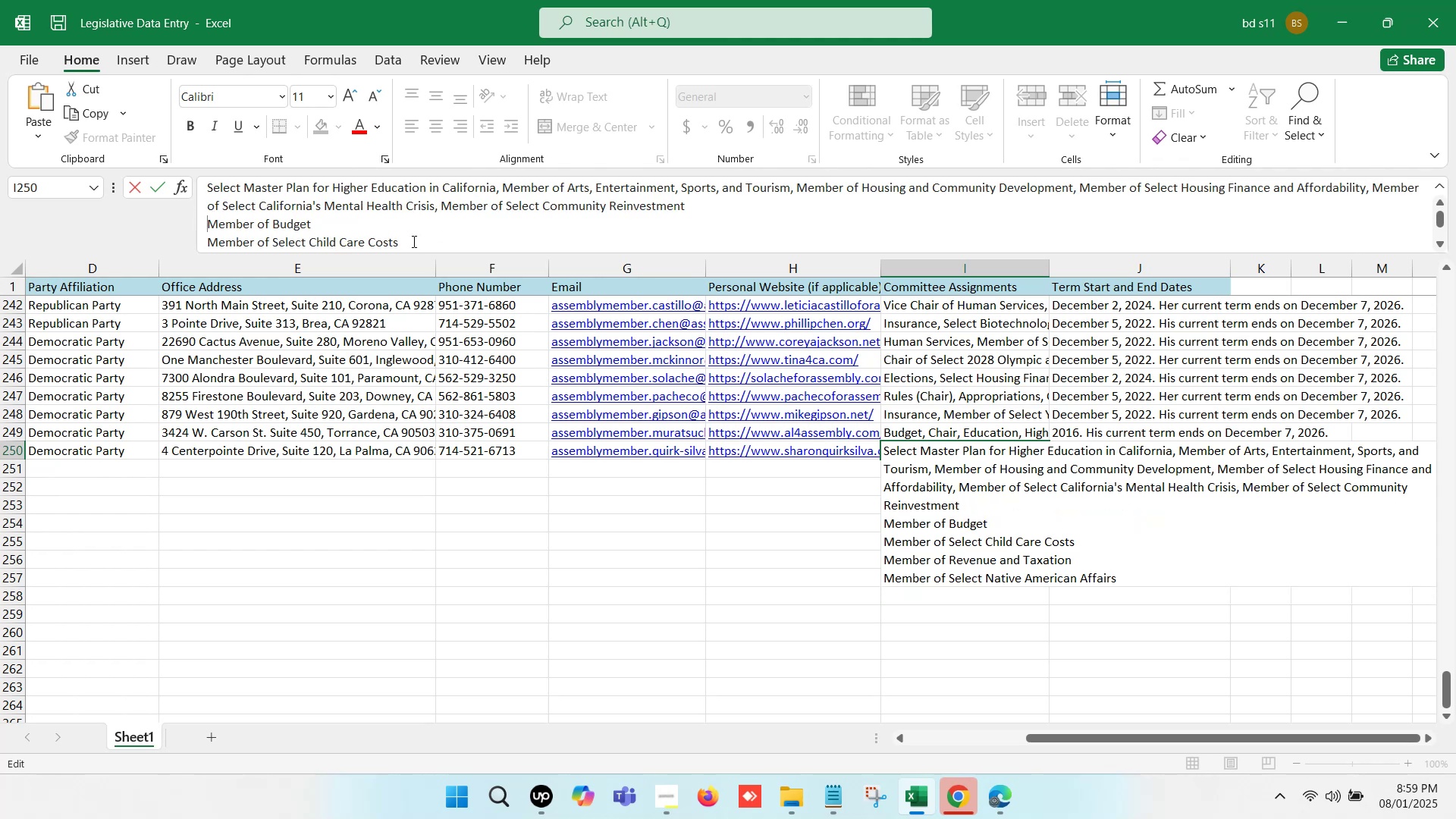 
key(Backspace)
 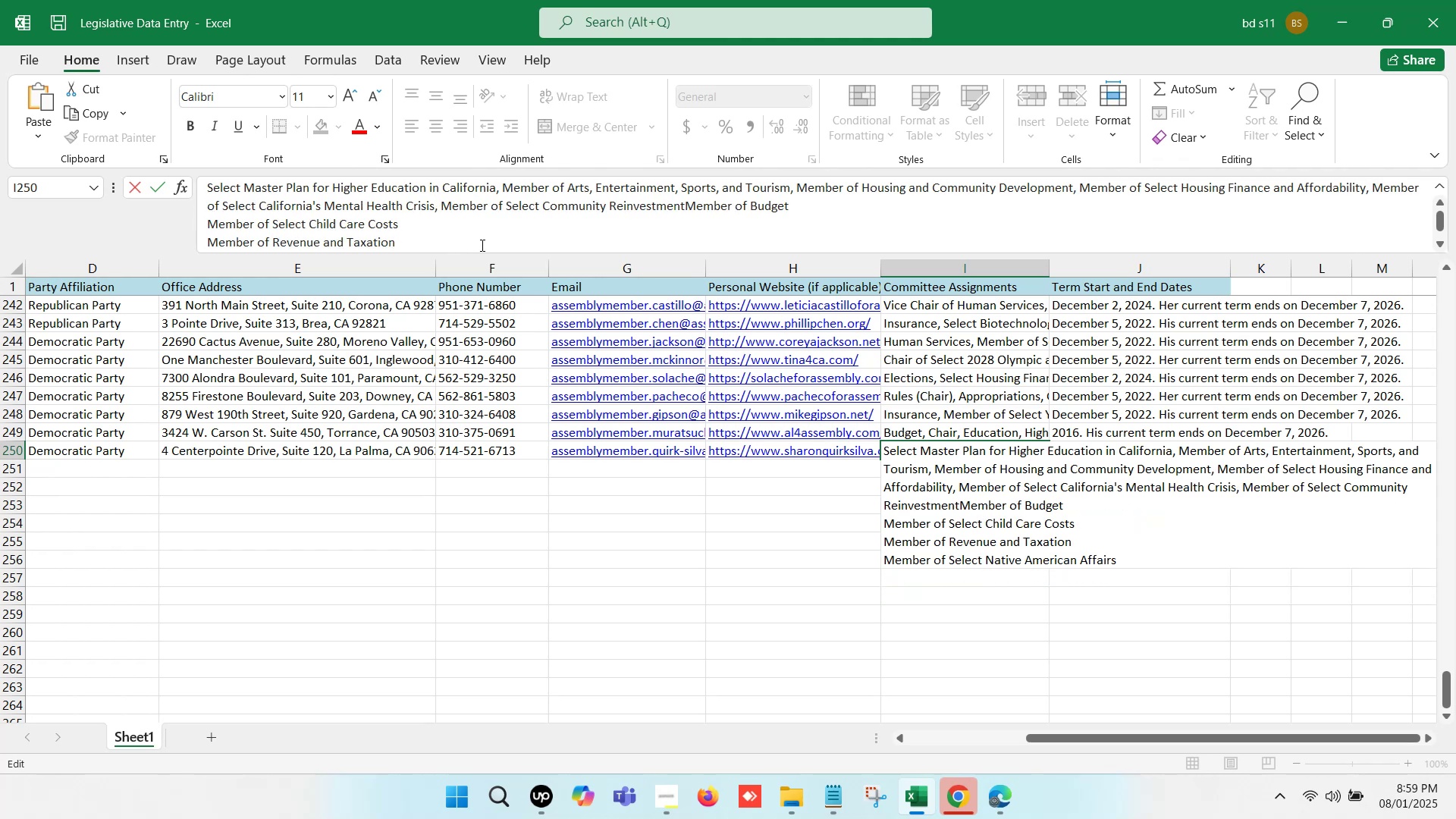 
key(Comma)
 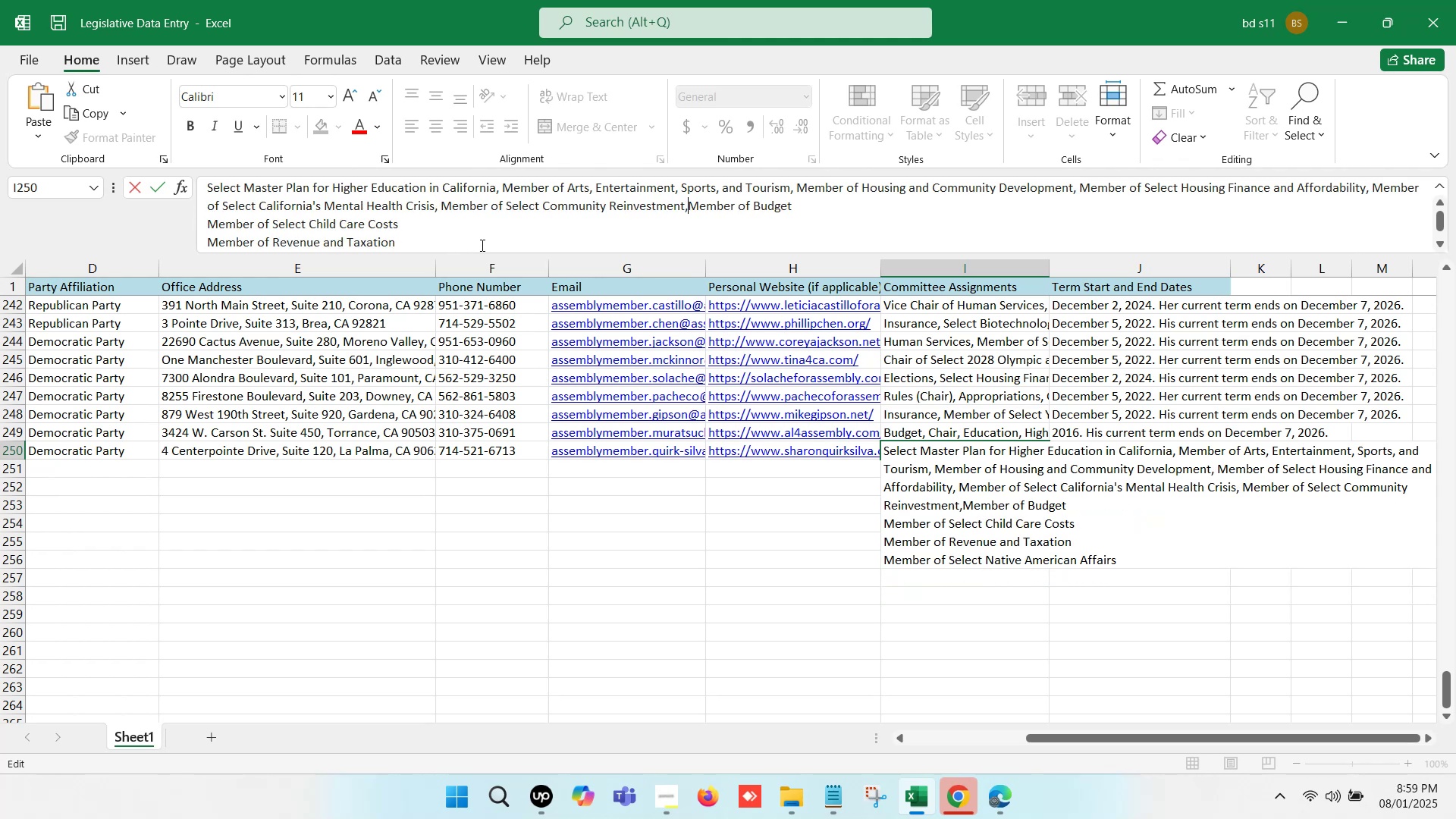 
key(Space)
 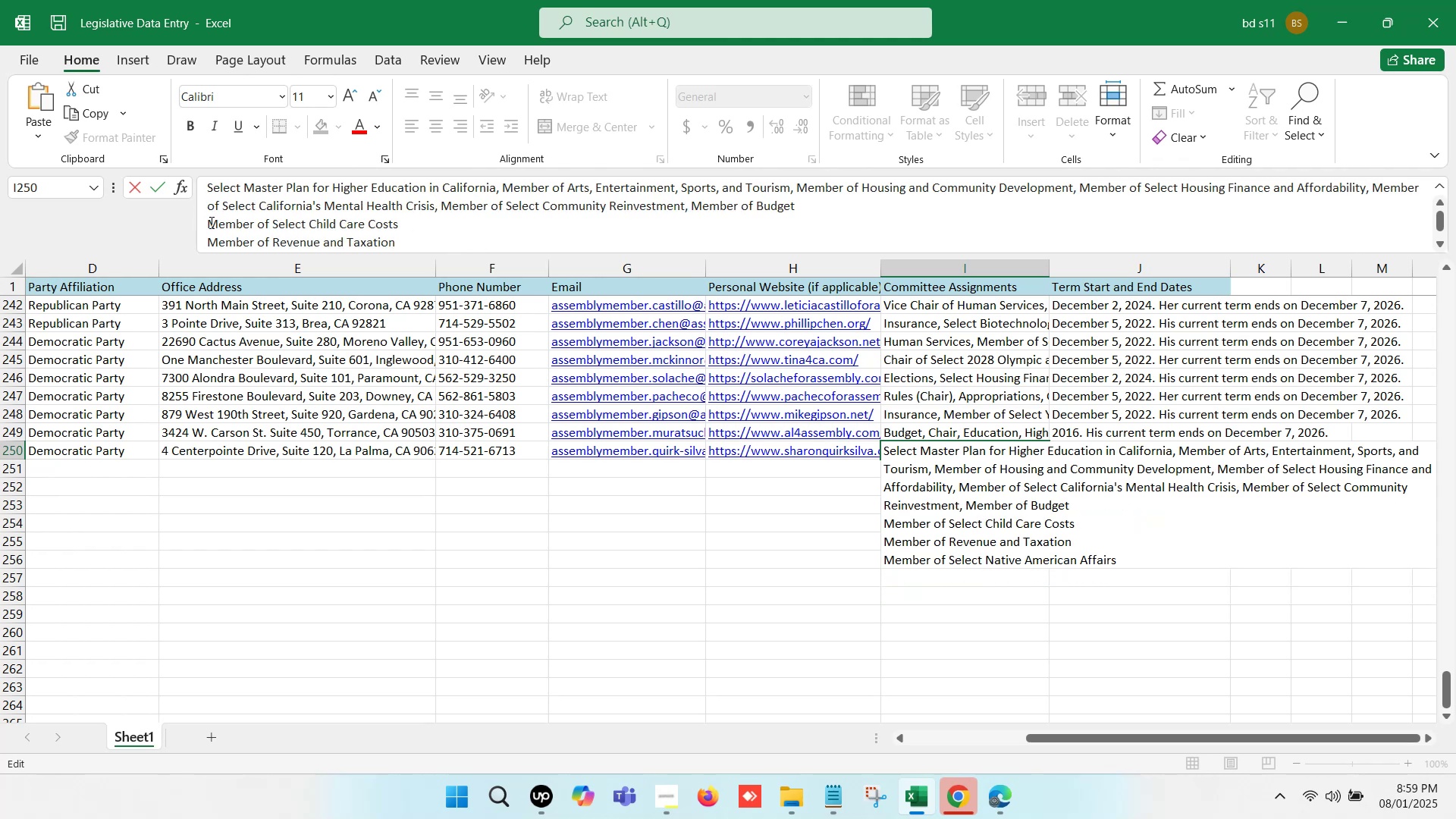 
left_click([206, 221])
 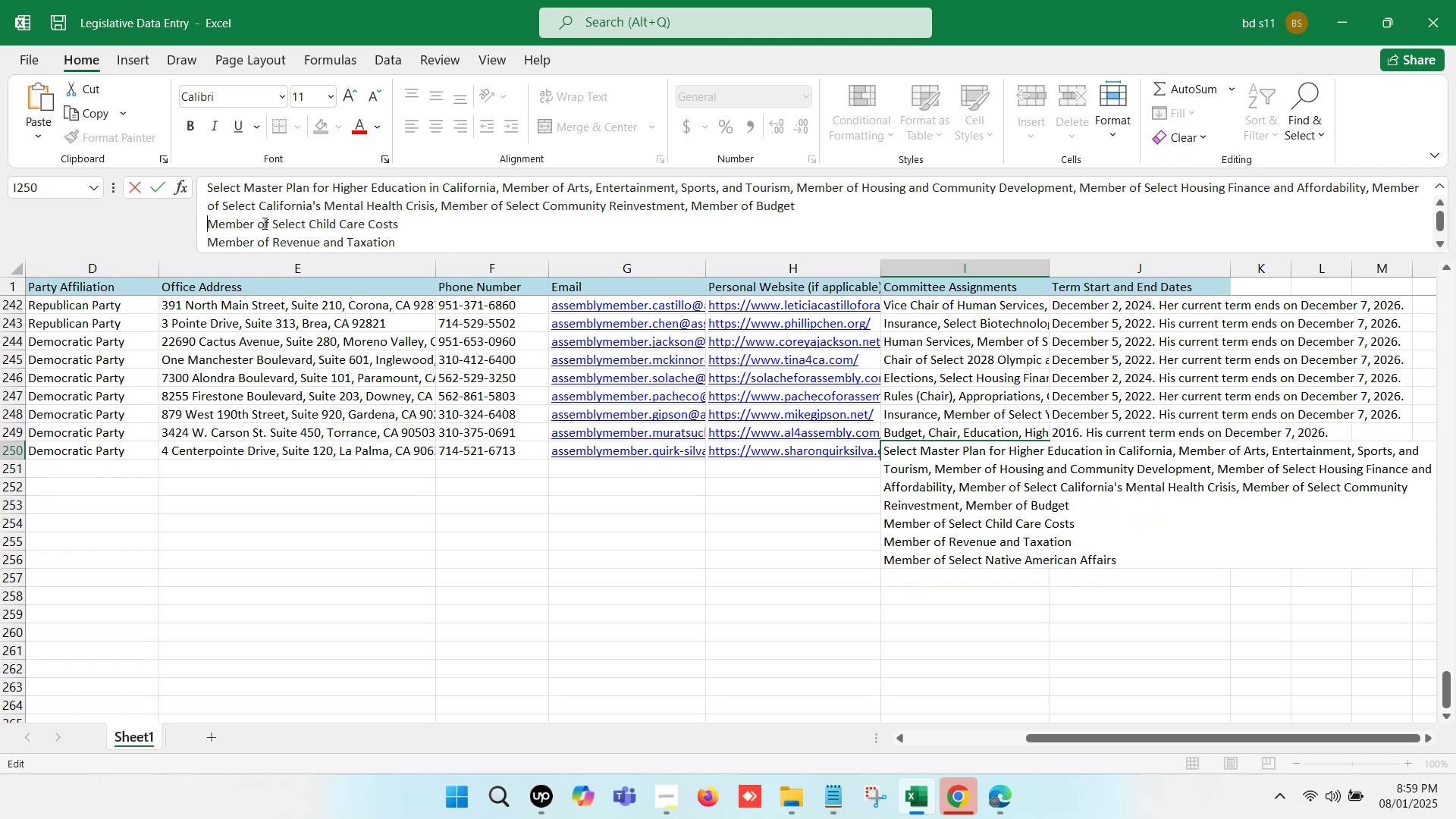 
key(Backspace)
 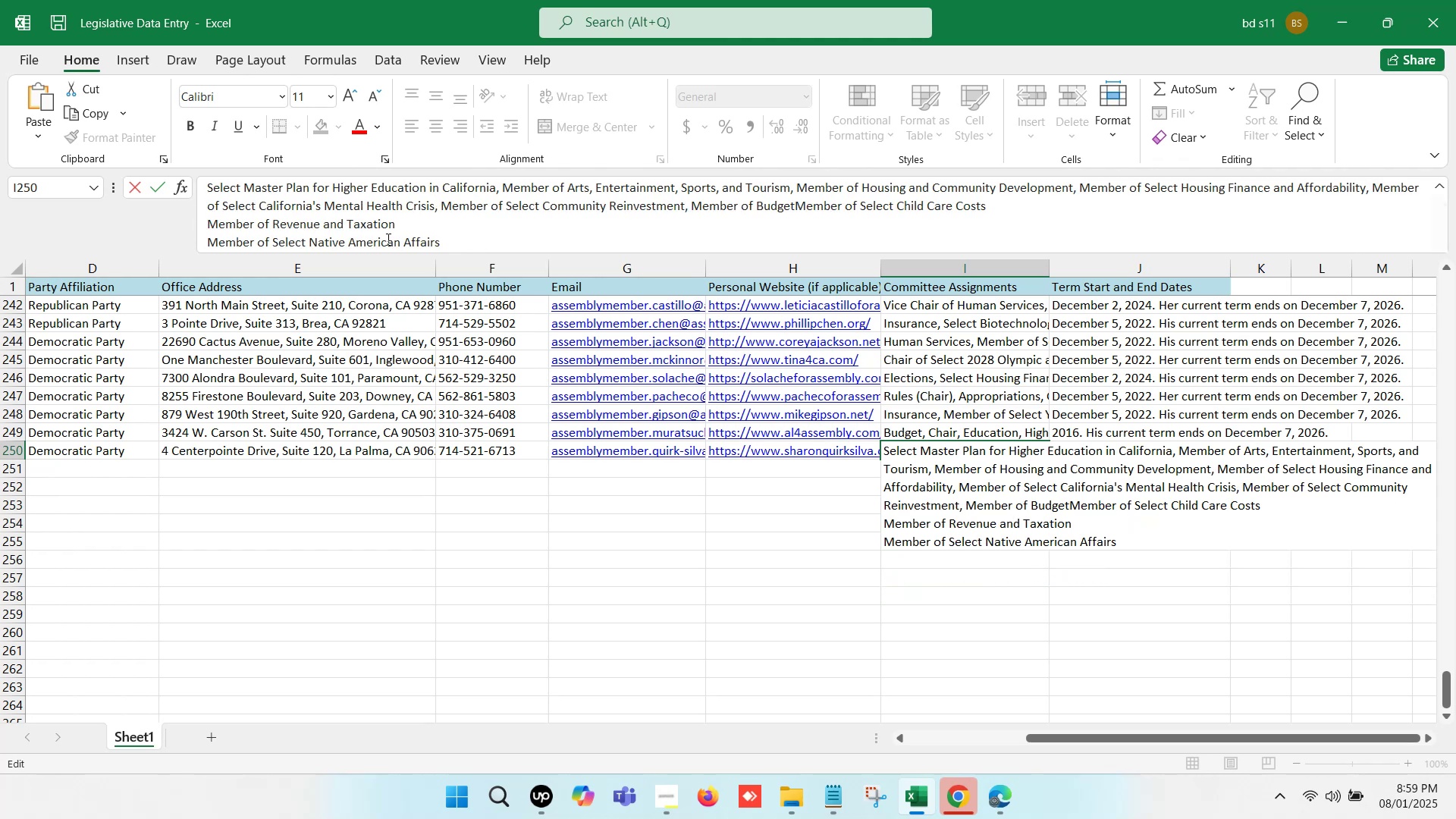 
key(Comma)
 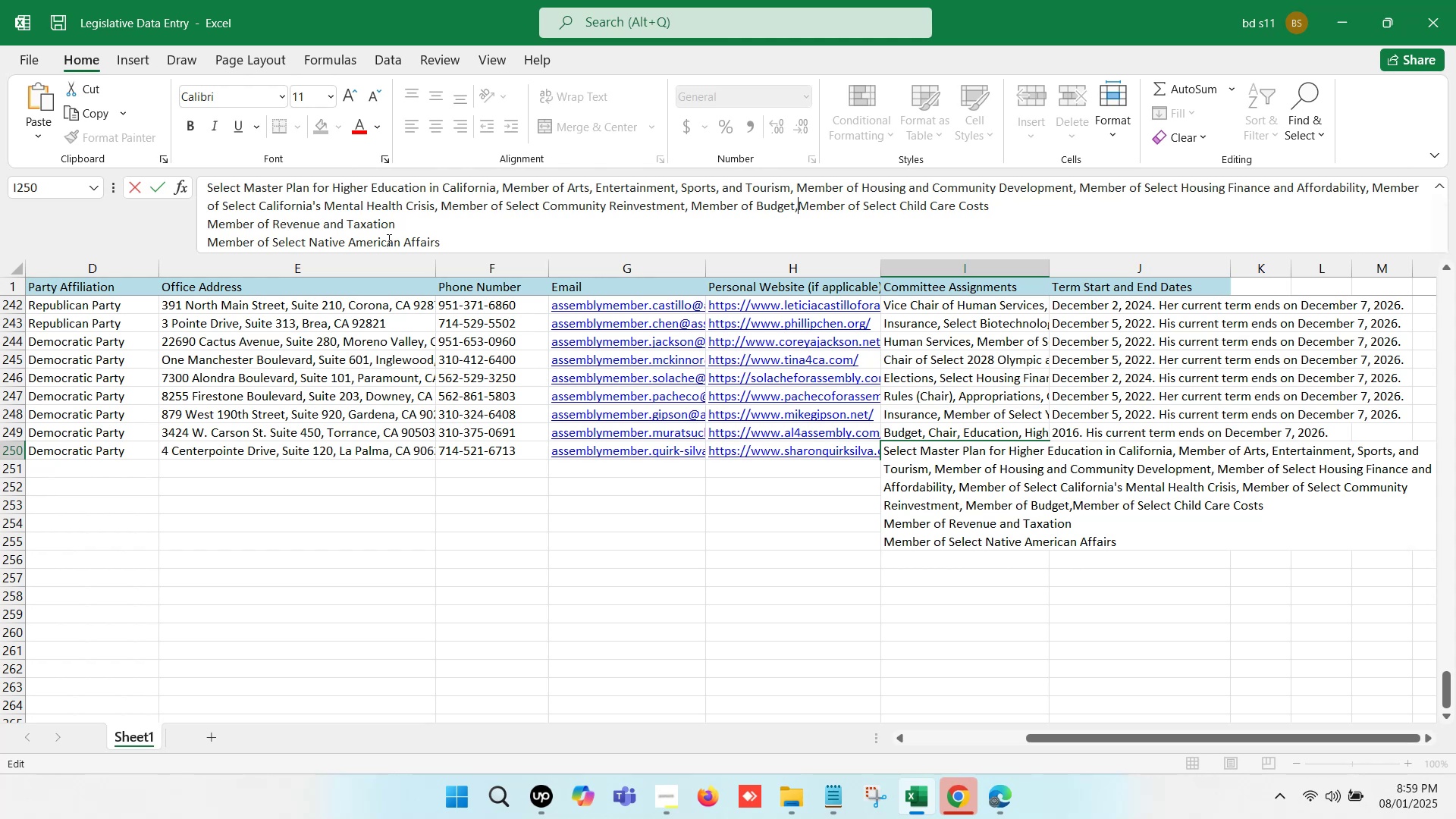 
key(Space)
 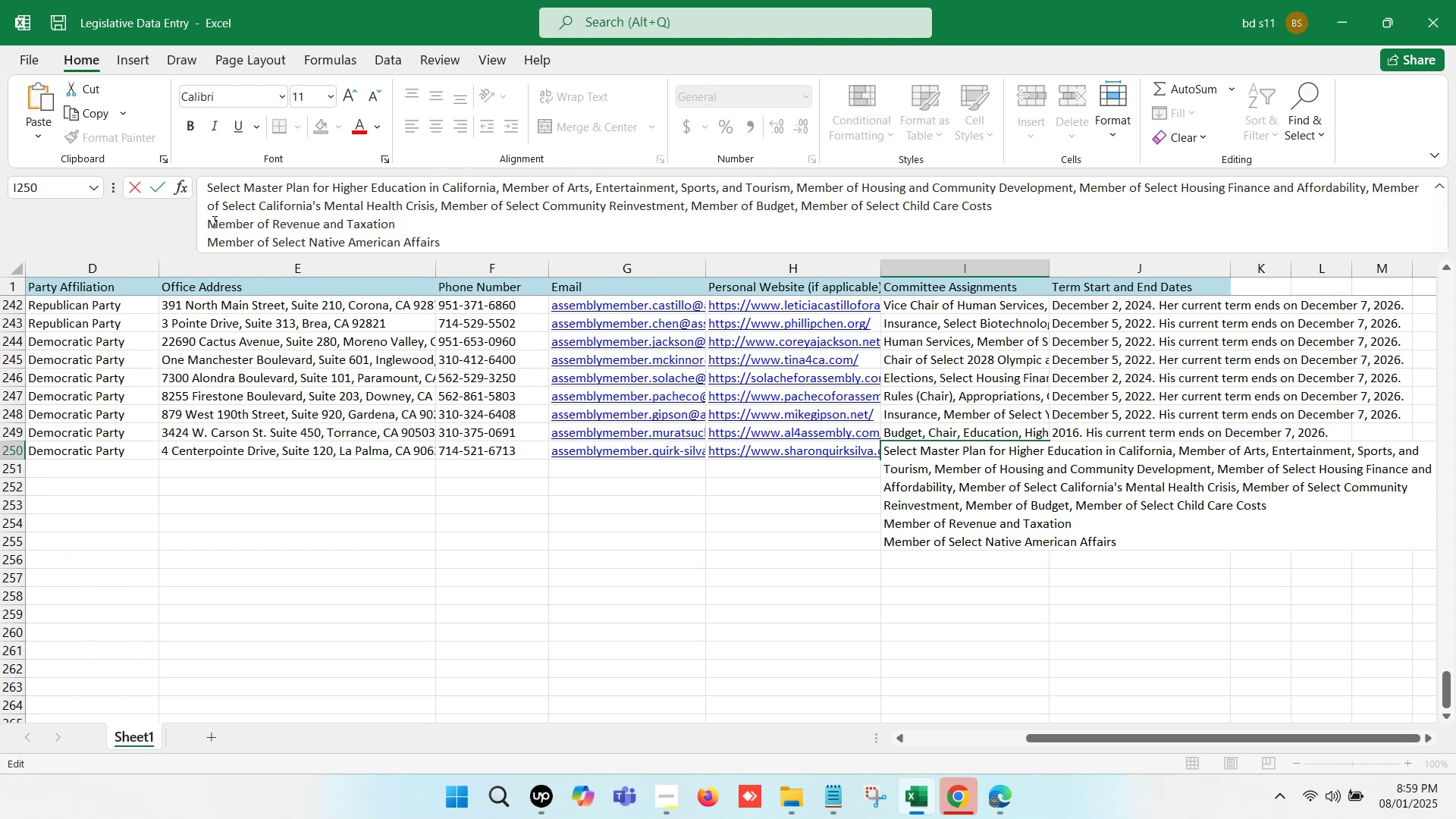 
left_click([210, 219])
 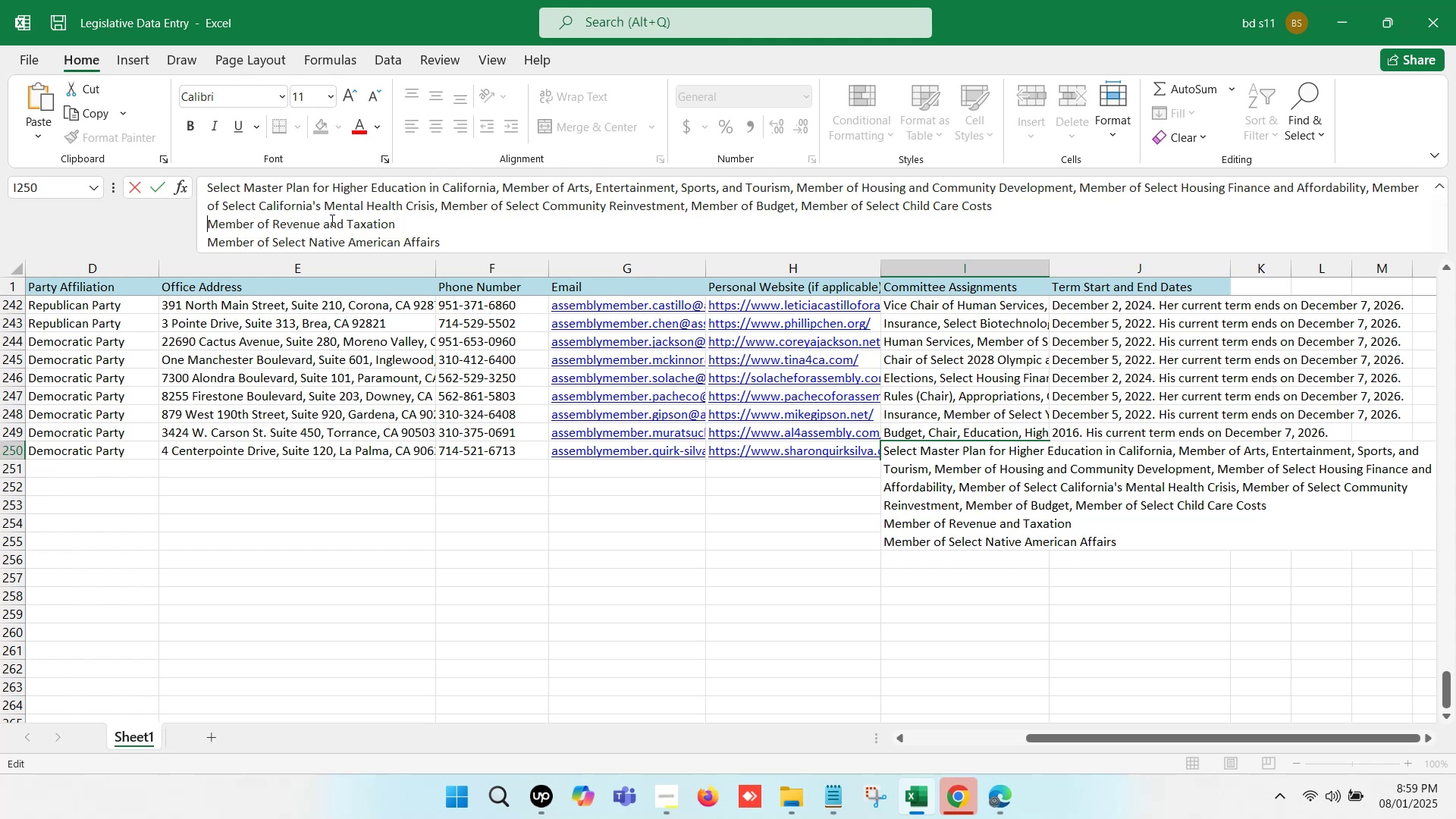 
key(Backspace)
 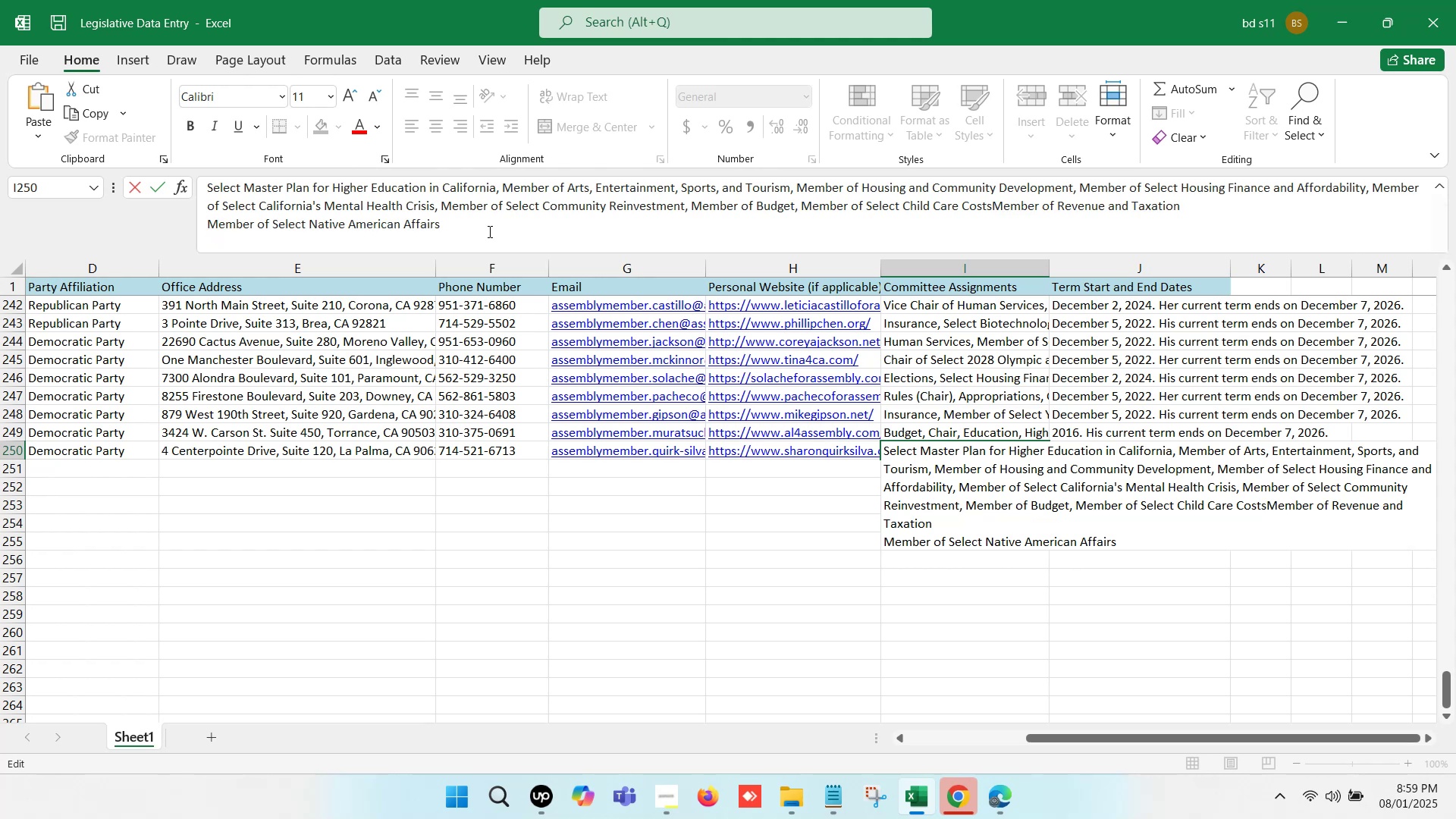 
key(Comma)
 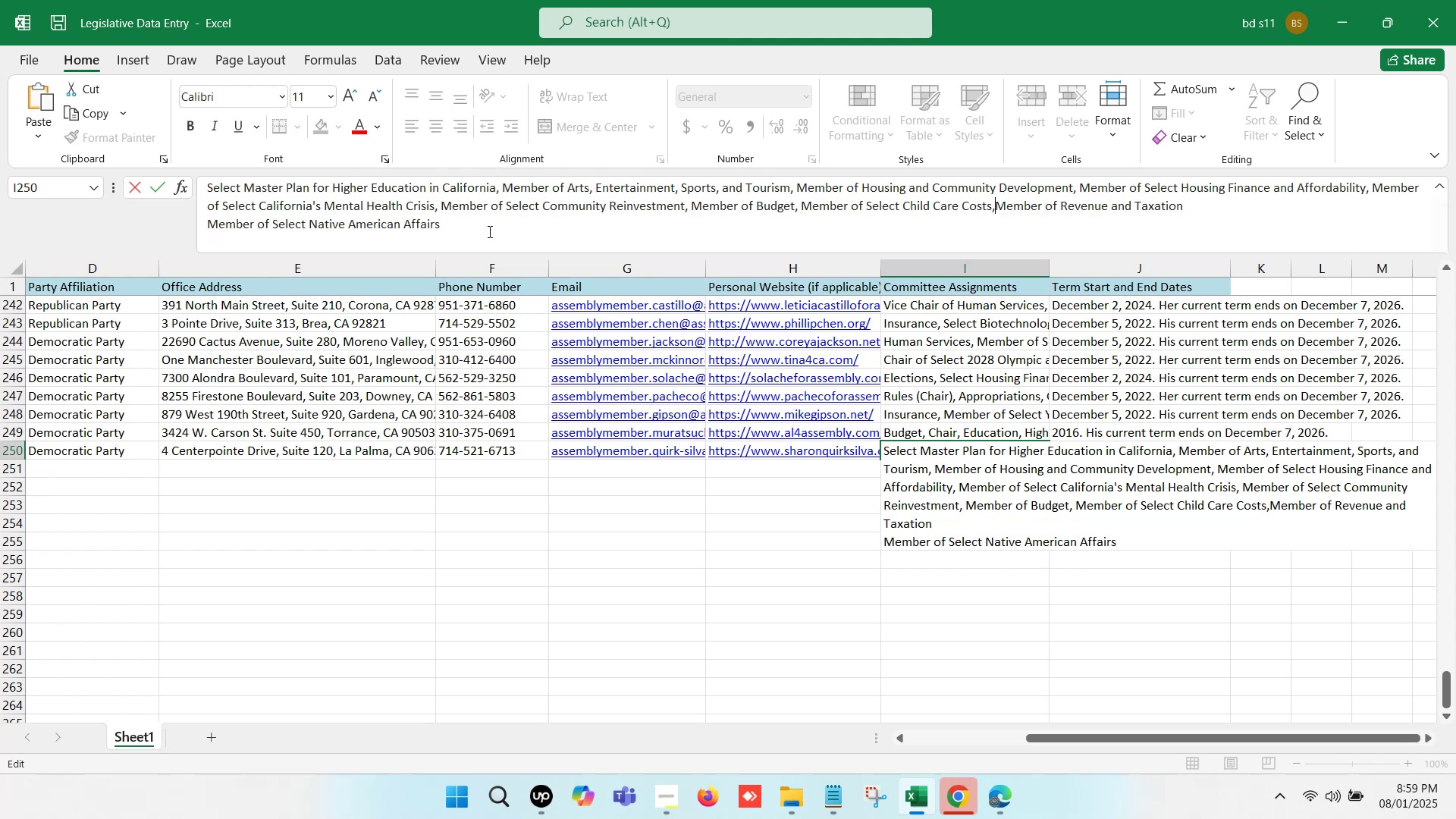 
key(Space)
 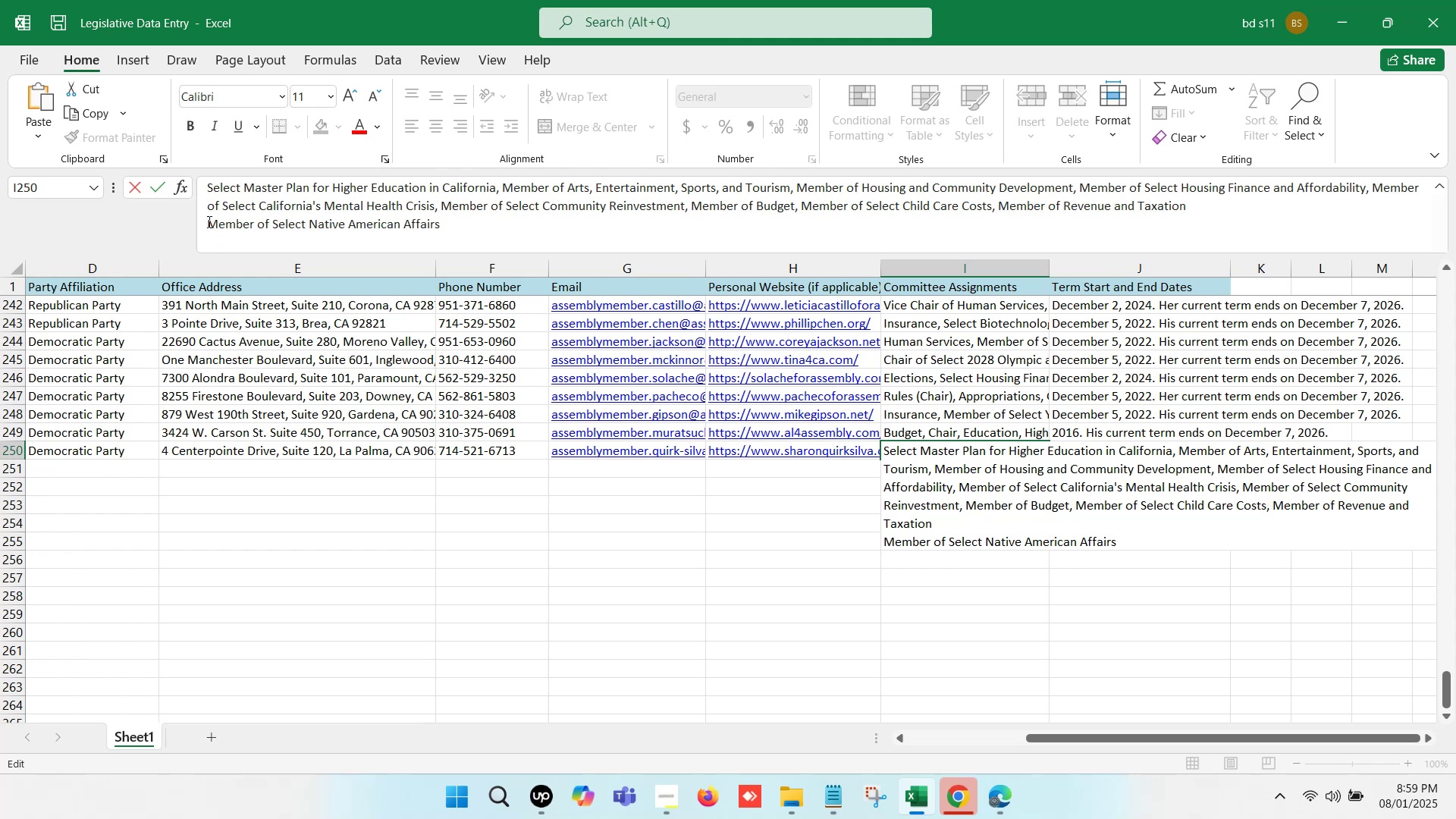 
left_click([206, 221])
 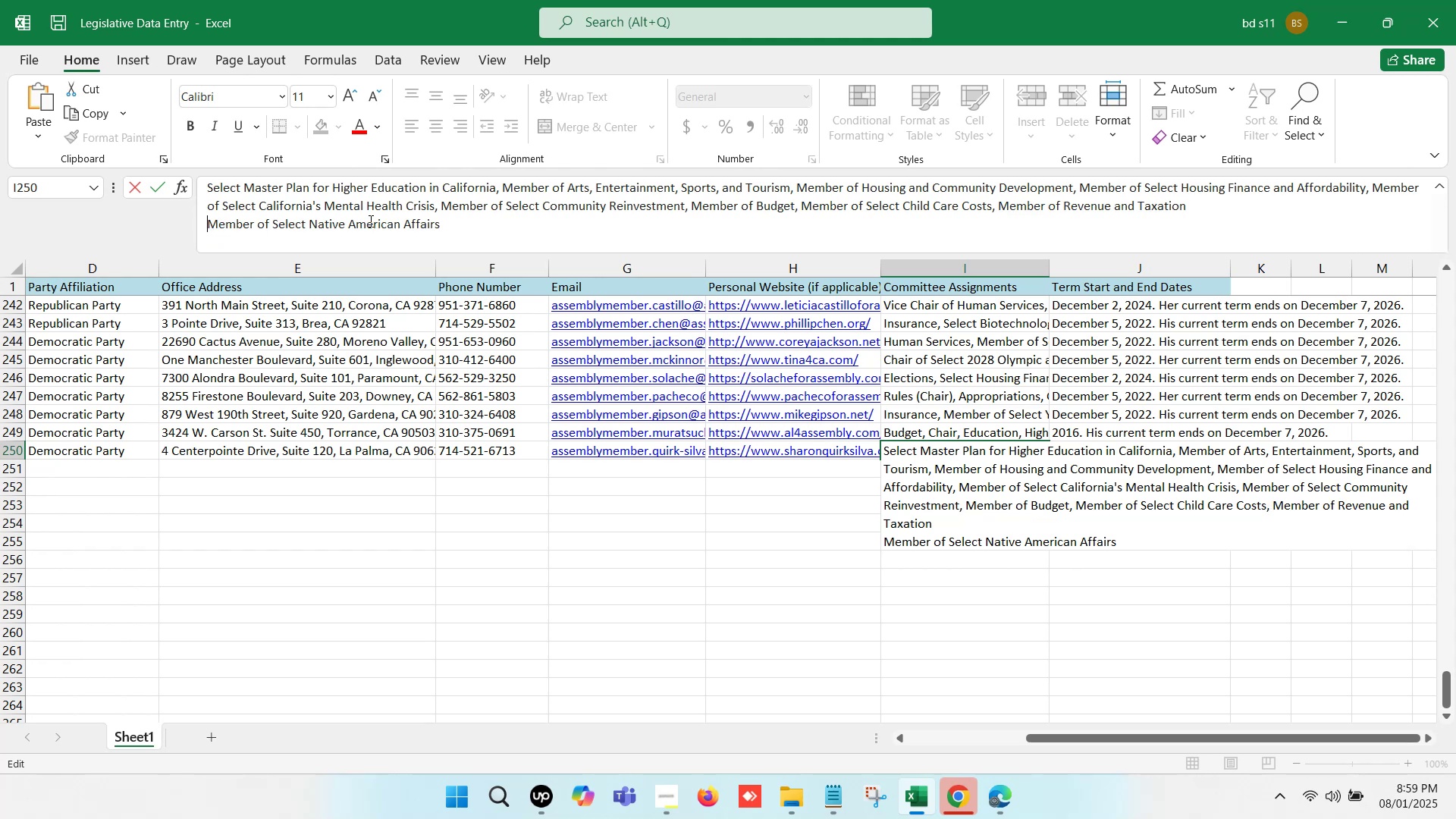 
key(Backspace)
 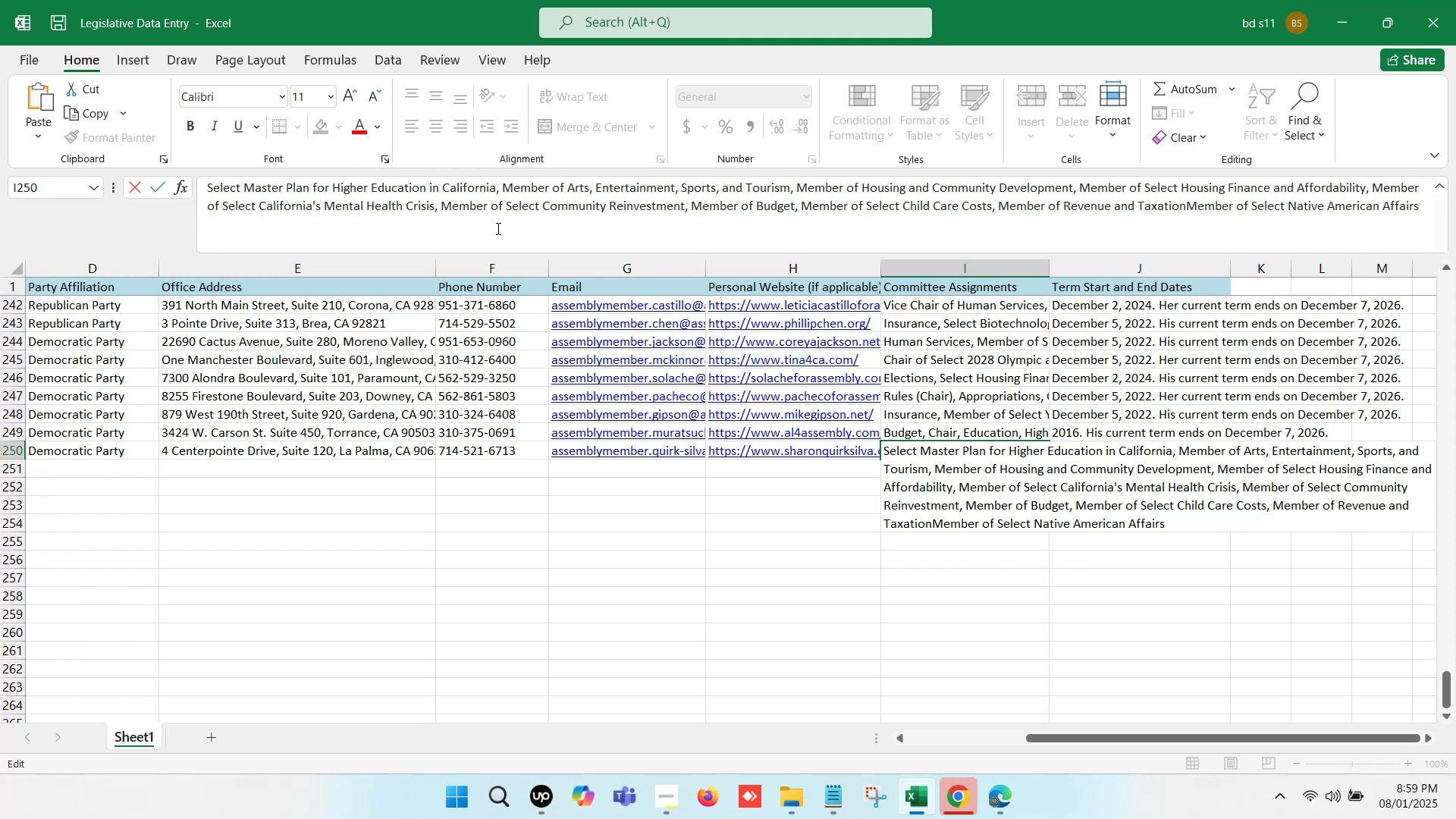 
key(Comma)
 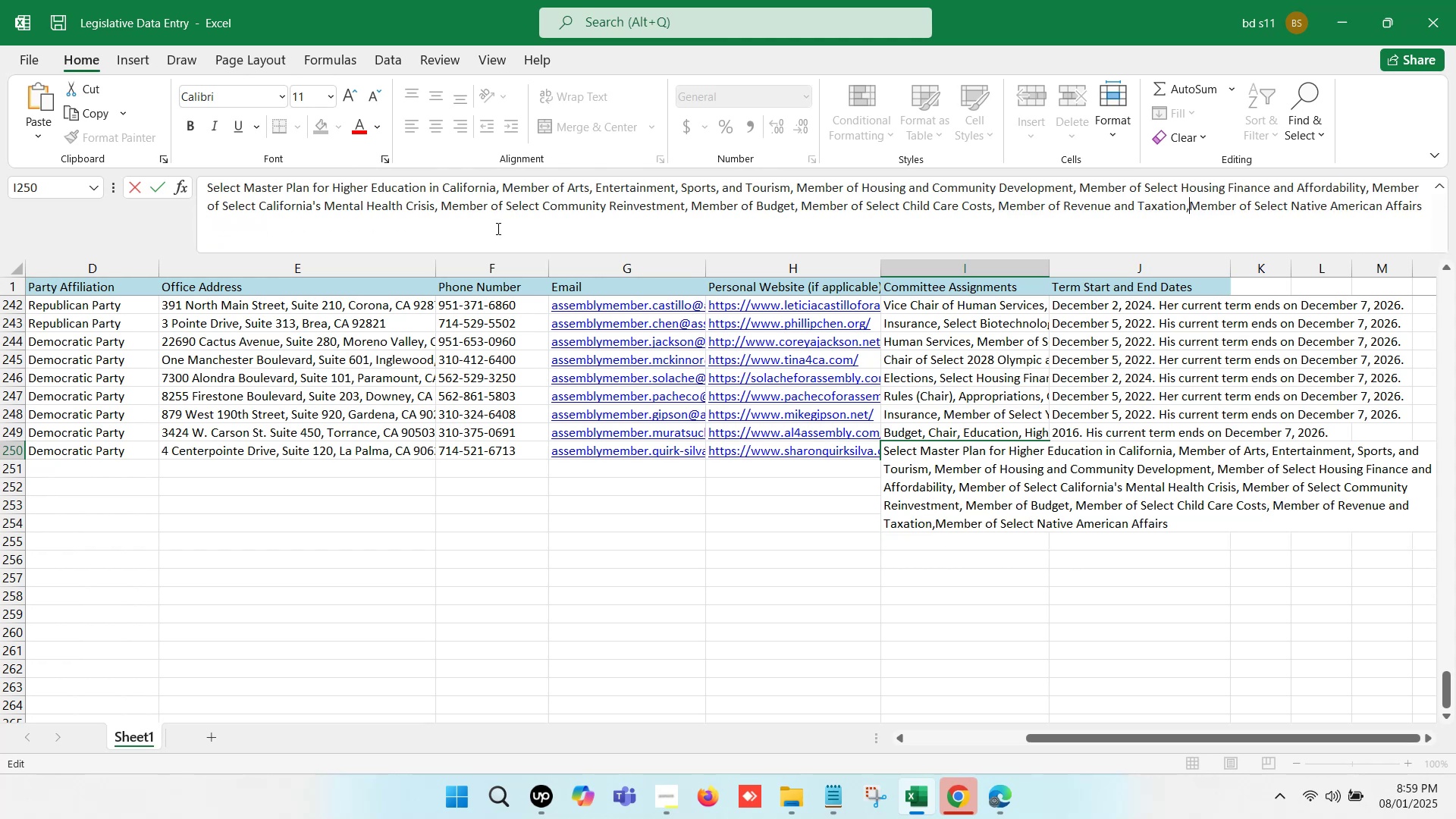 
key(Space)
 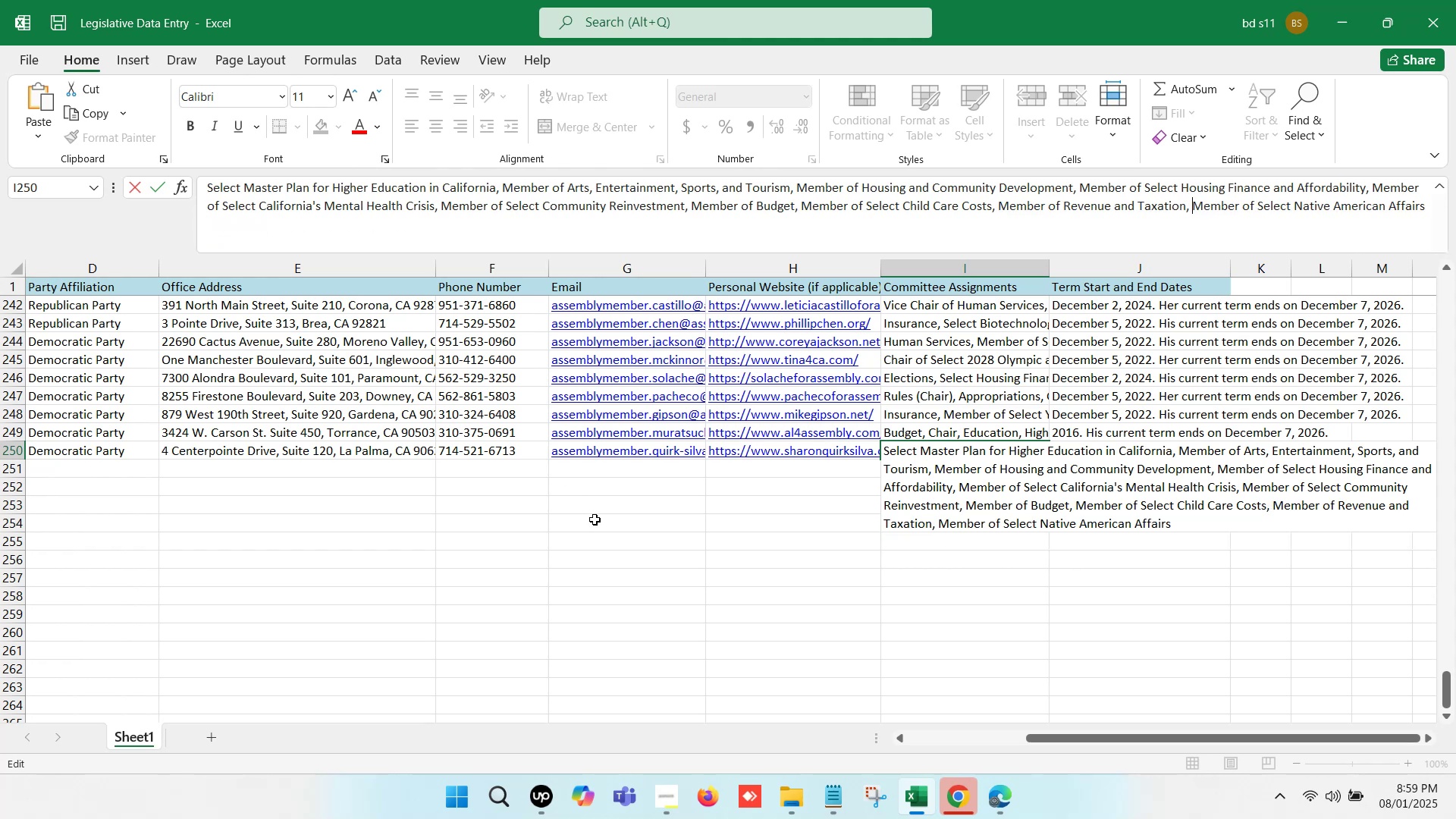 
left_click([599, 522])
 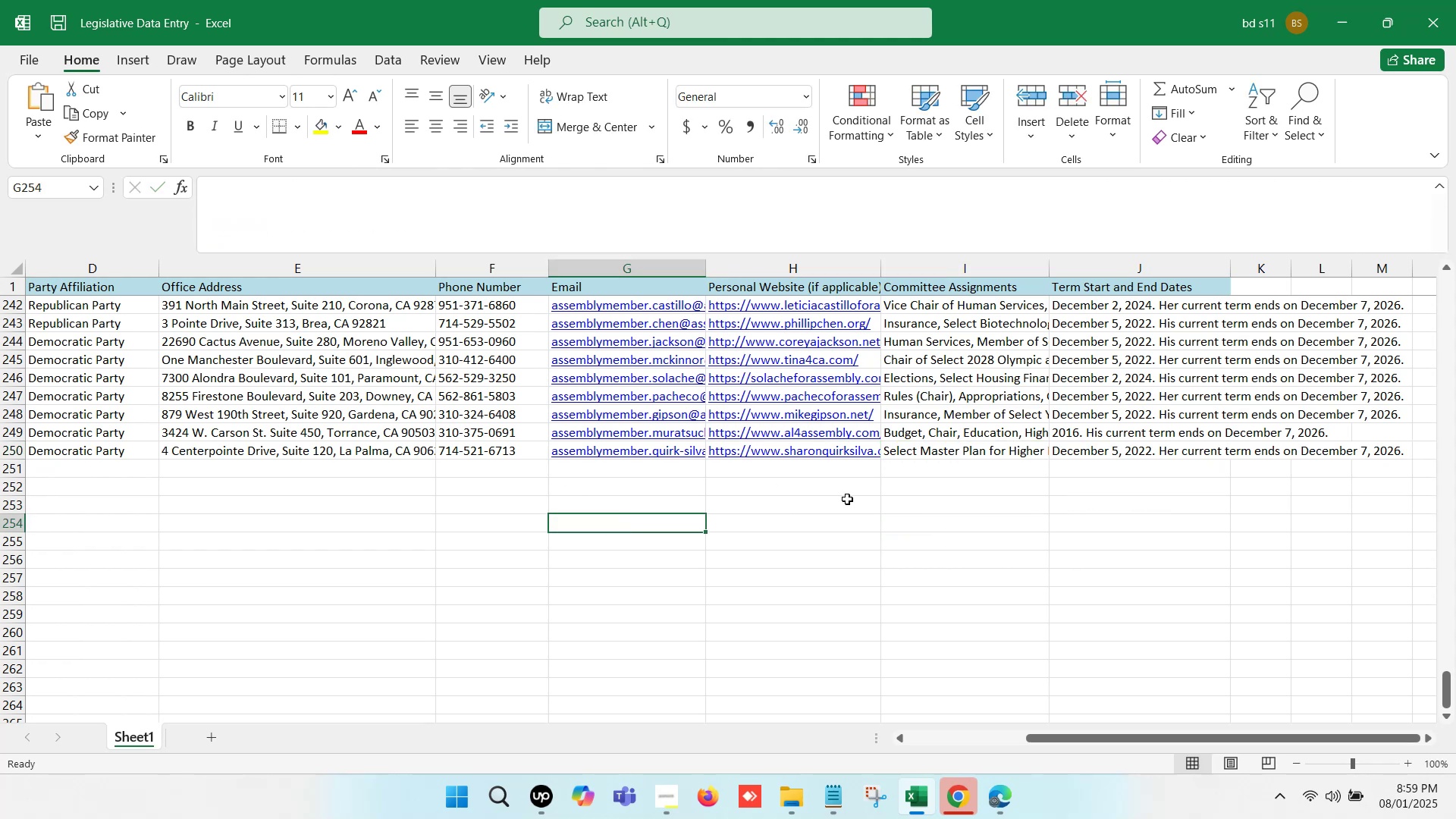 
left_click([847, 499])
 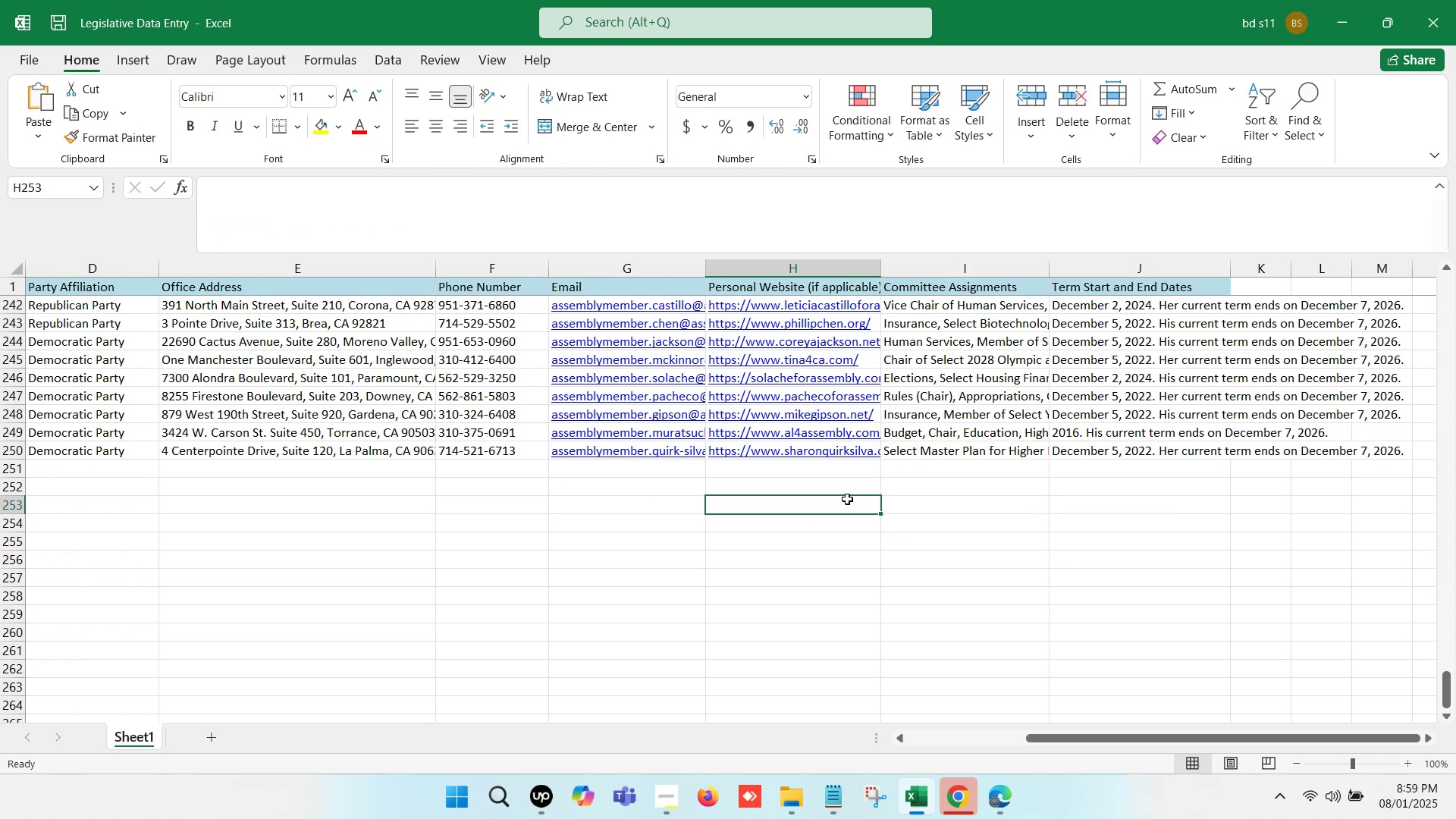 
hold_key(key=ArrowLeft, duration=1.34)
 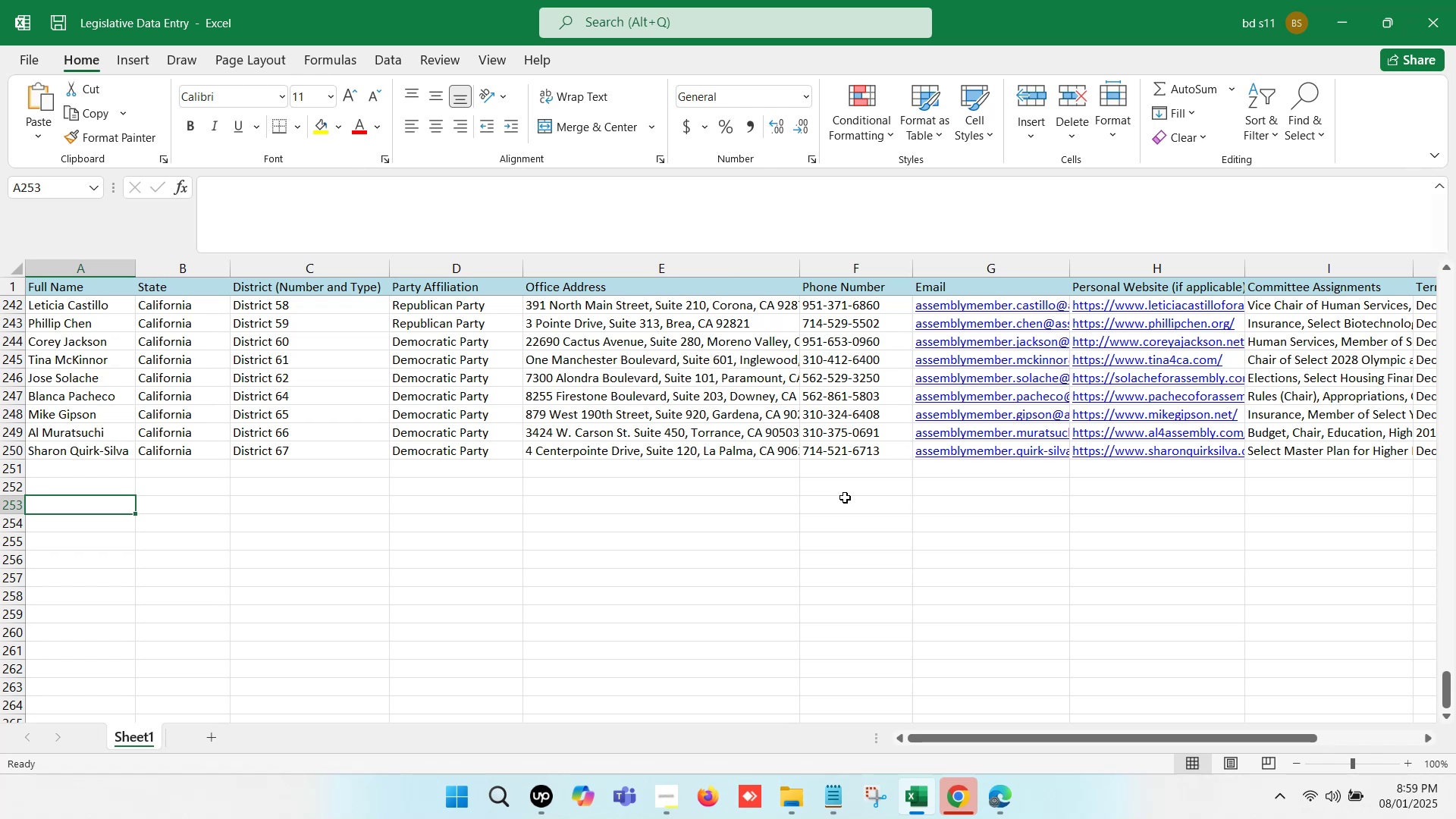 
key(Control+S)
 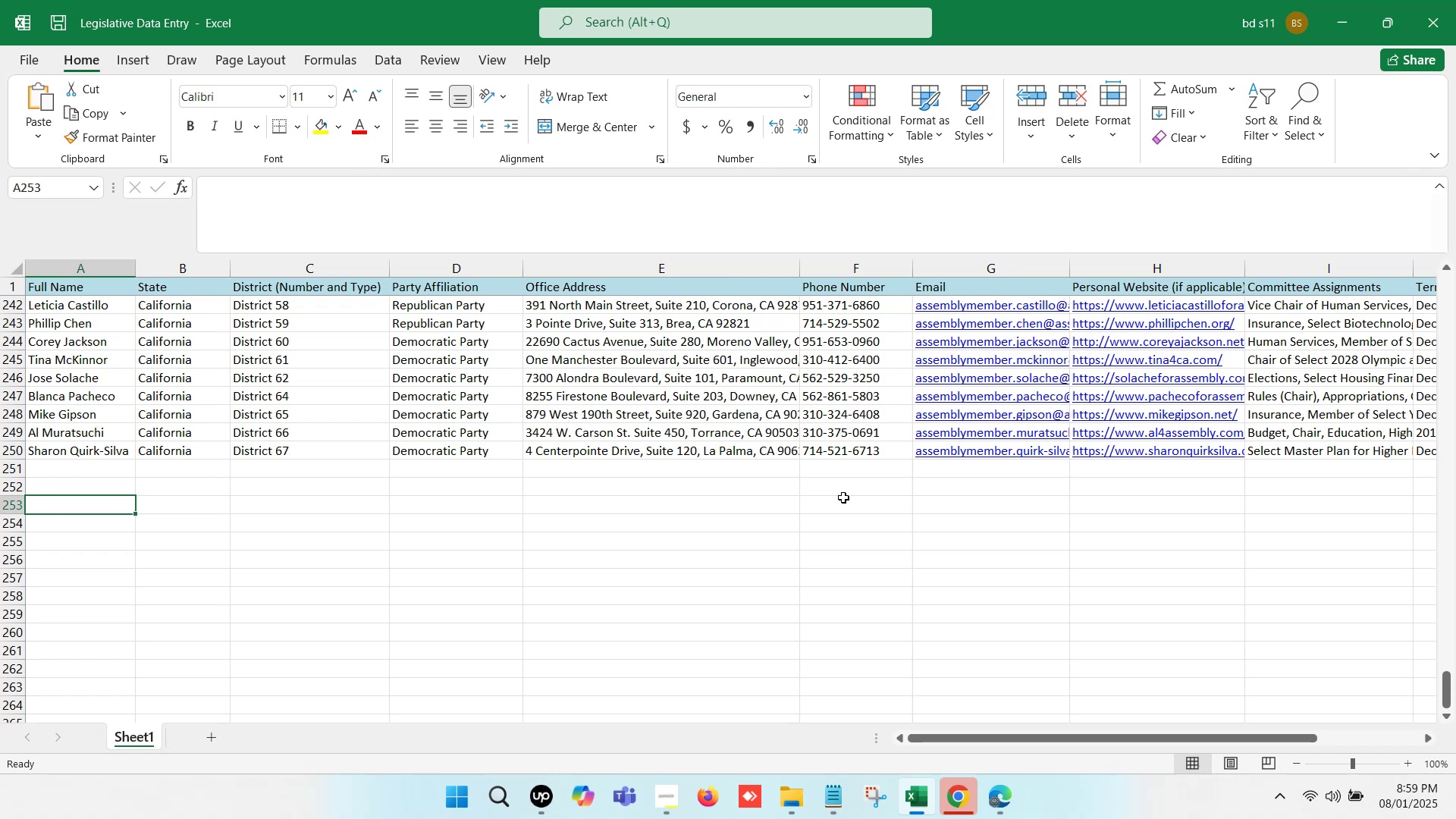 
wait(13.21)
 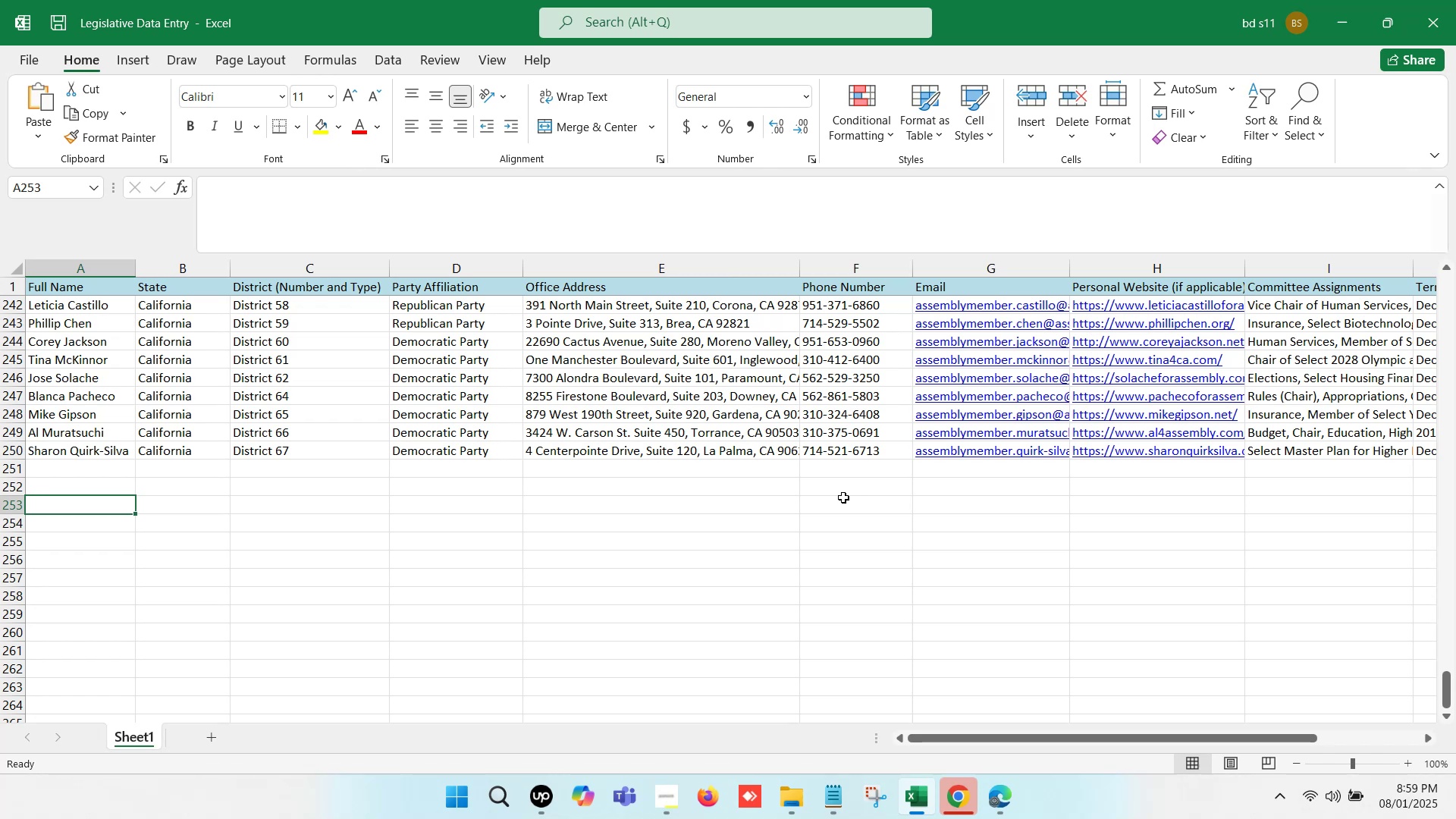 
left_click([839, 499])
 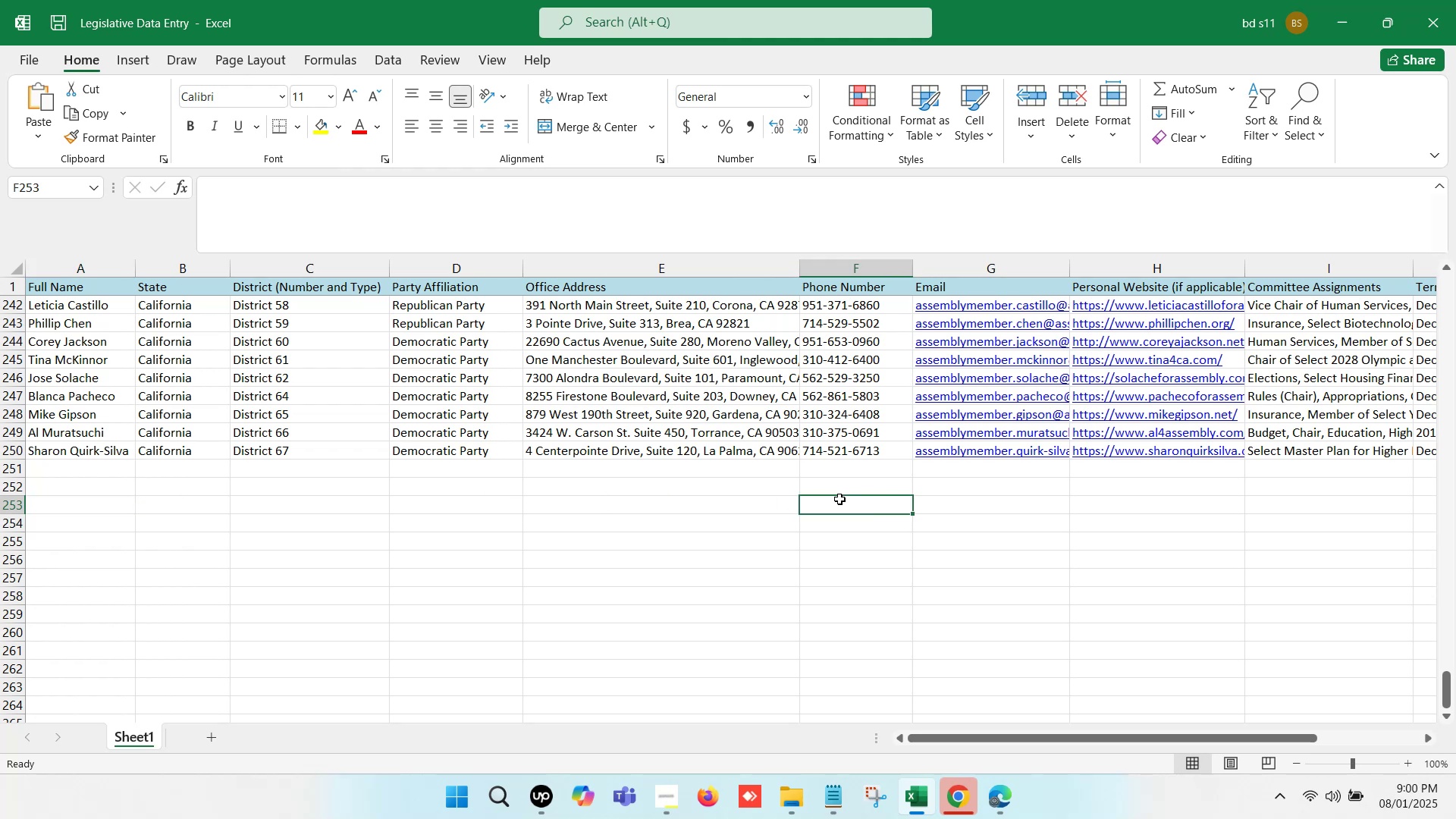 
left_click([946, 469])
 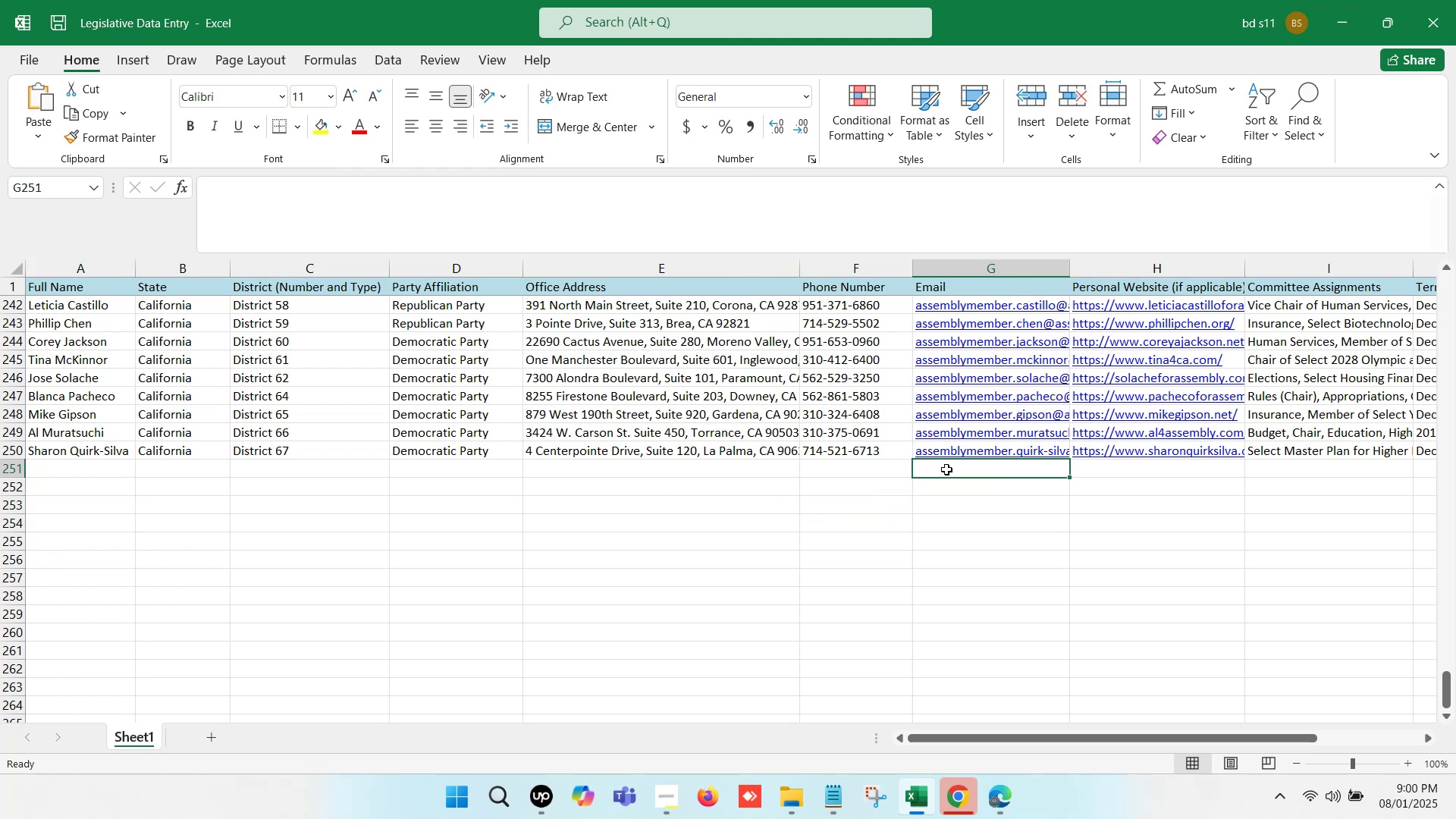 
key(ArrowLeft)
 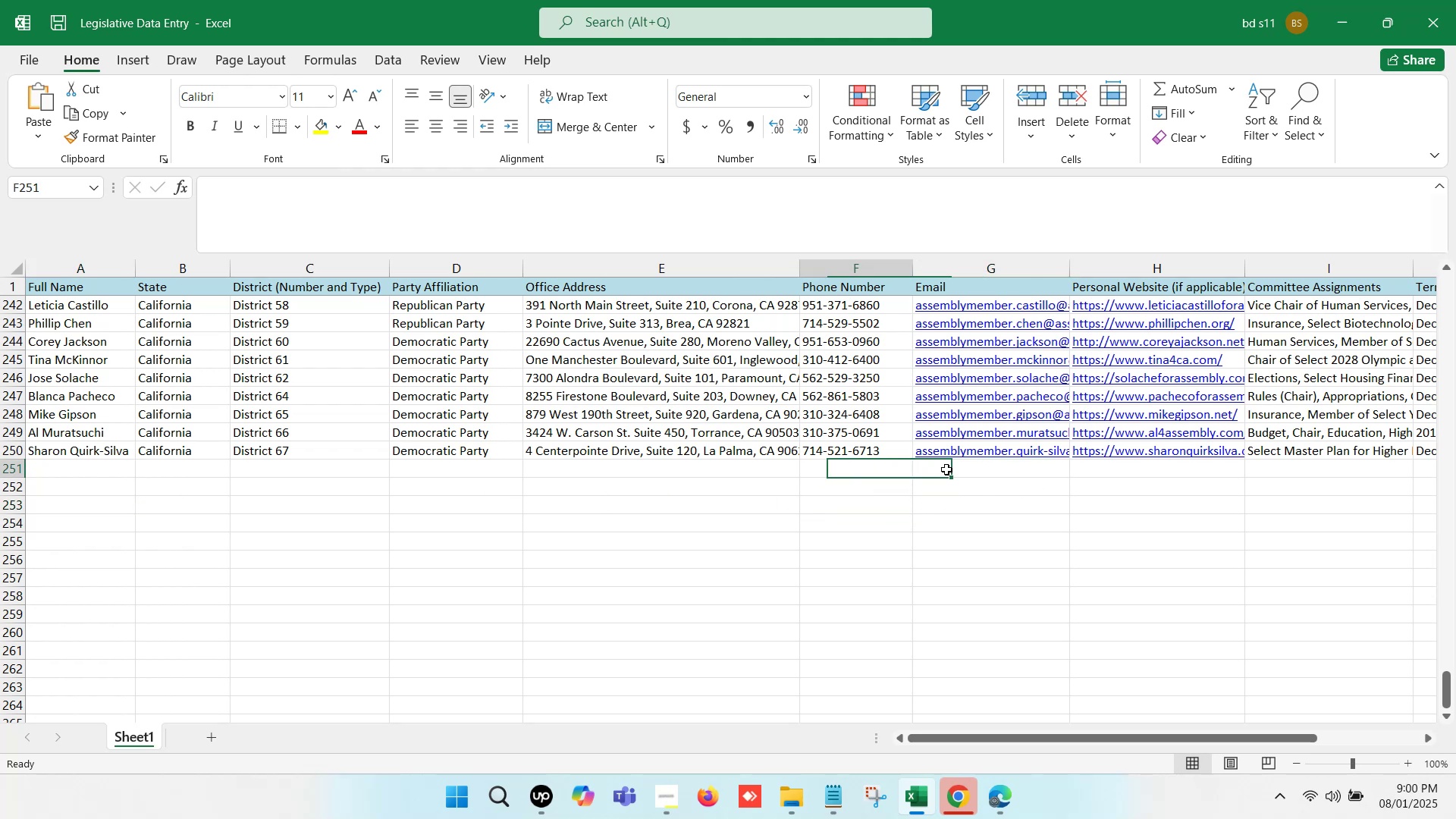 
key(ArrowLeft)
 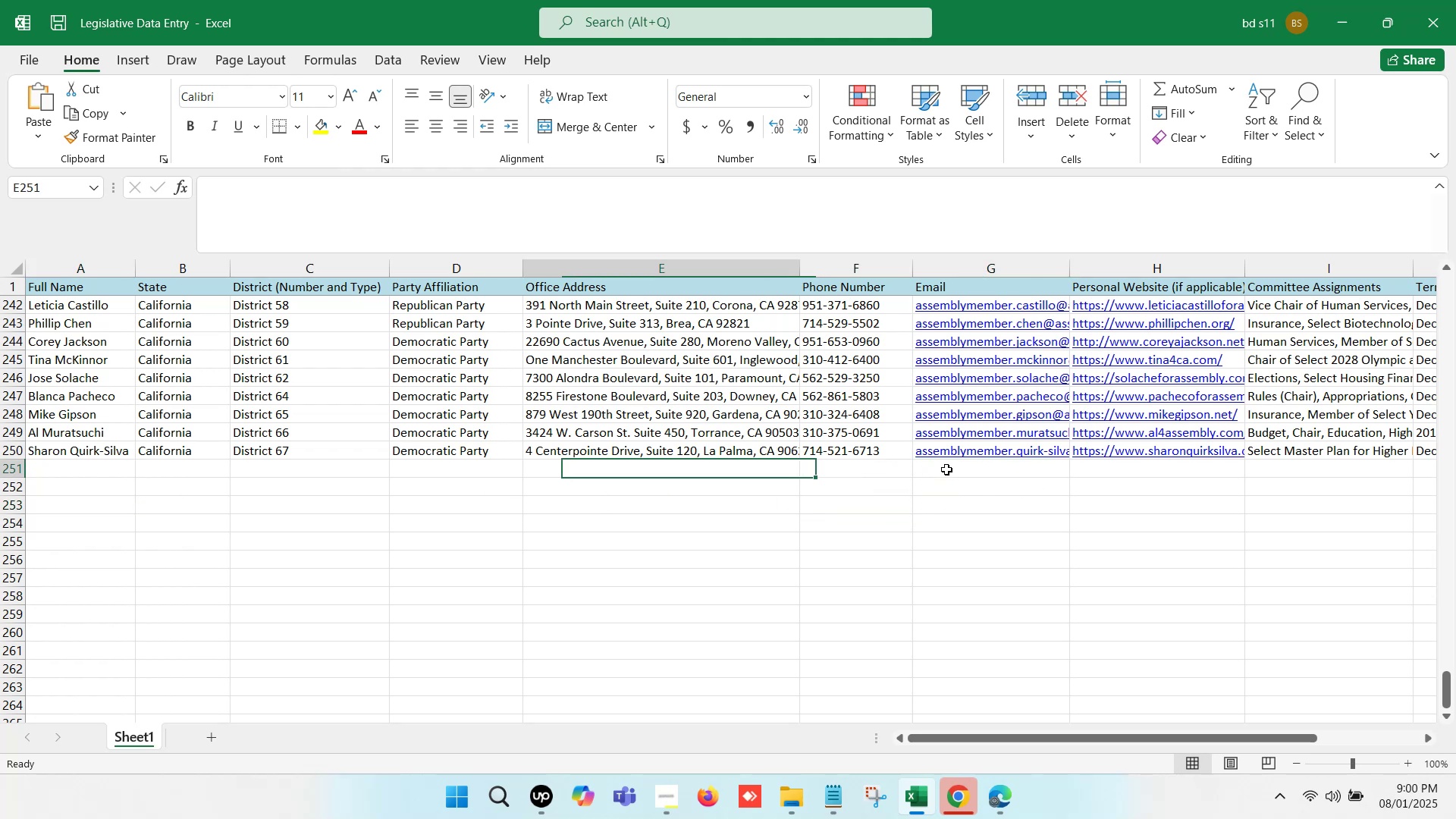 
key(ArrowLeft)
 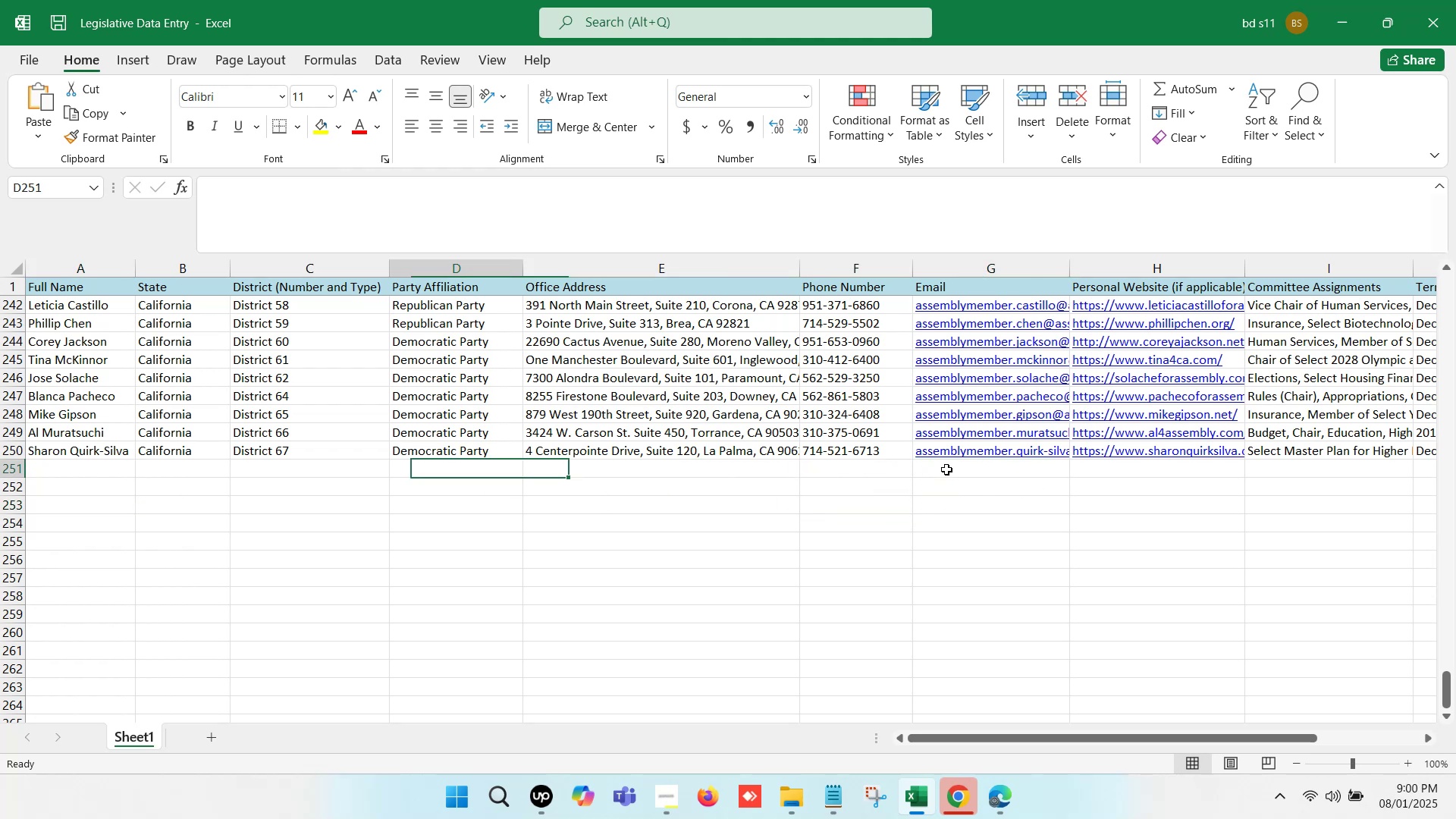 
key(ArrowLeft)
 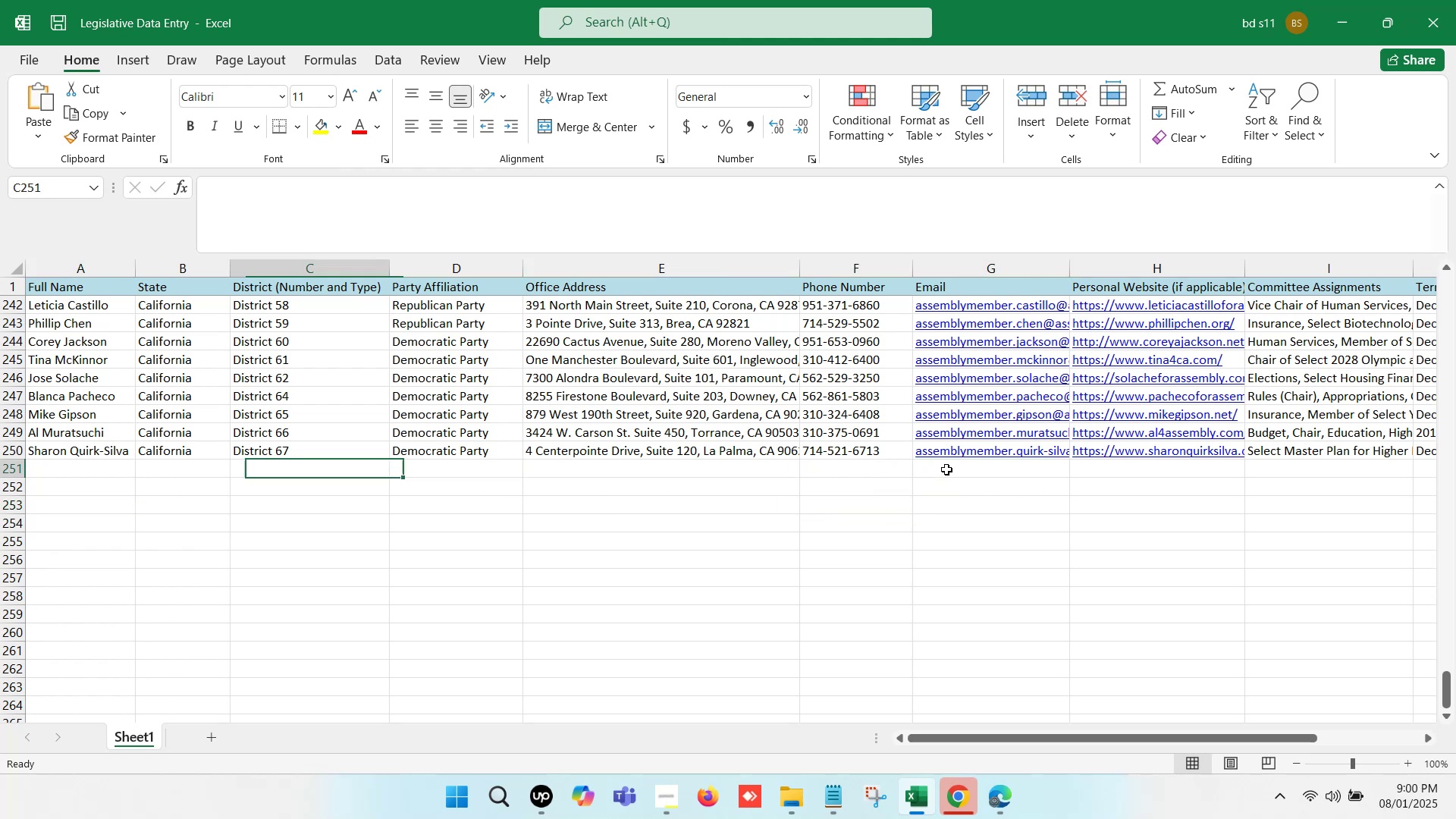 
key(ArrowLeft)
 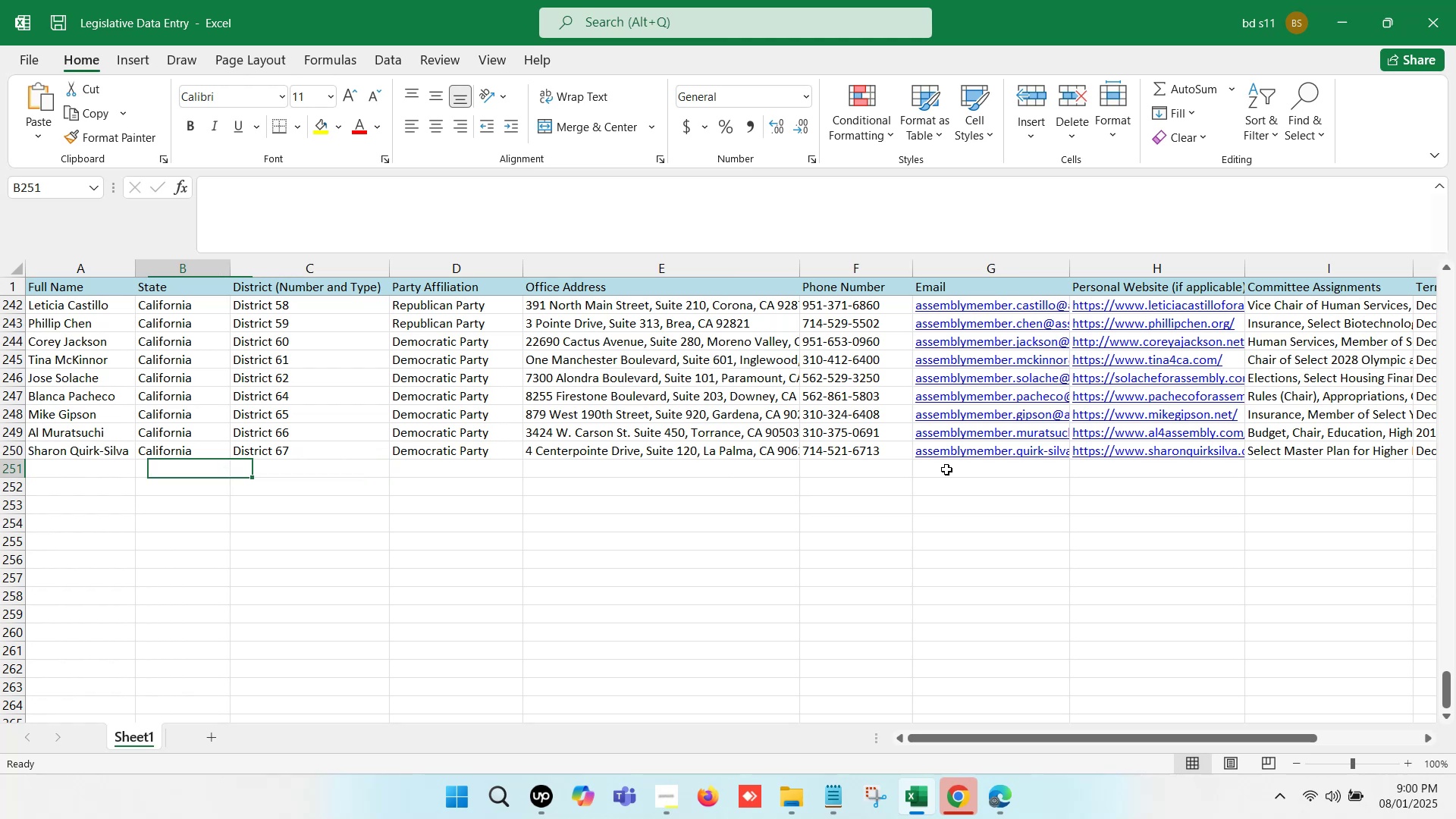 
key(ArrowLeft)
 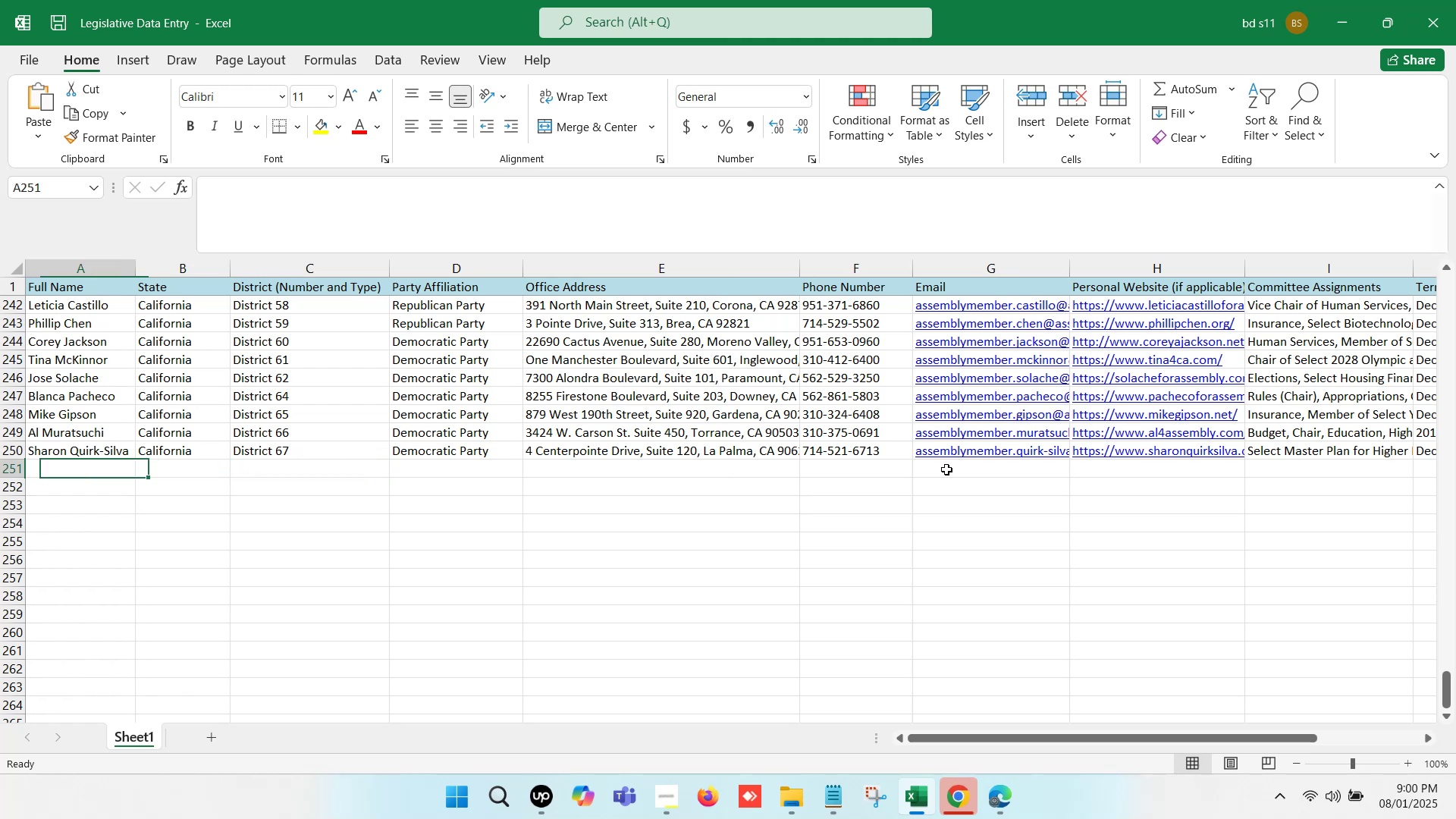 
key(ArrowLeft)
 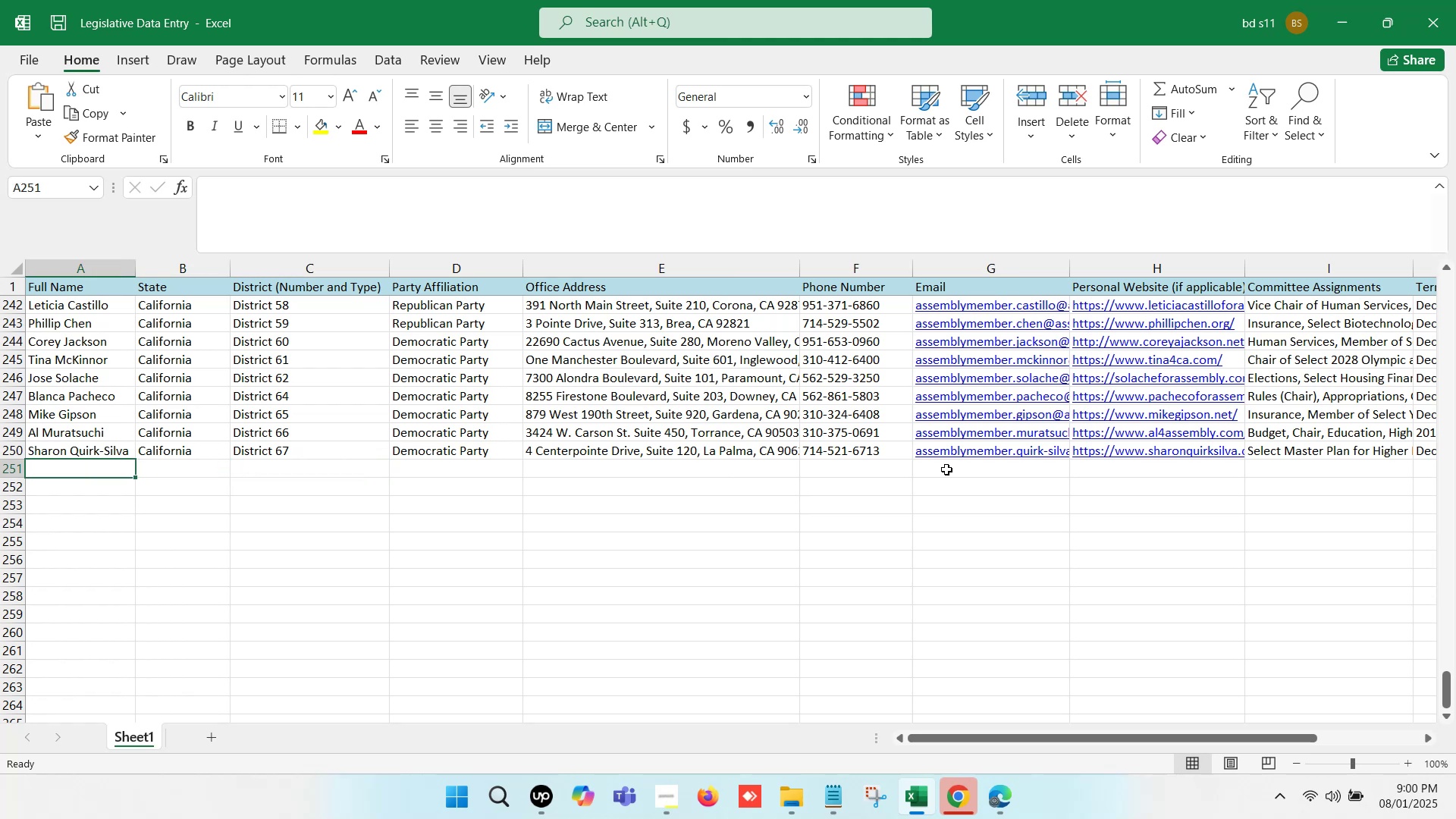 
key(ArrowLeft)
 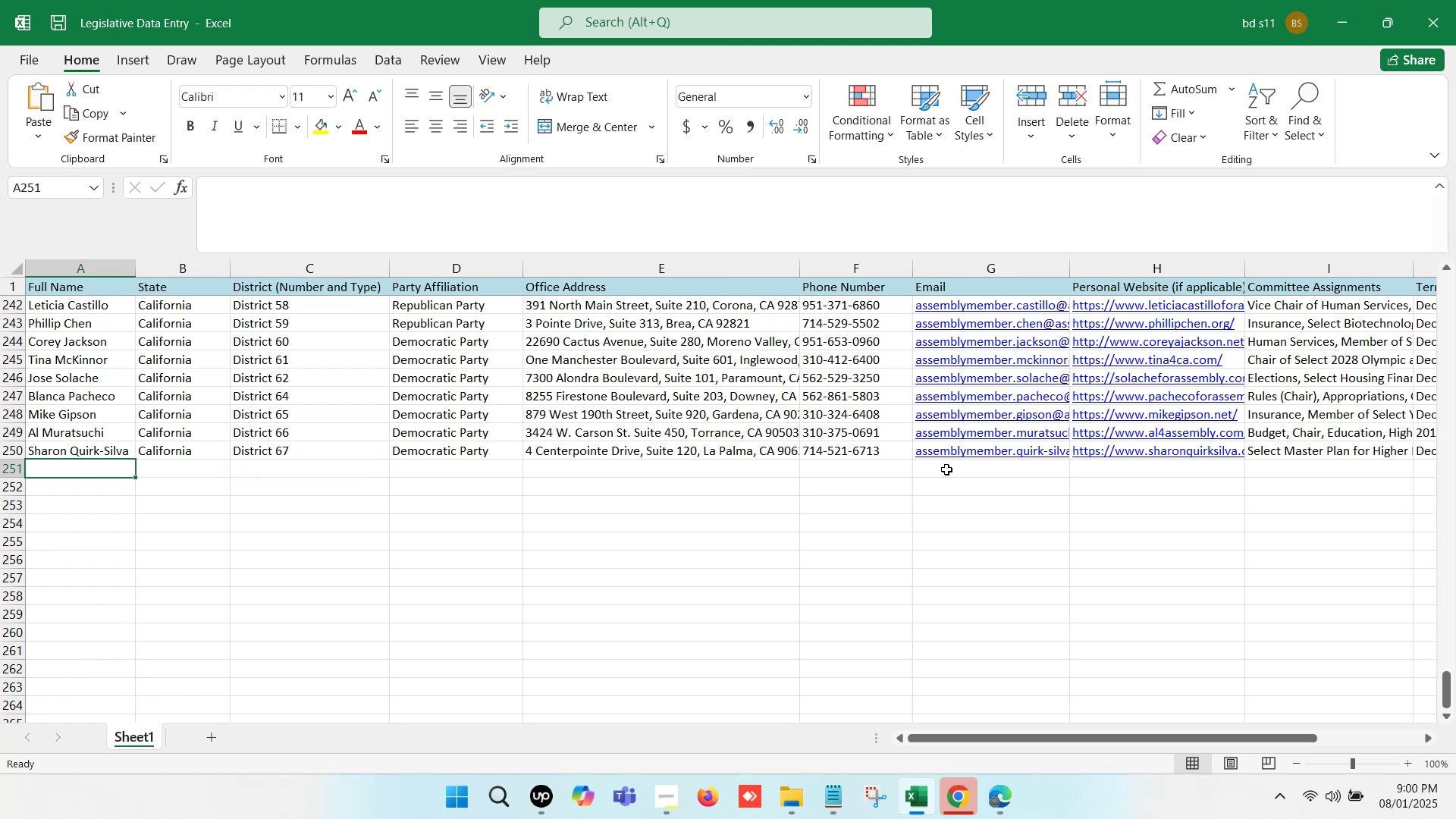 
key(ArrowLeft)
 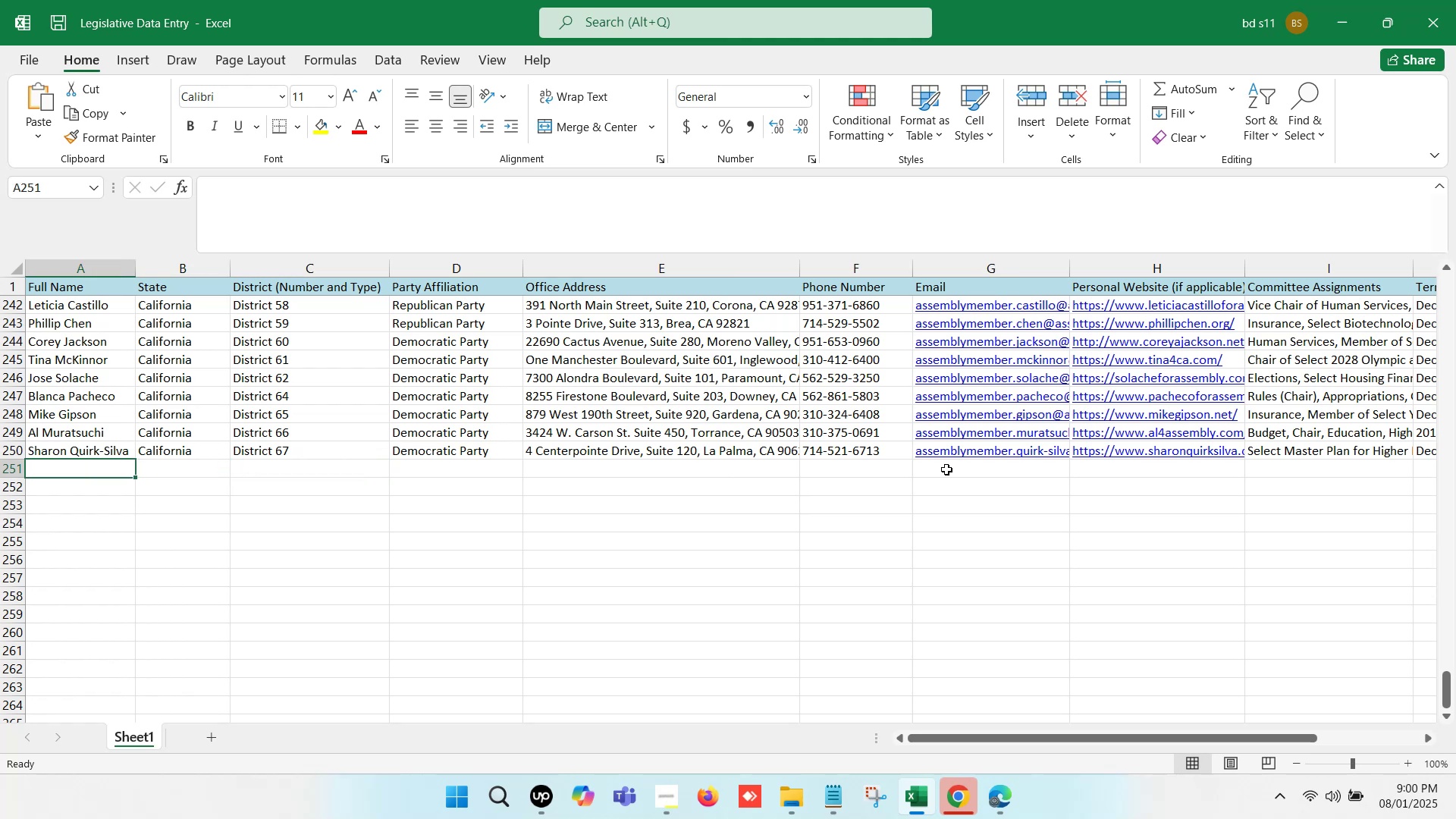 
key(ArrowLeft)
 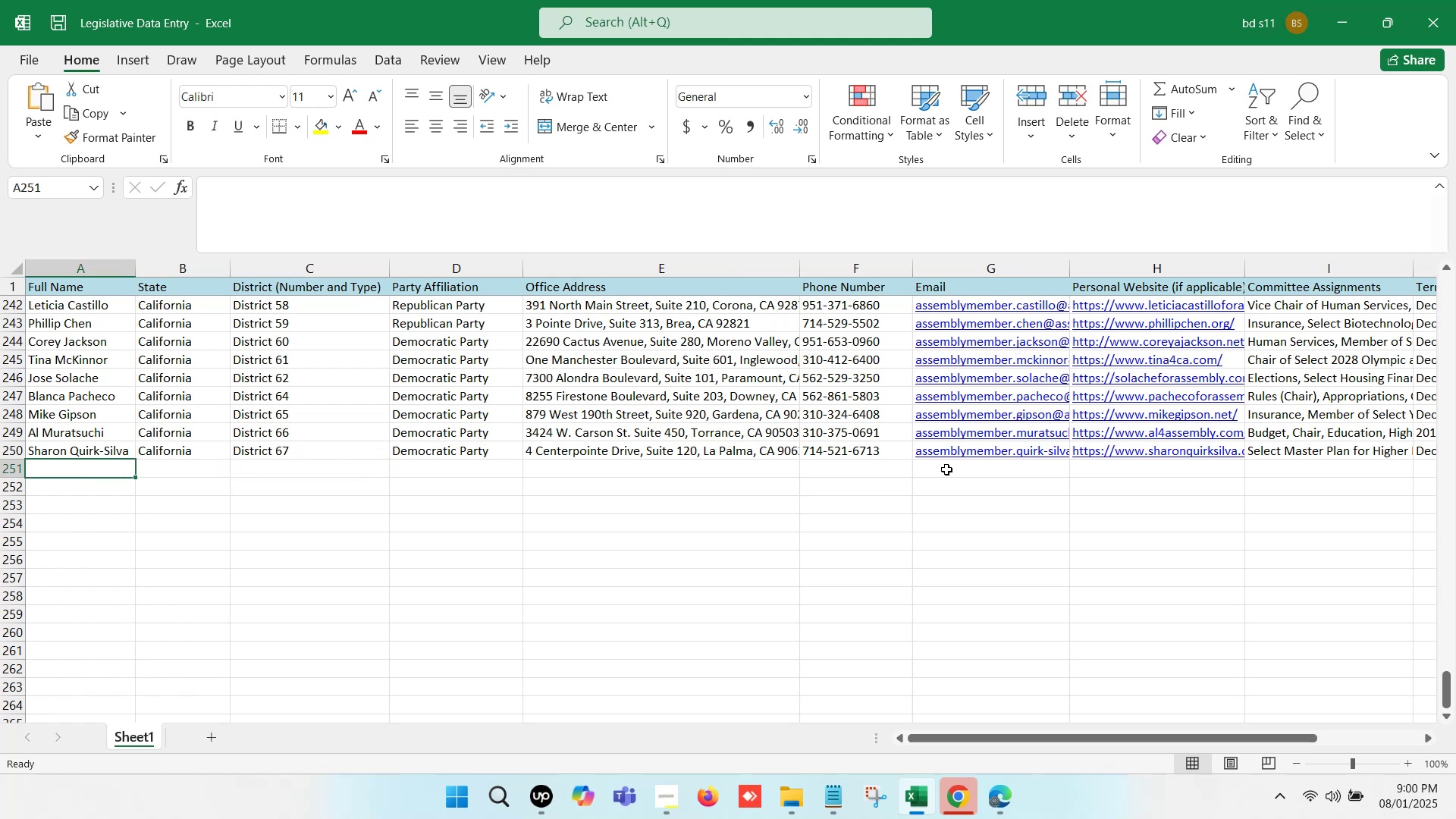 
key(ArrowLeft)
 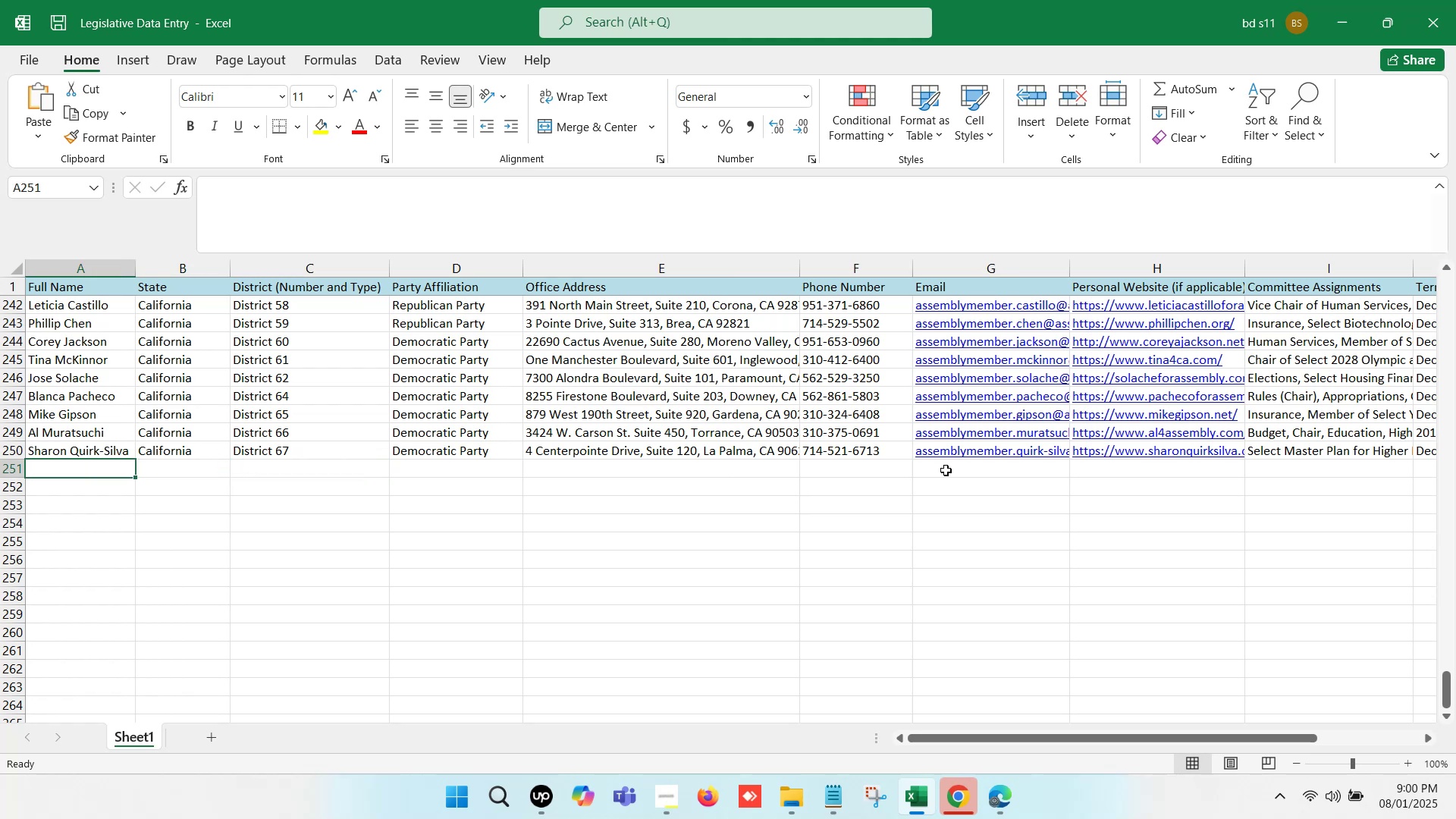 
key(ArrowLeft)
 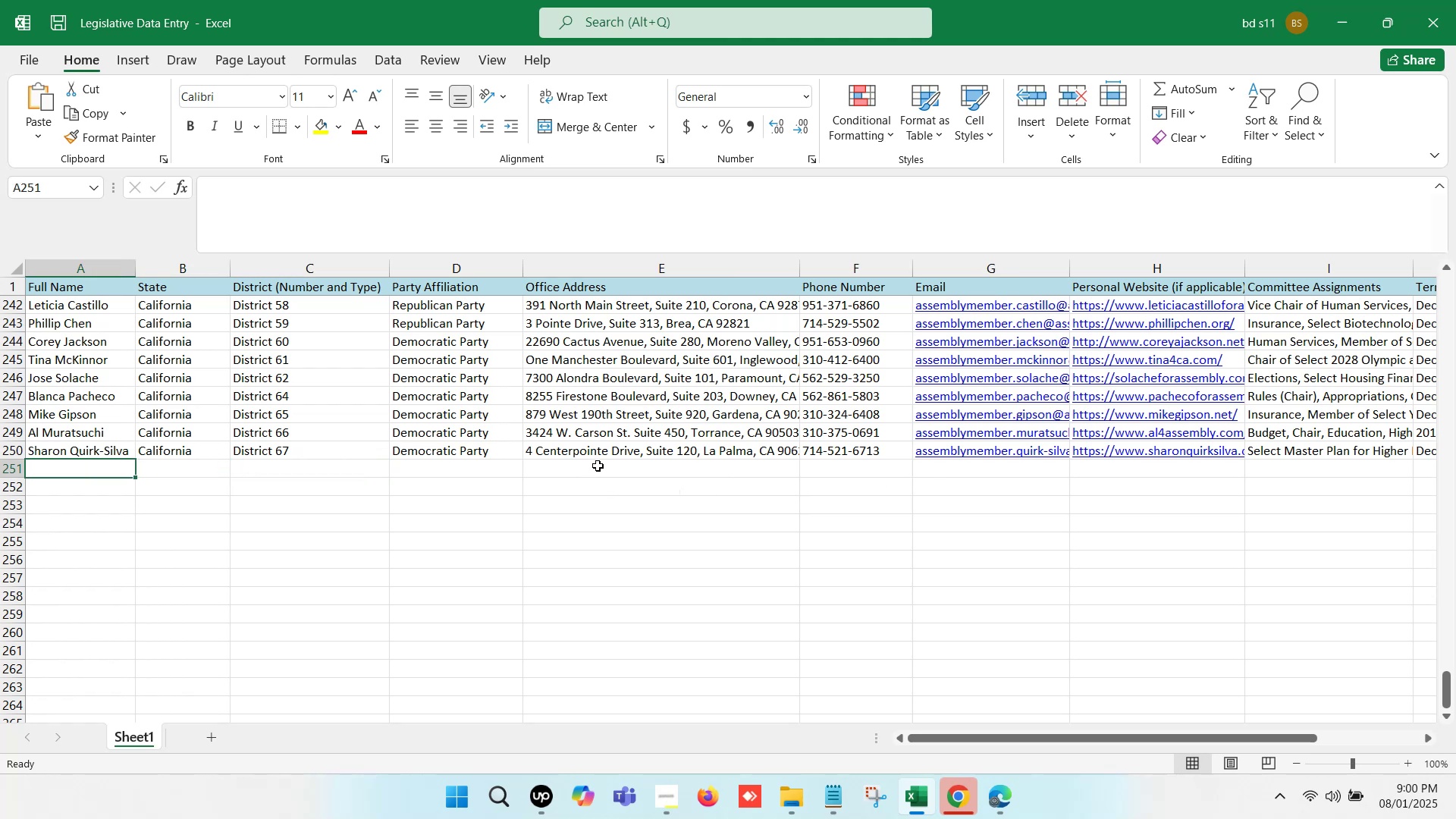 
left_click([629, 448])
 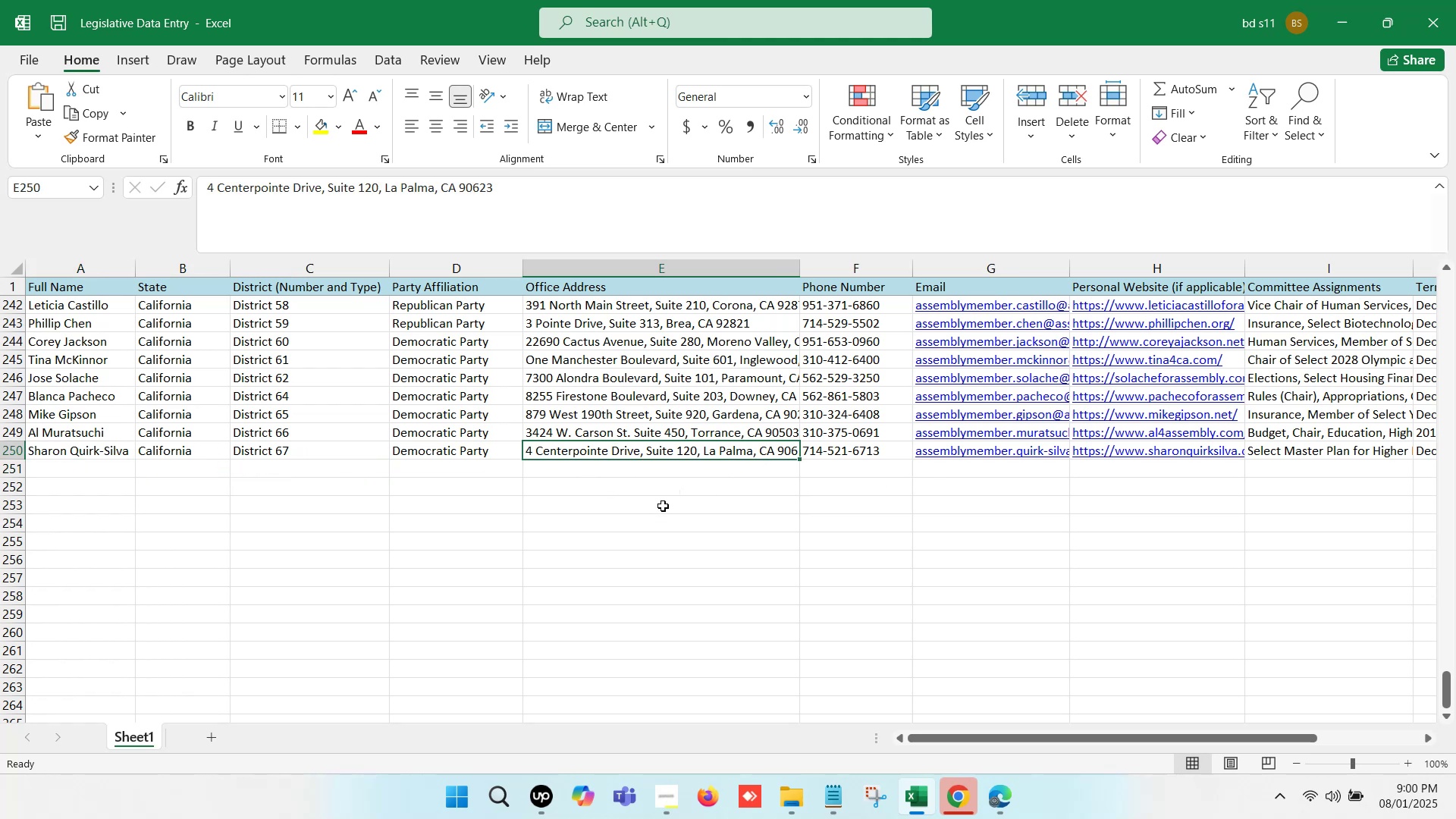 
left_click([677, 490])
 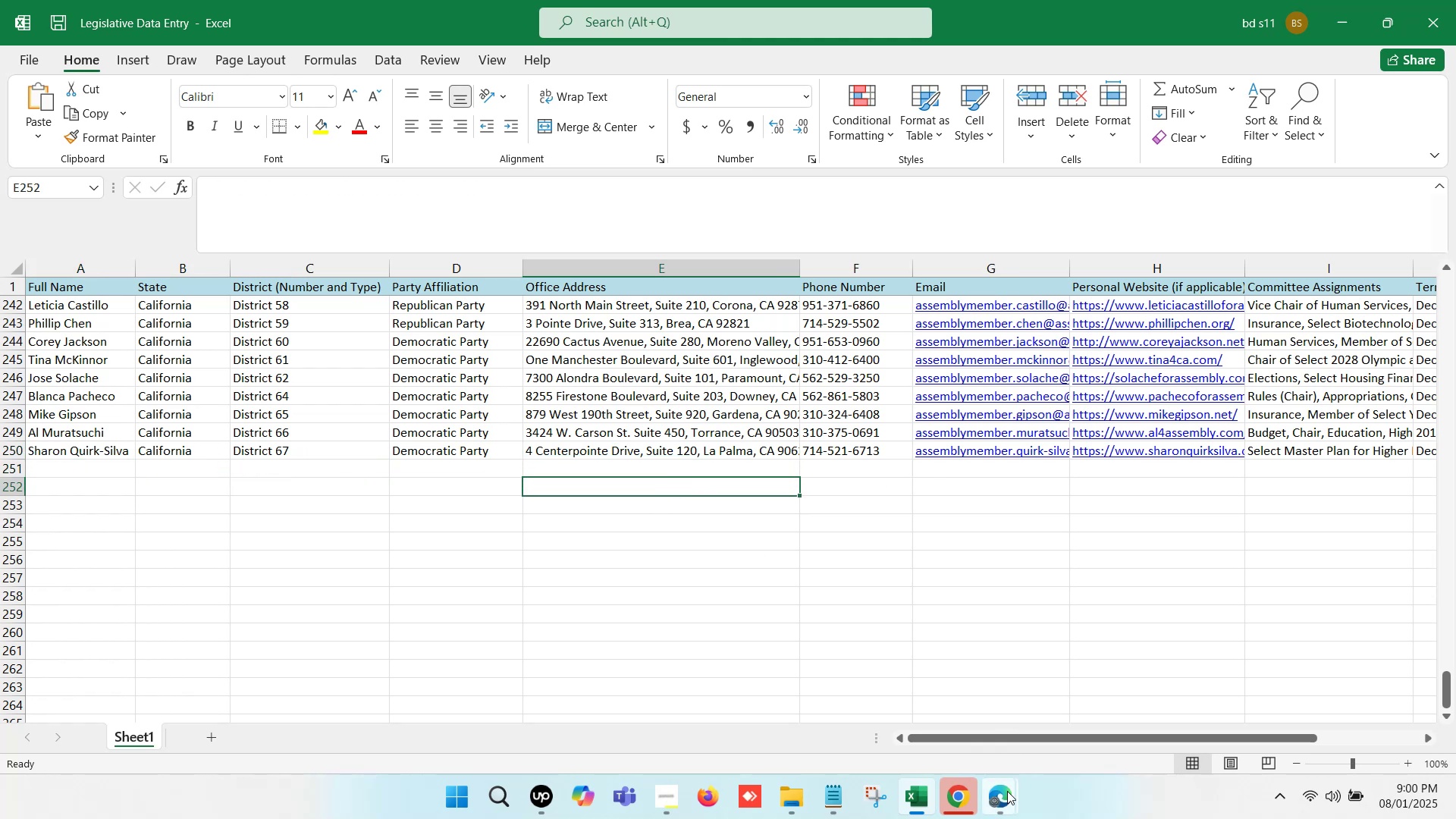 
left_click([996, 814])
 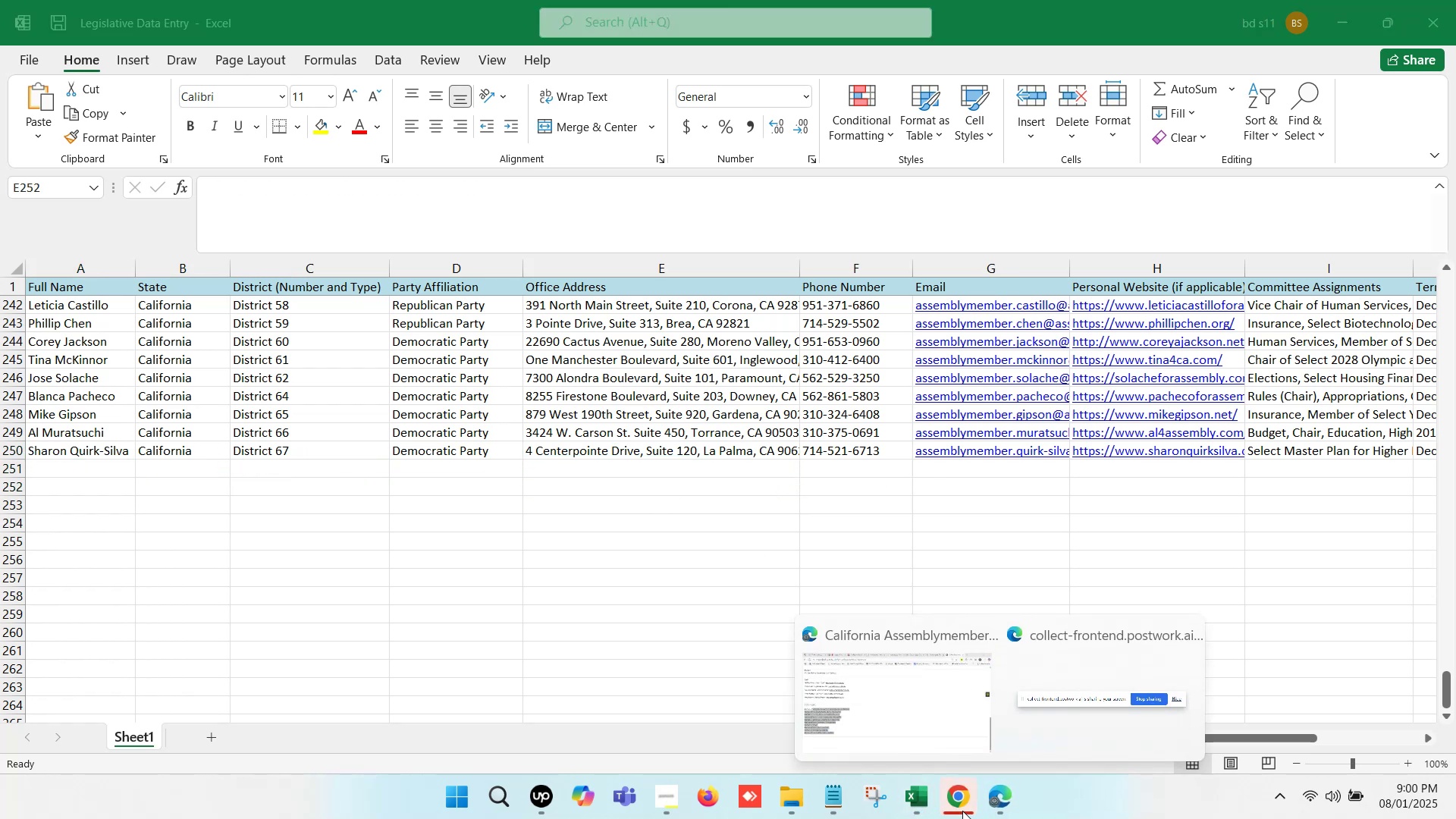 
left_click([962, 811])
 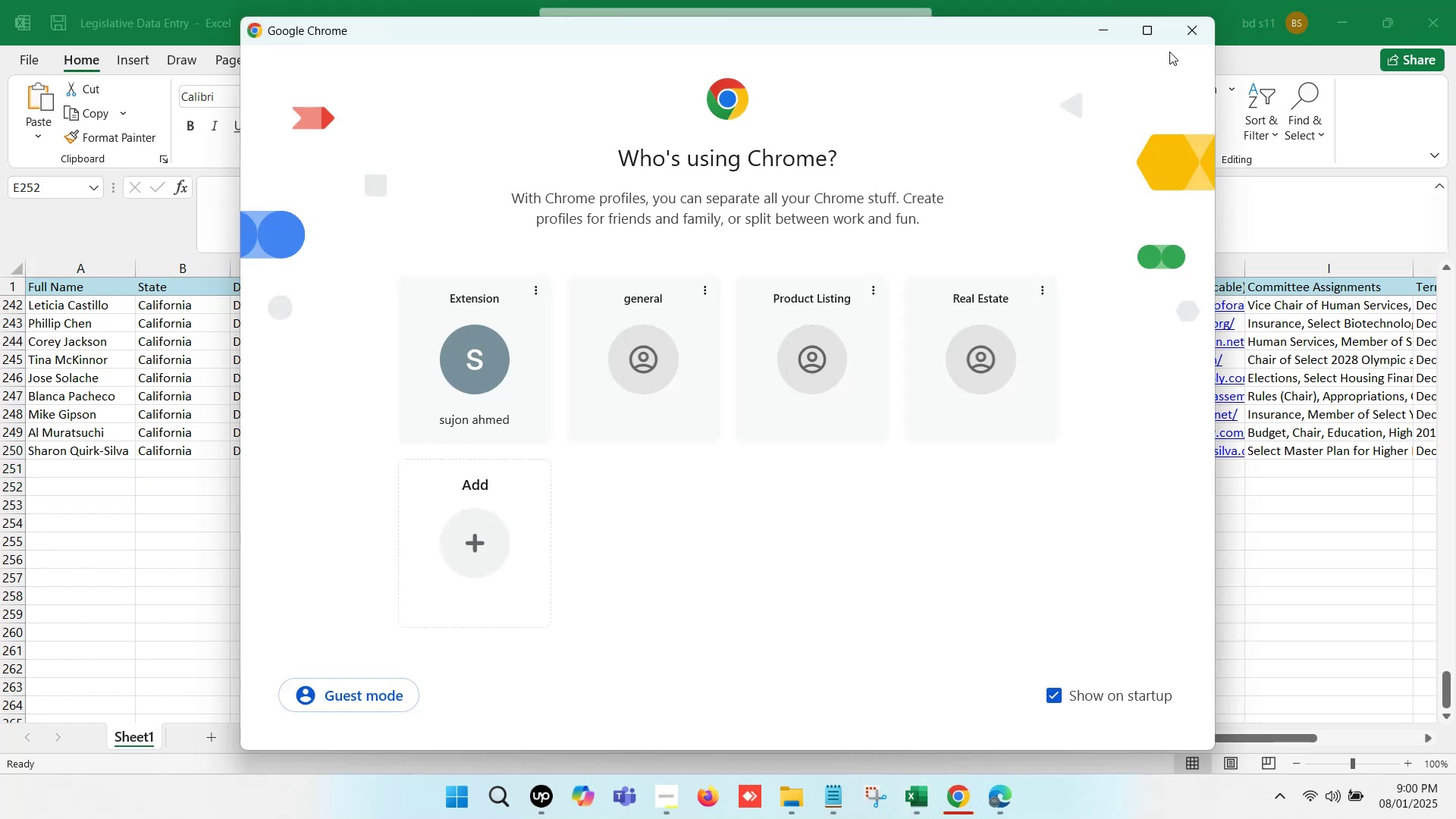 
left_click([1187, 38])
 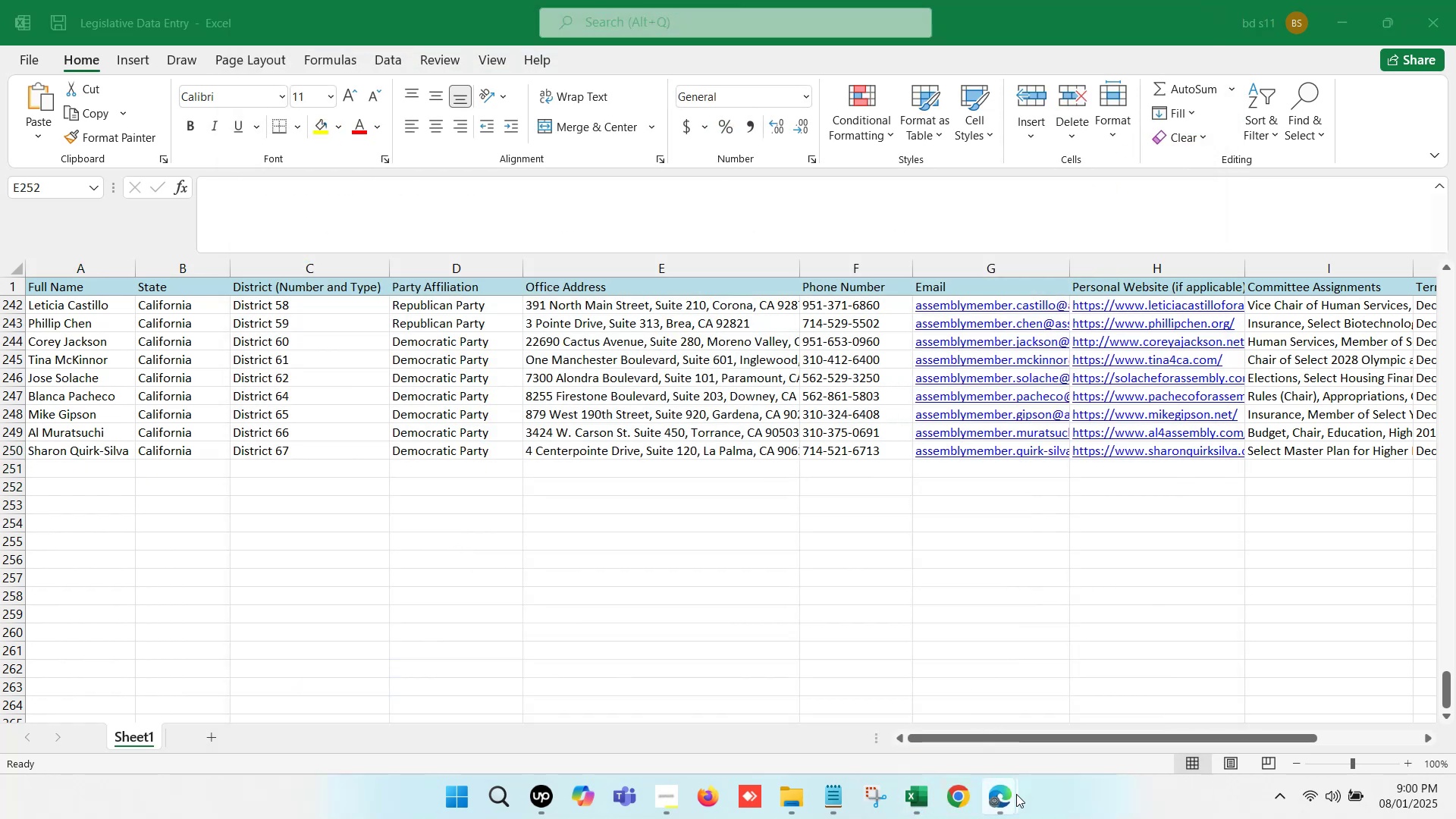 
left_click([1014, 796])
 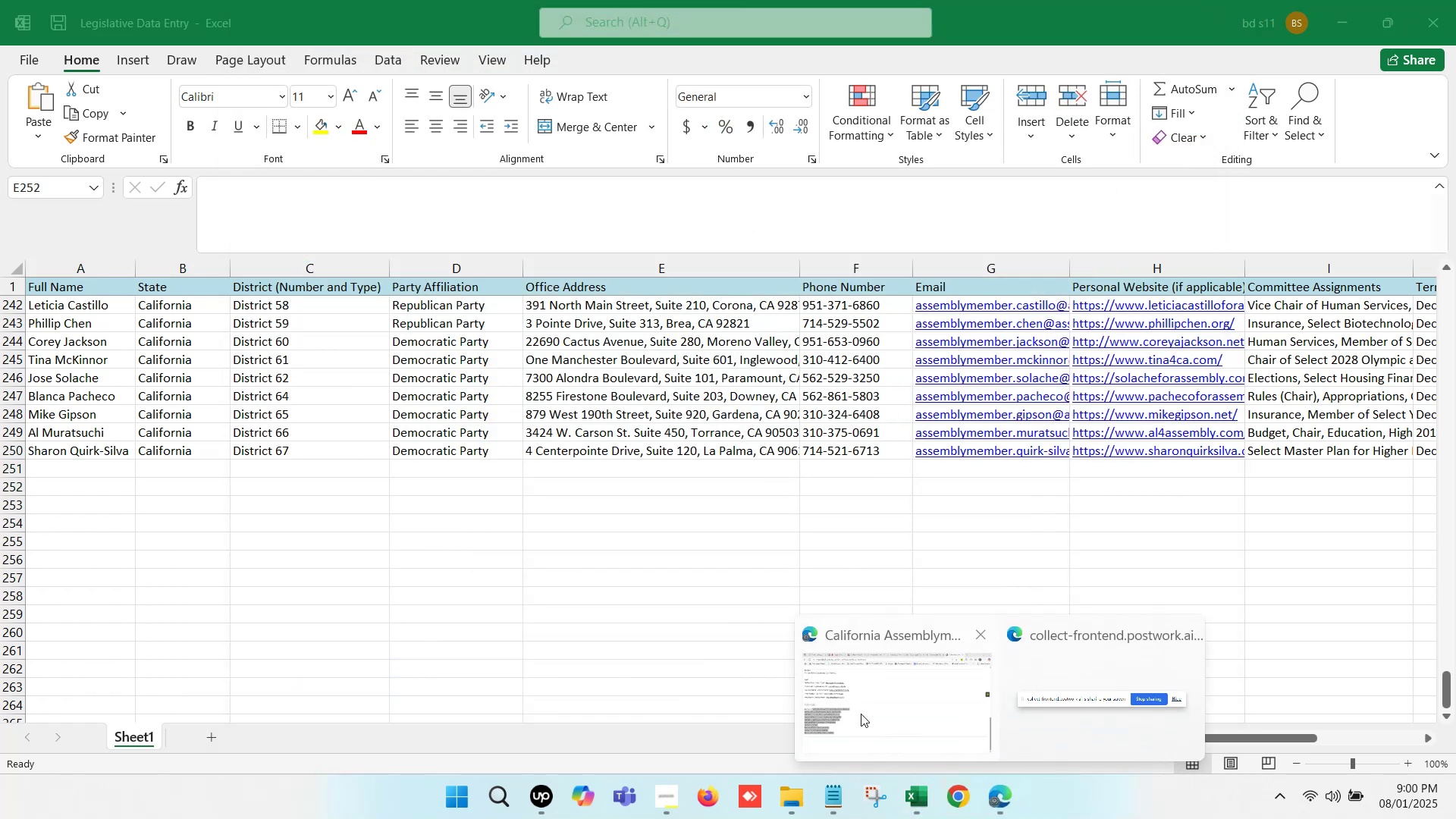 
left_click([859, 713])
 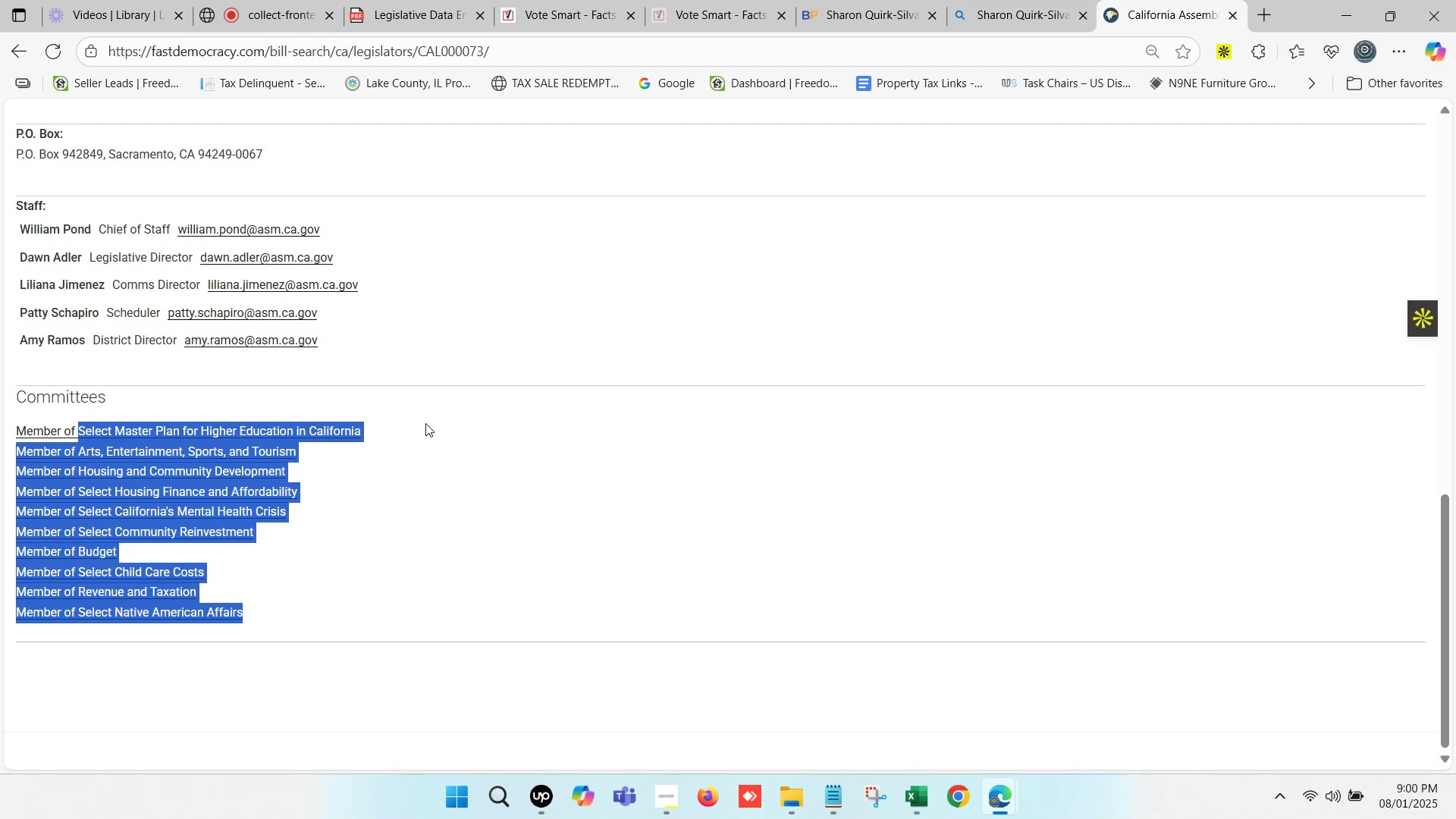 
scroll: coordinate [632, 341], scroll_direction: up, amount: 14.0
 